 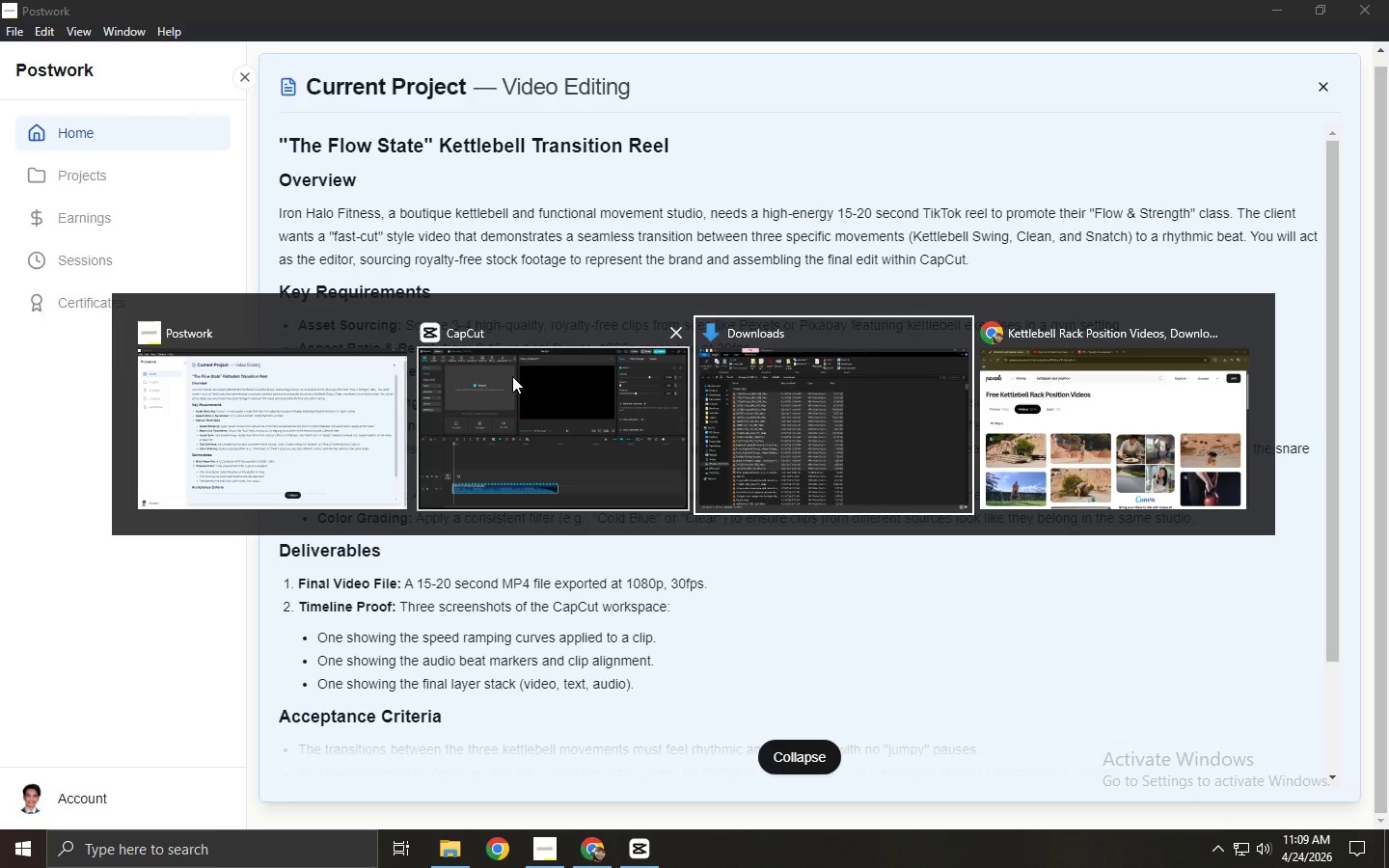 
left_click_drag(start_coordinate=[504, 383], to_coordinate=[302, 280])
 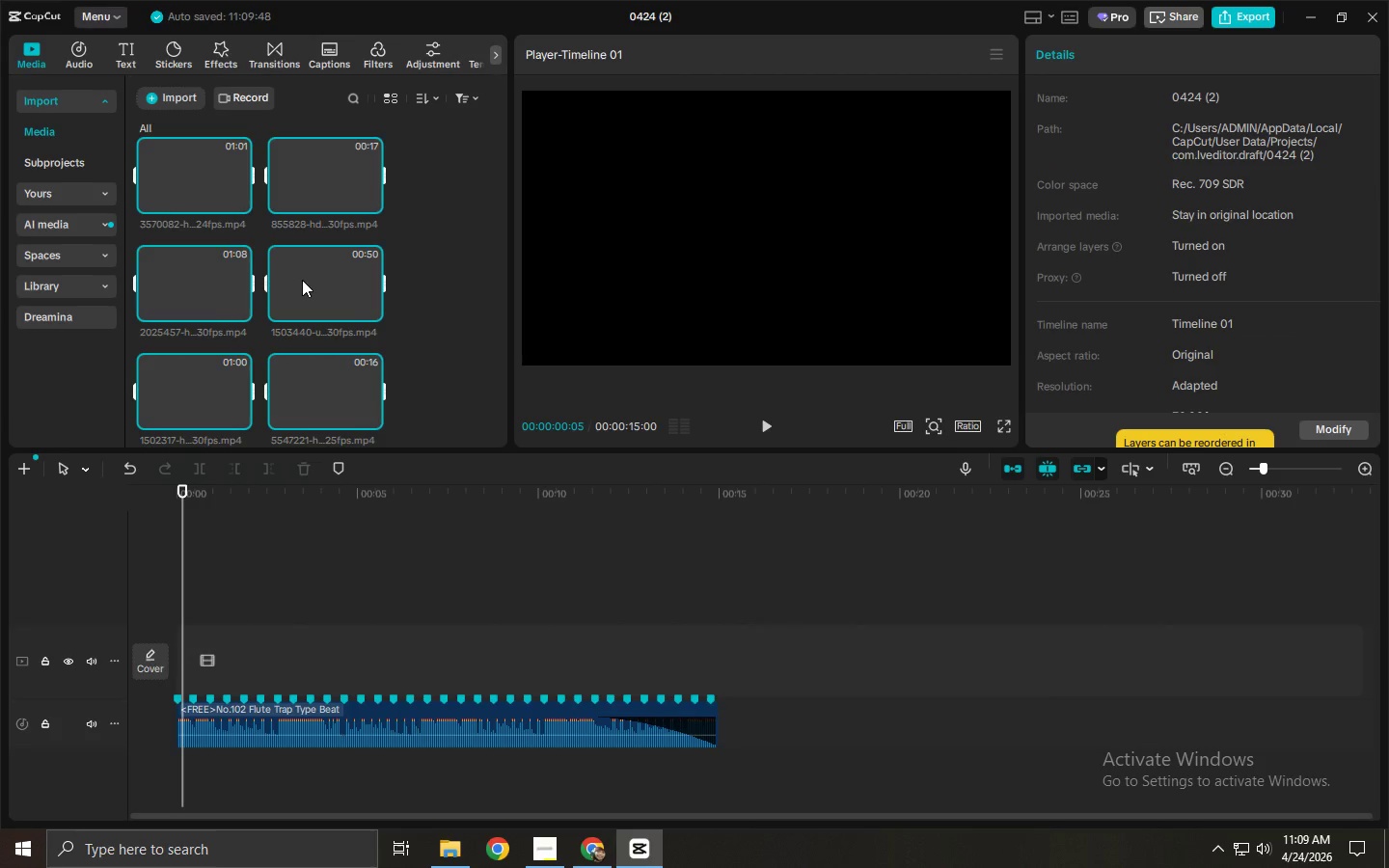 
key(Alt+Tab)
 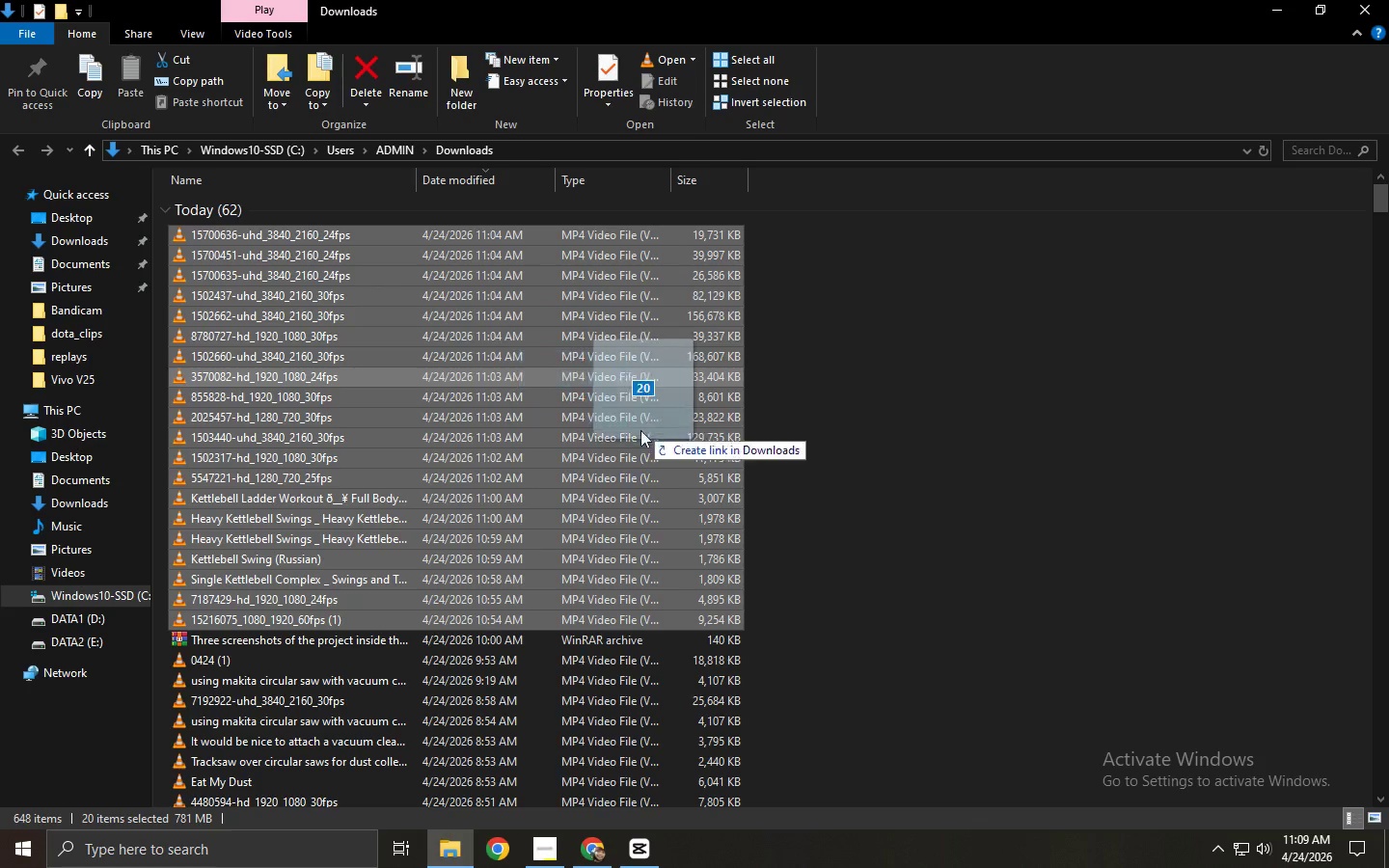 
key(Alt+Tab)
 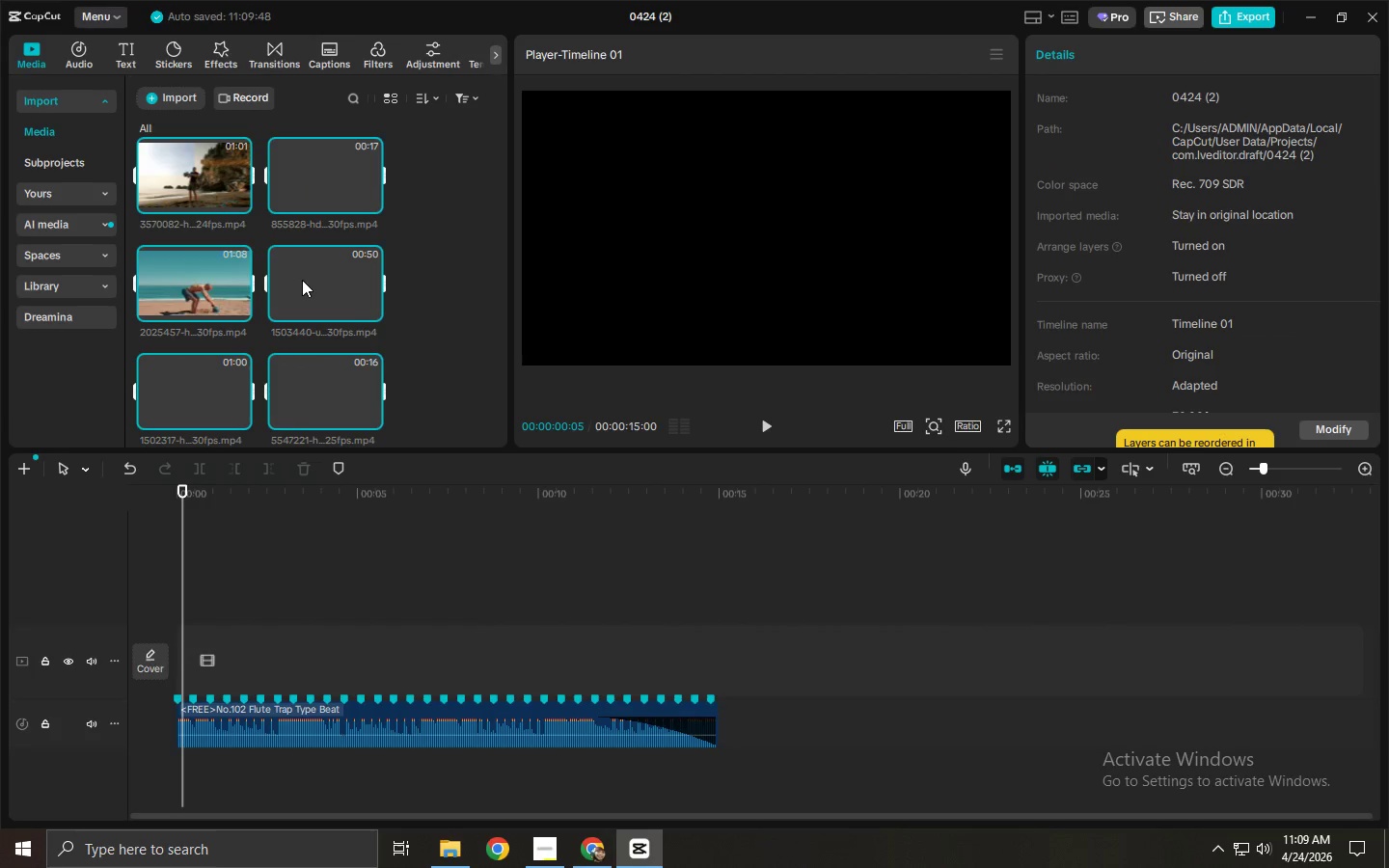 
mouse_move([284, 248])
 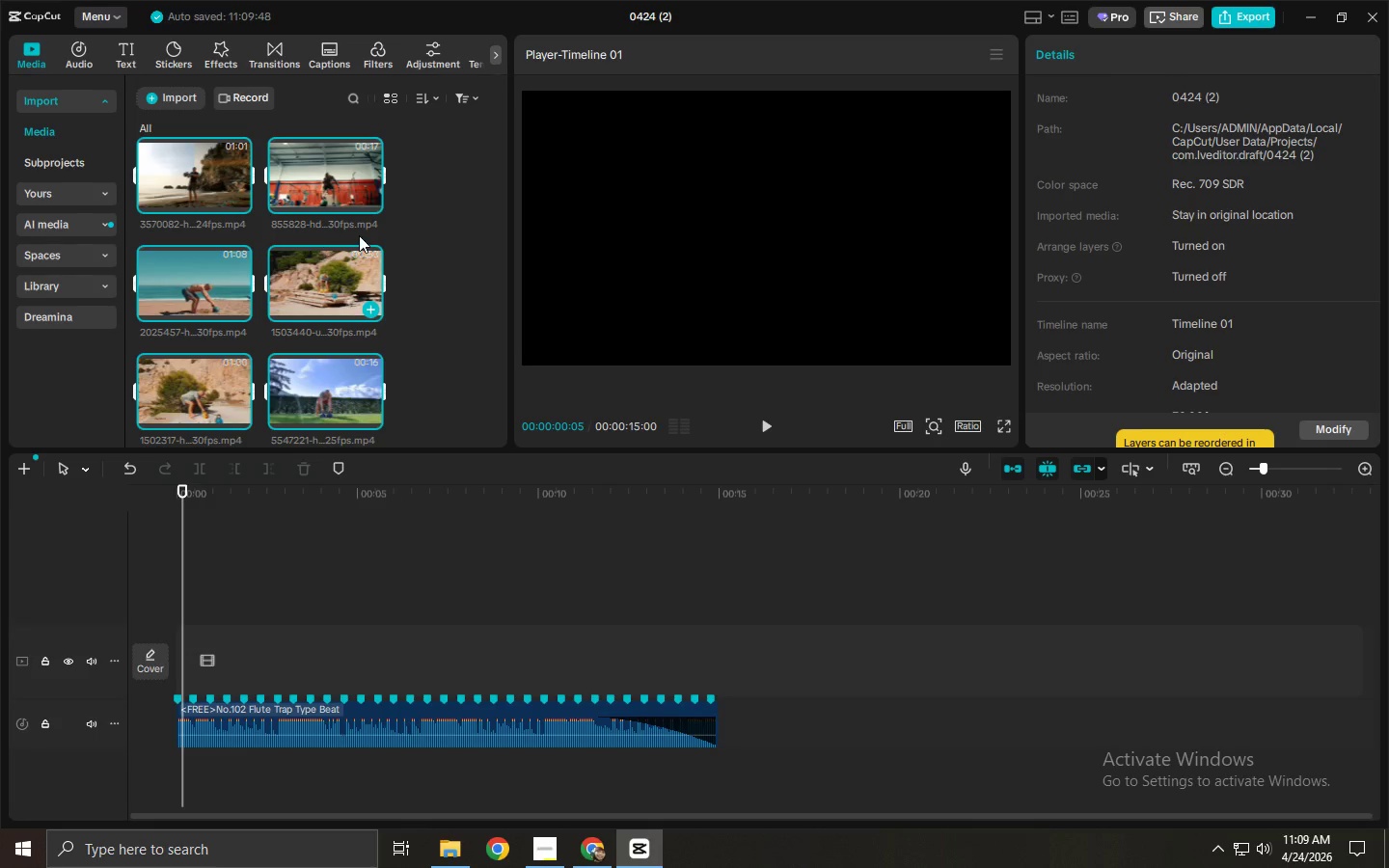 
left_click([384, 231])
 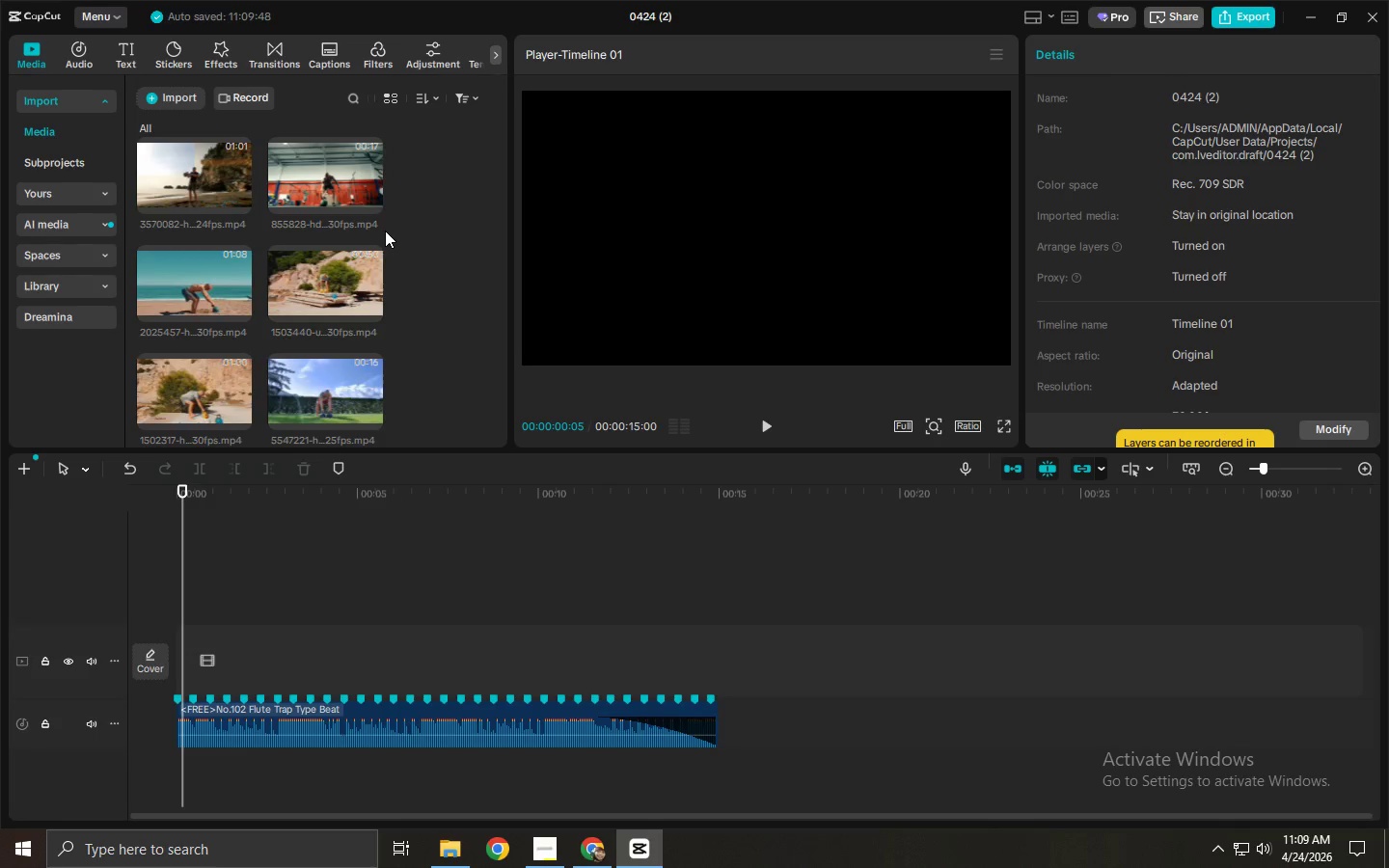 
scroll: coordinate [401, 265], scroll_direction: down, amount: 8.0
 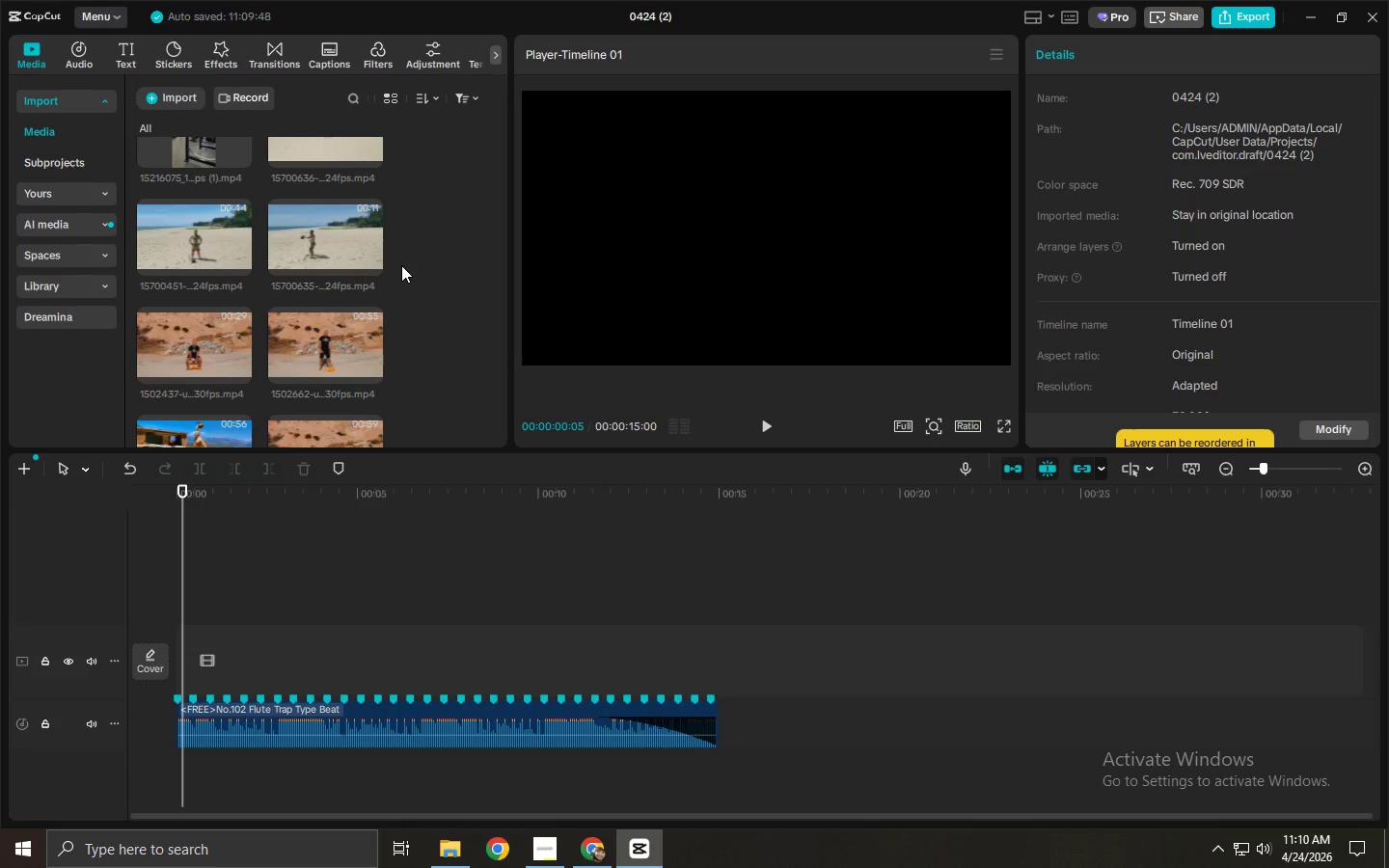 
wait(10.2)
 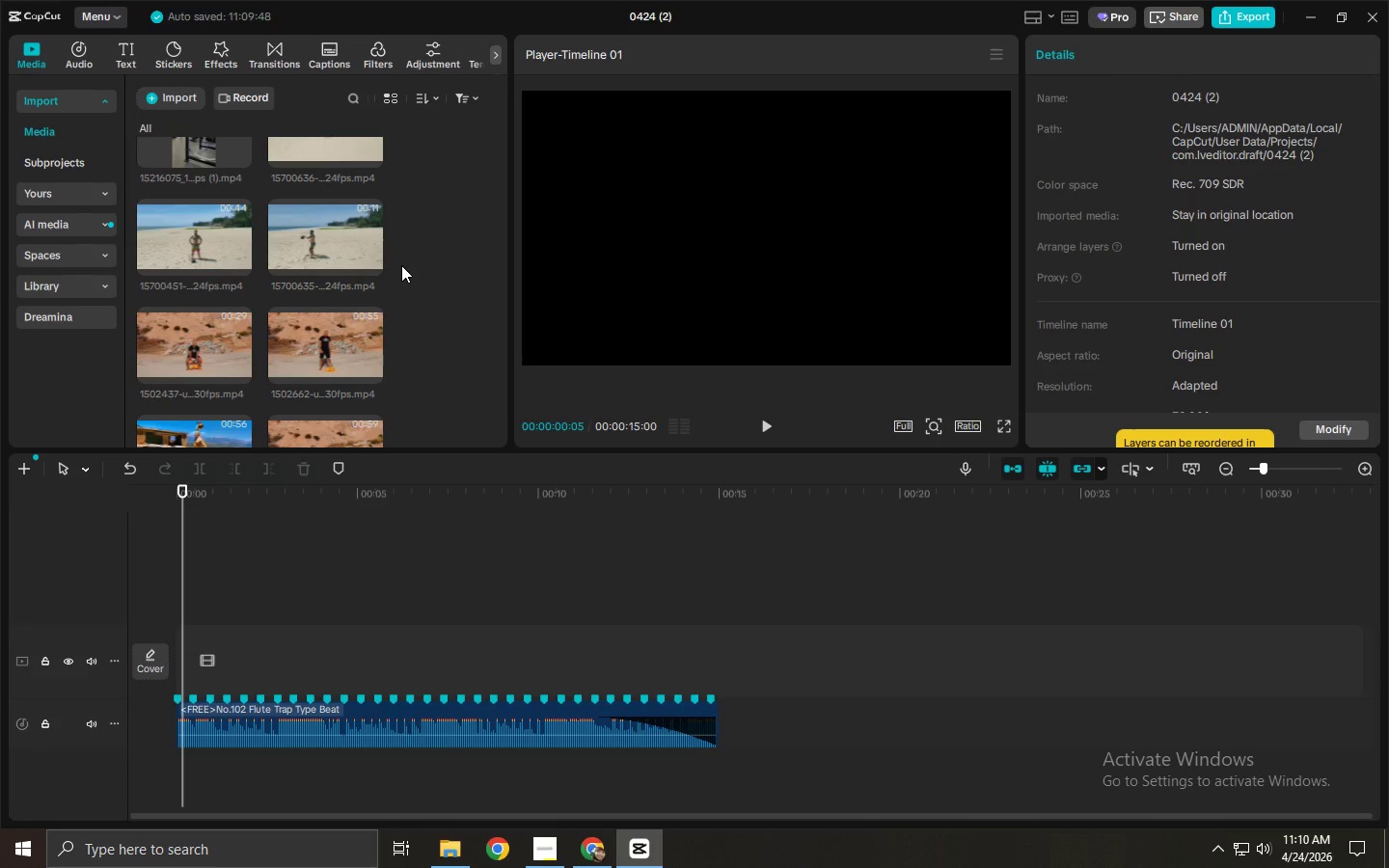 
scroll: coordinate [411, 232], scroll_direction: up, amount: 9.0
 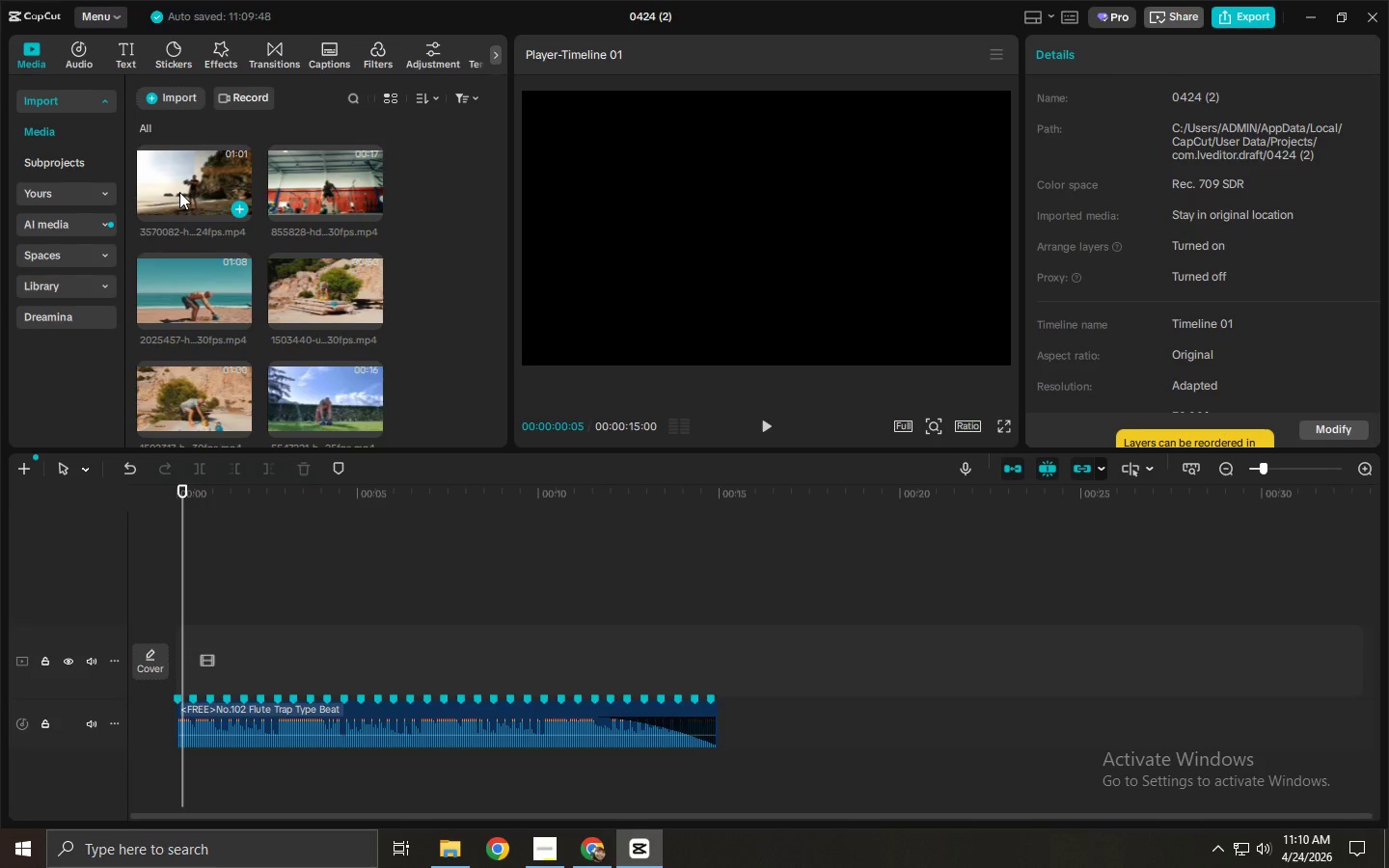 
scroll: coordinate [297, 214], scroll_direction: down, amount: 12.0
 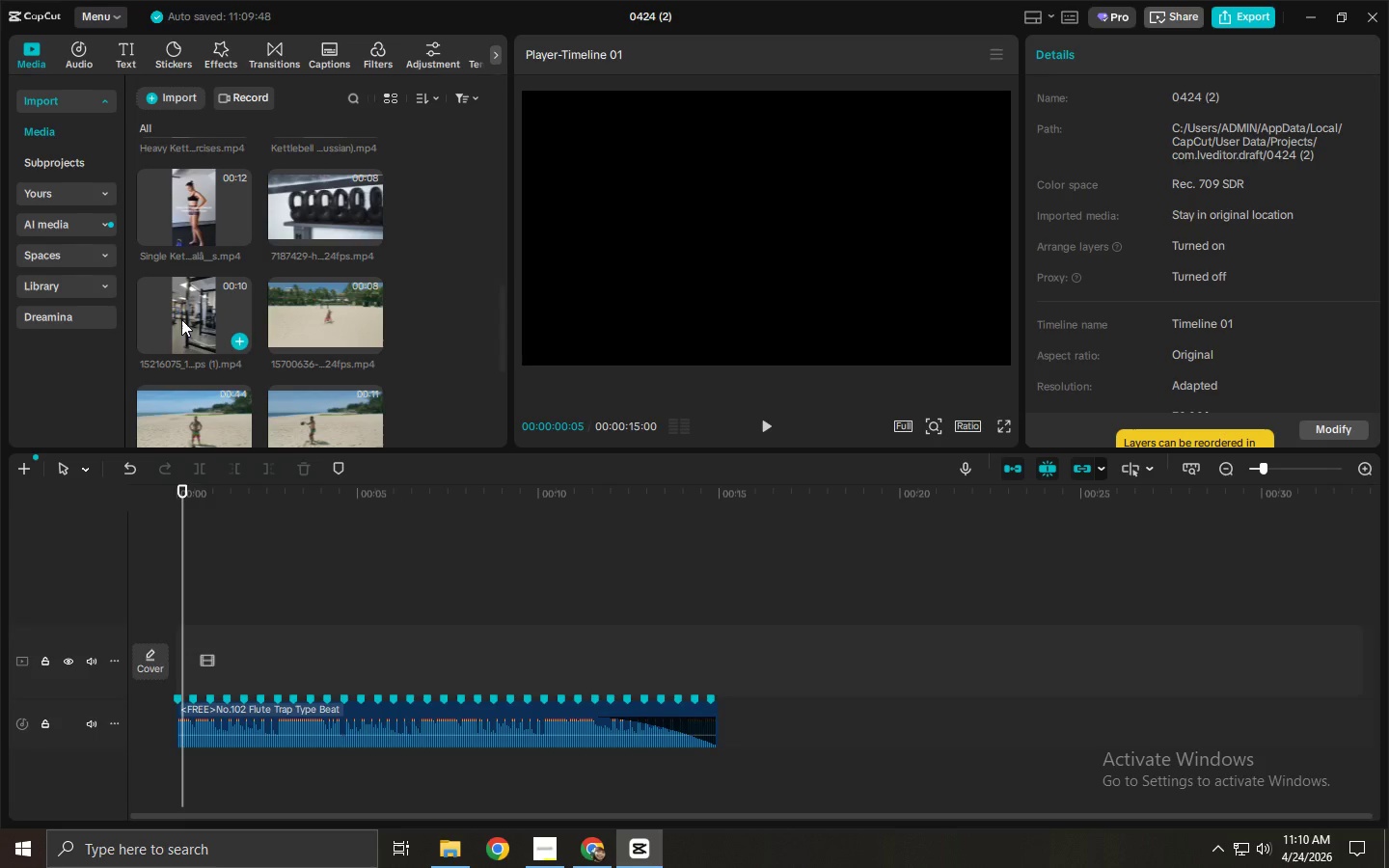 
left_click_drag(start_coordinate=[182, 319], to_coordinate=[184, 665])
 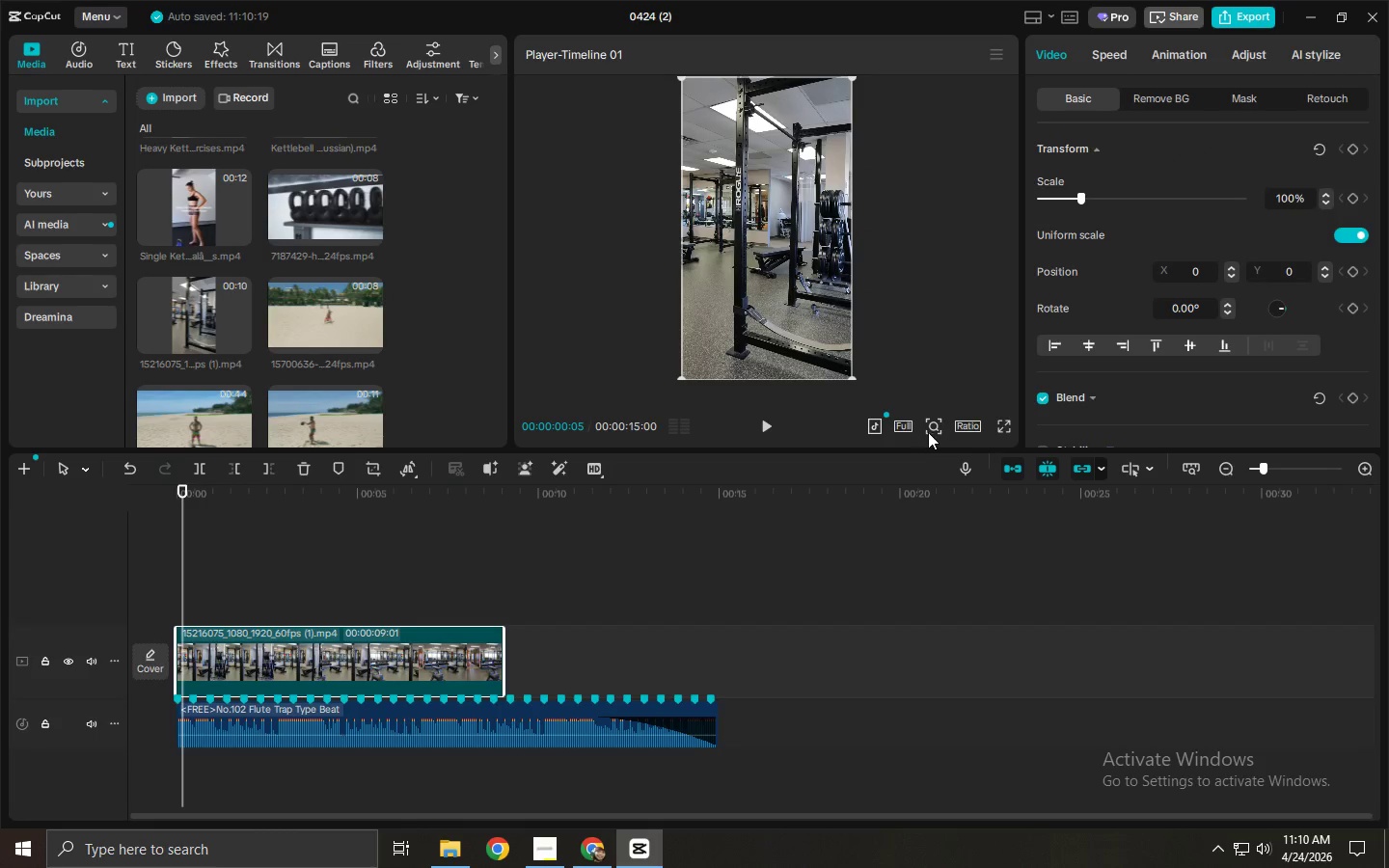 
left_click([961, 425])
 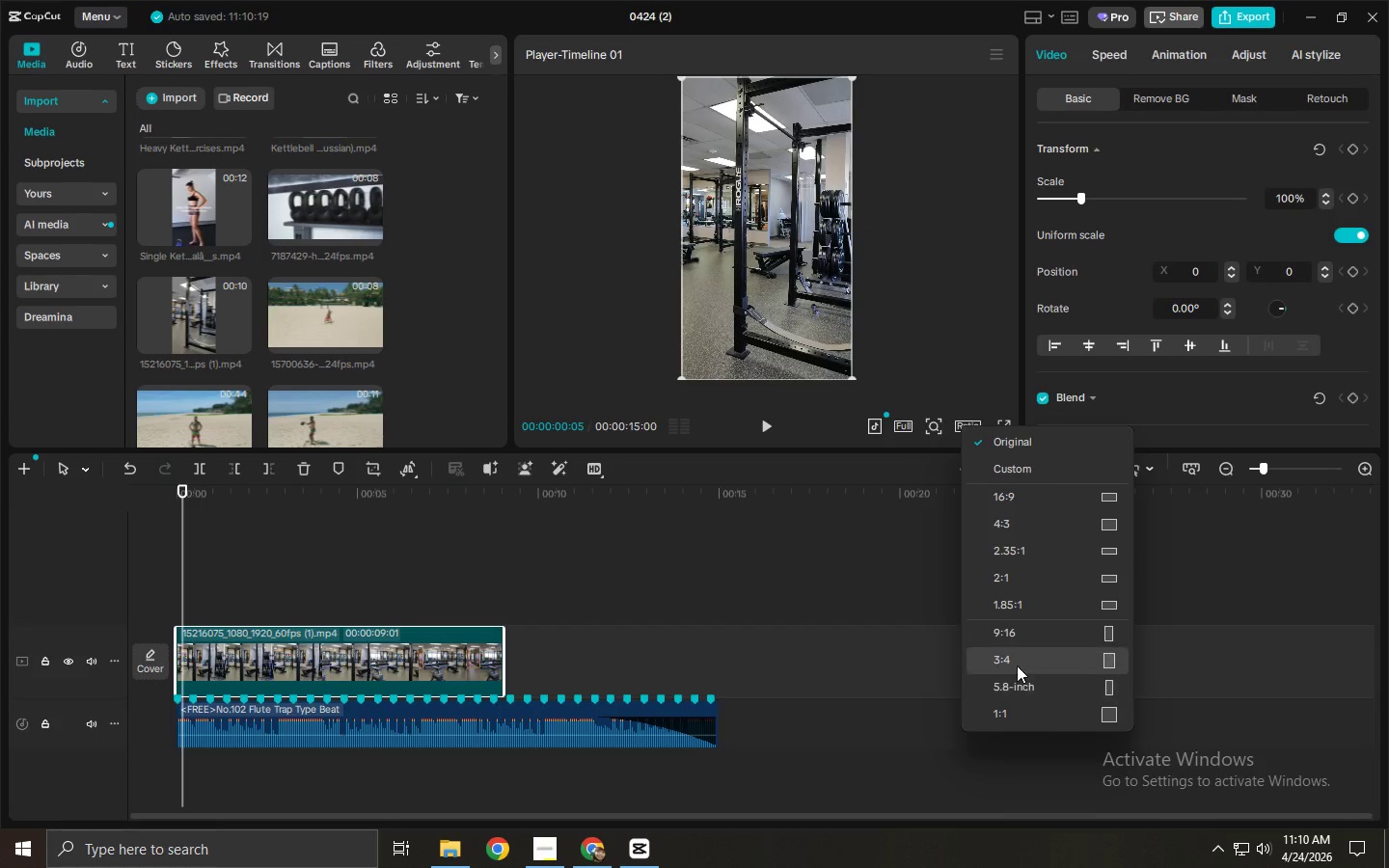 
left_click([1020, 637])
 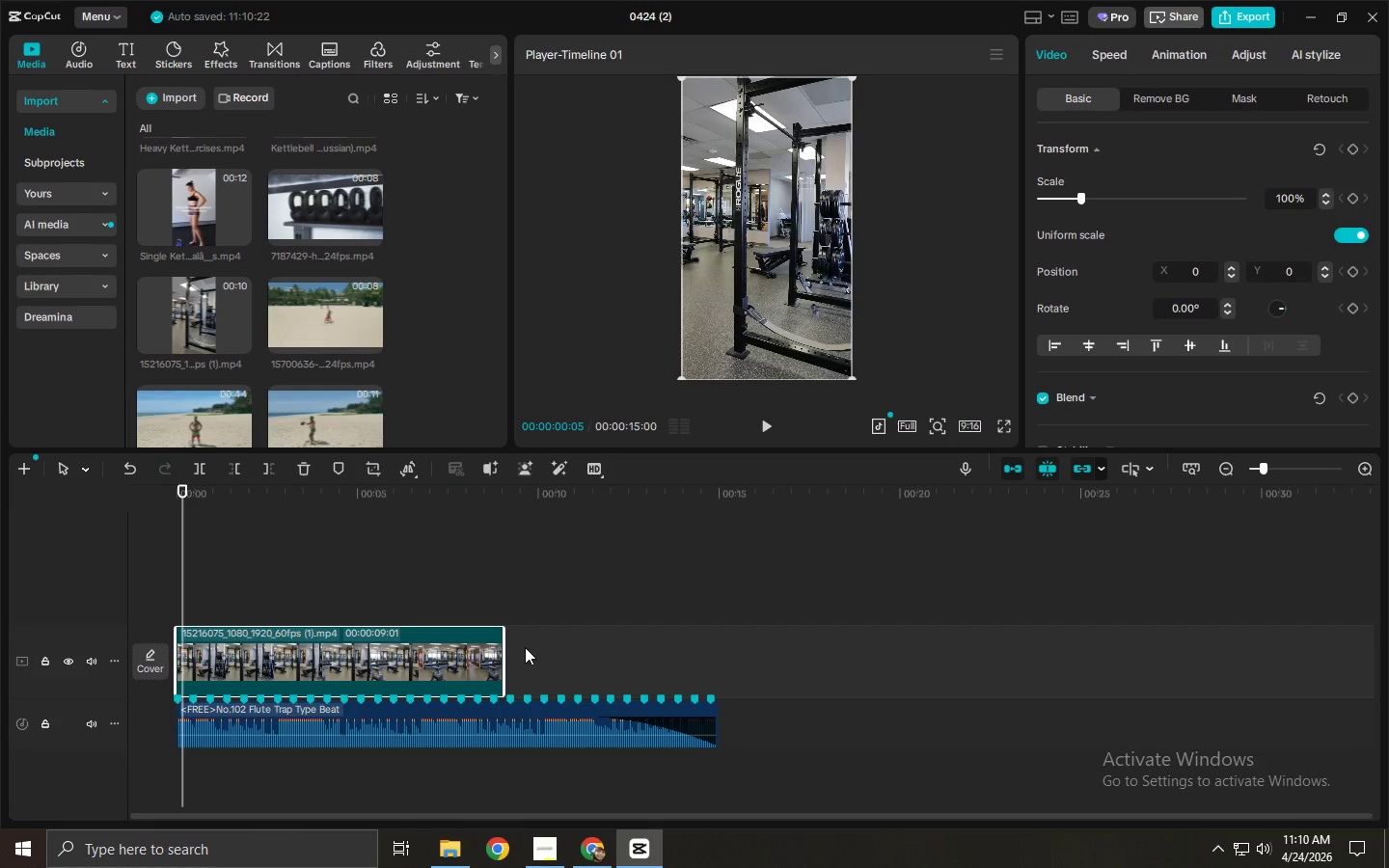 
left_click_drag(start_coordinate=[507, 648], to_coordinate=[196, 660])
 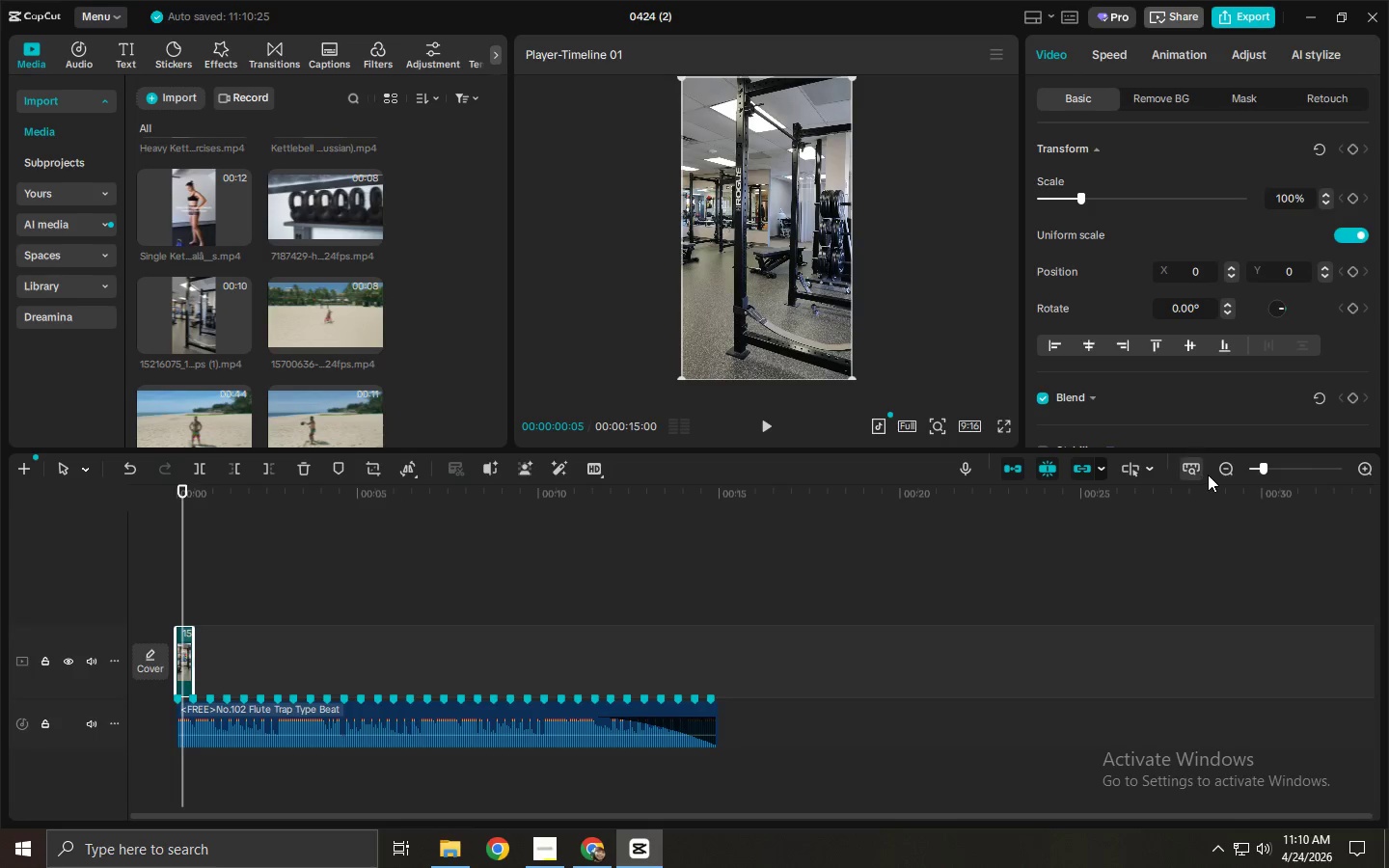 
left_click_drag(start_coordinate=[1267, 467], to_coordinate=[1283, 467])
 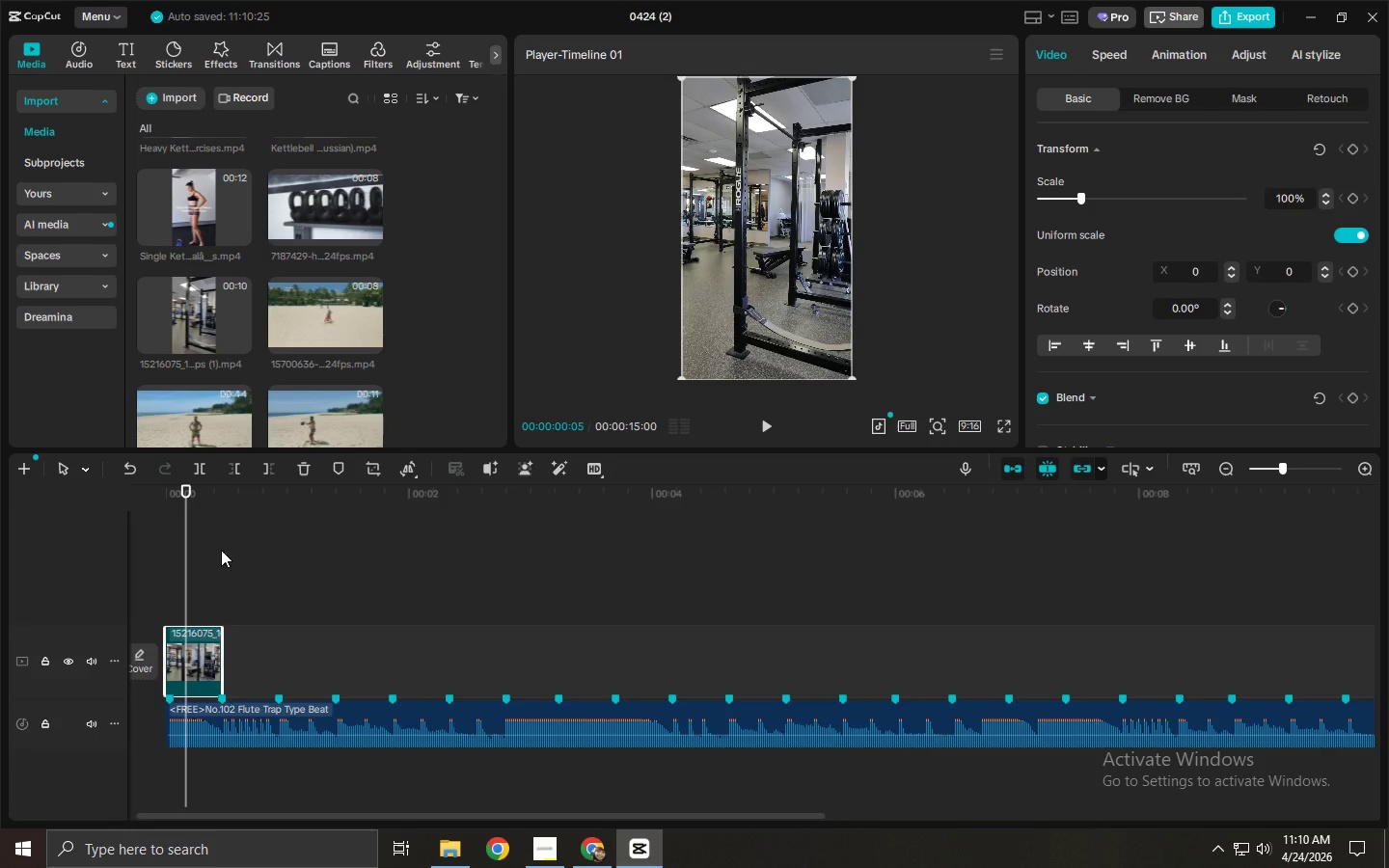 
left_click_drag(start_coordinate=[210, 524], to_coordinate=[94, 513])
 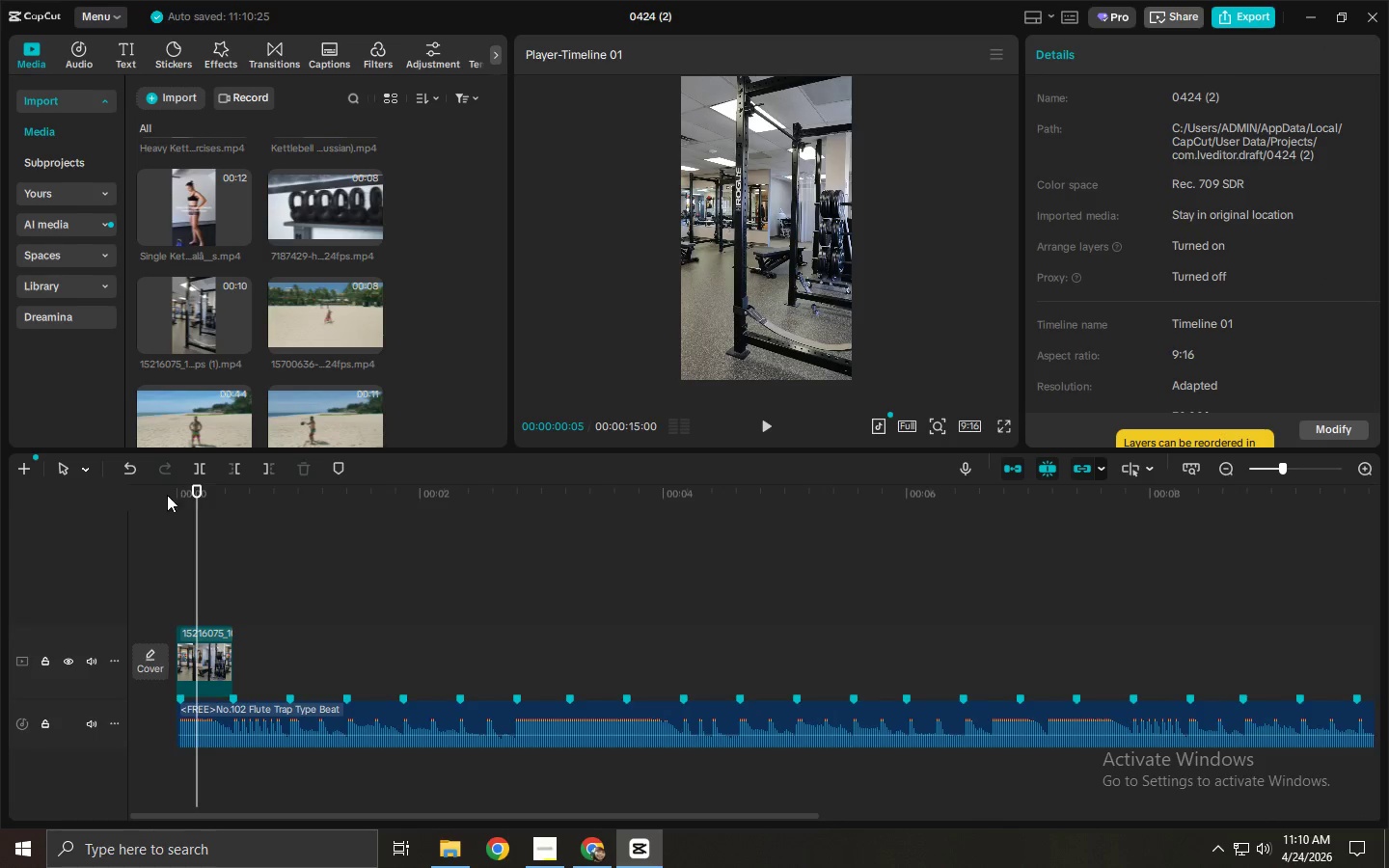 
left_click_drag(start_coordinate=[168, 495], to_coordinate=[134, 495])
 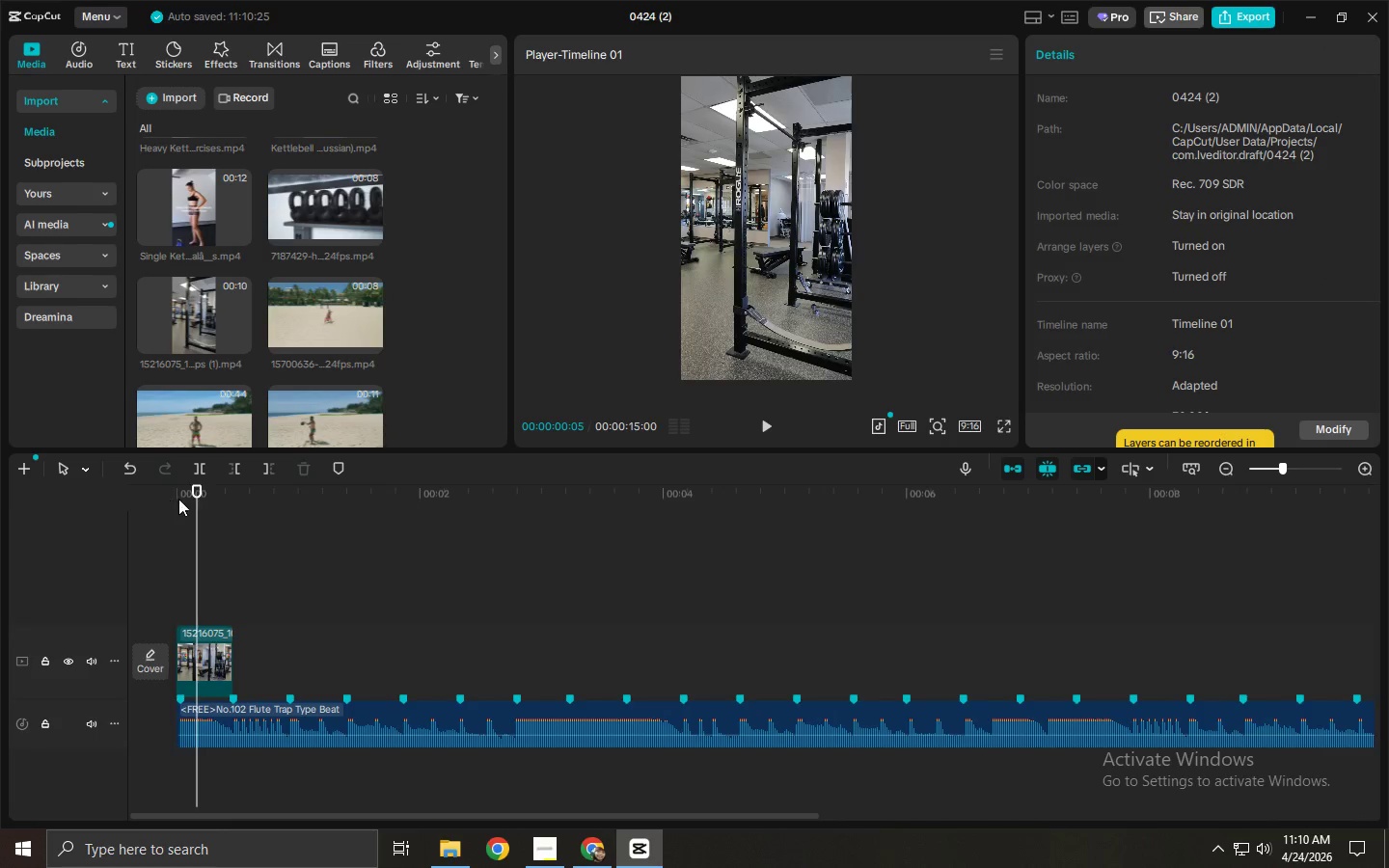 
left_click_drag(start_coordinate=[181, 499], to_coordinate=[153, 499])
 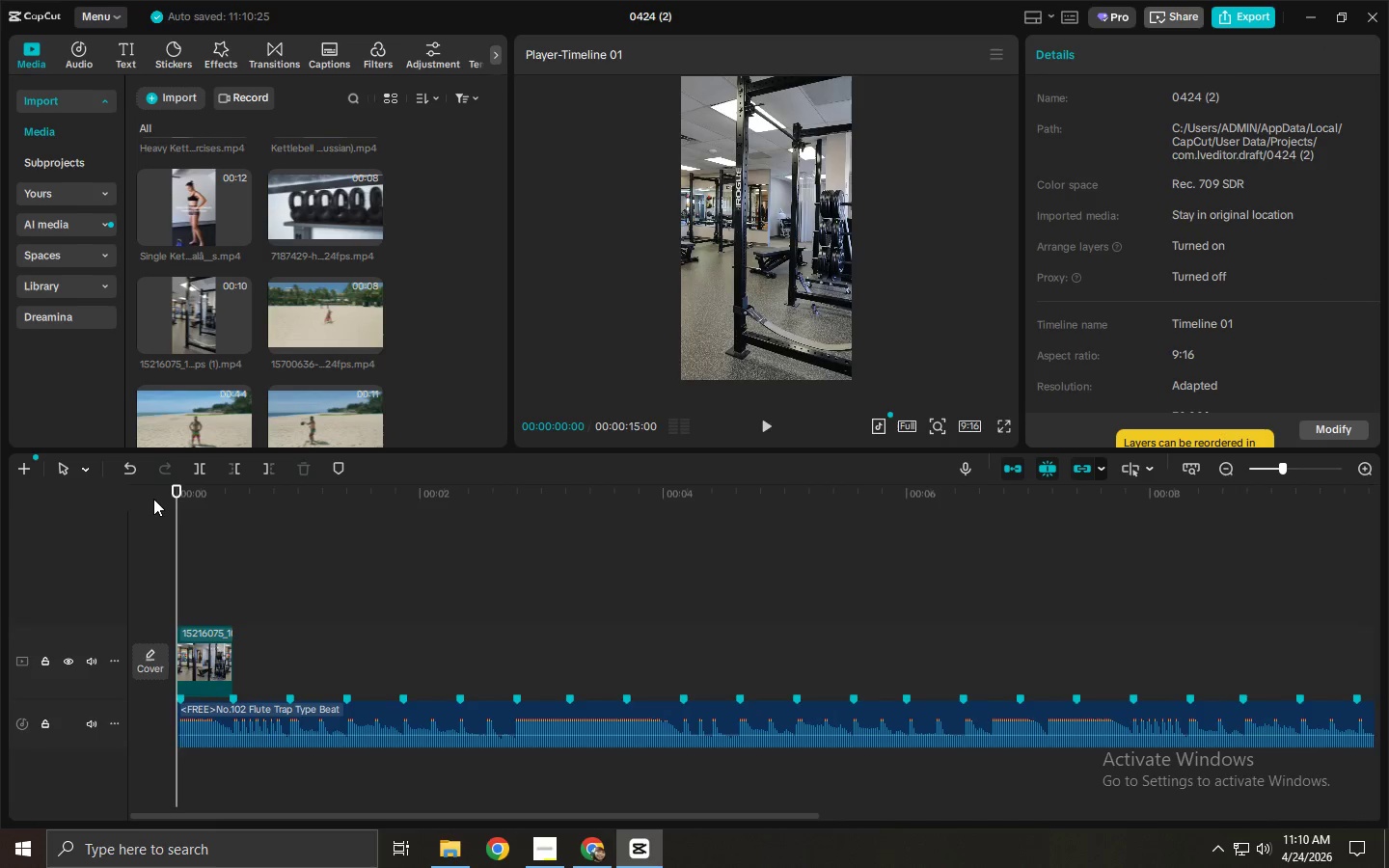 
key(Space)
 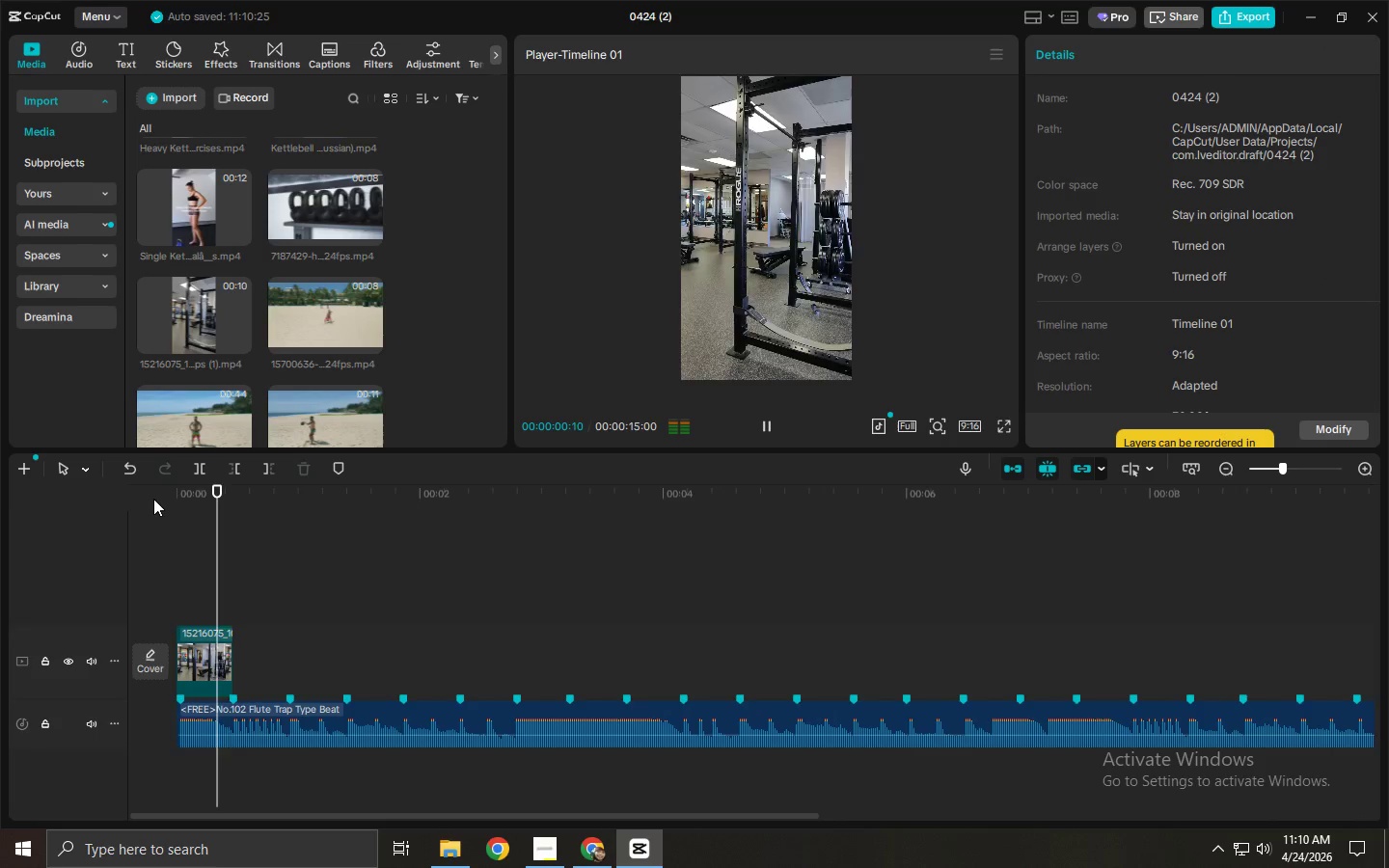 
key(Space)
 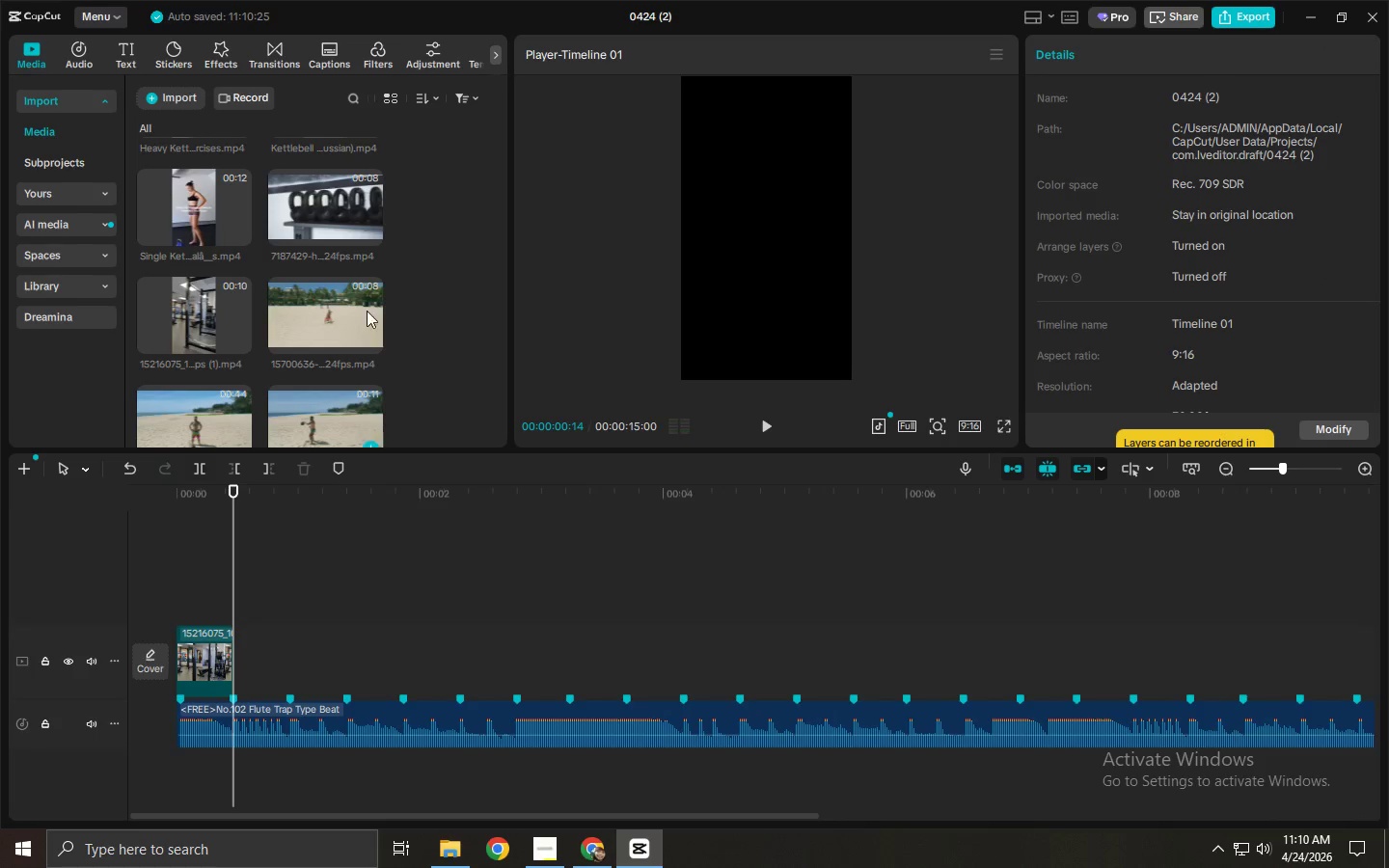 
left_click_drag(start_coordinate=[303, 285], to_coordinate=[235, 665])
 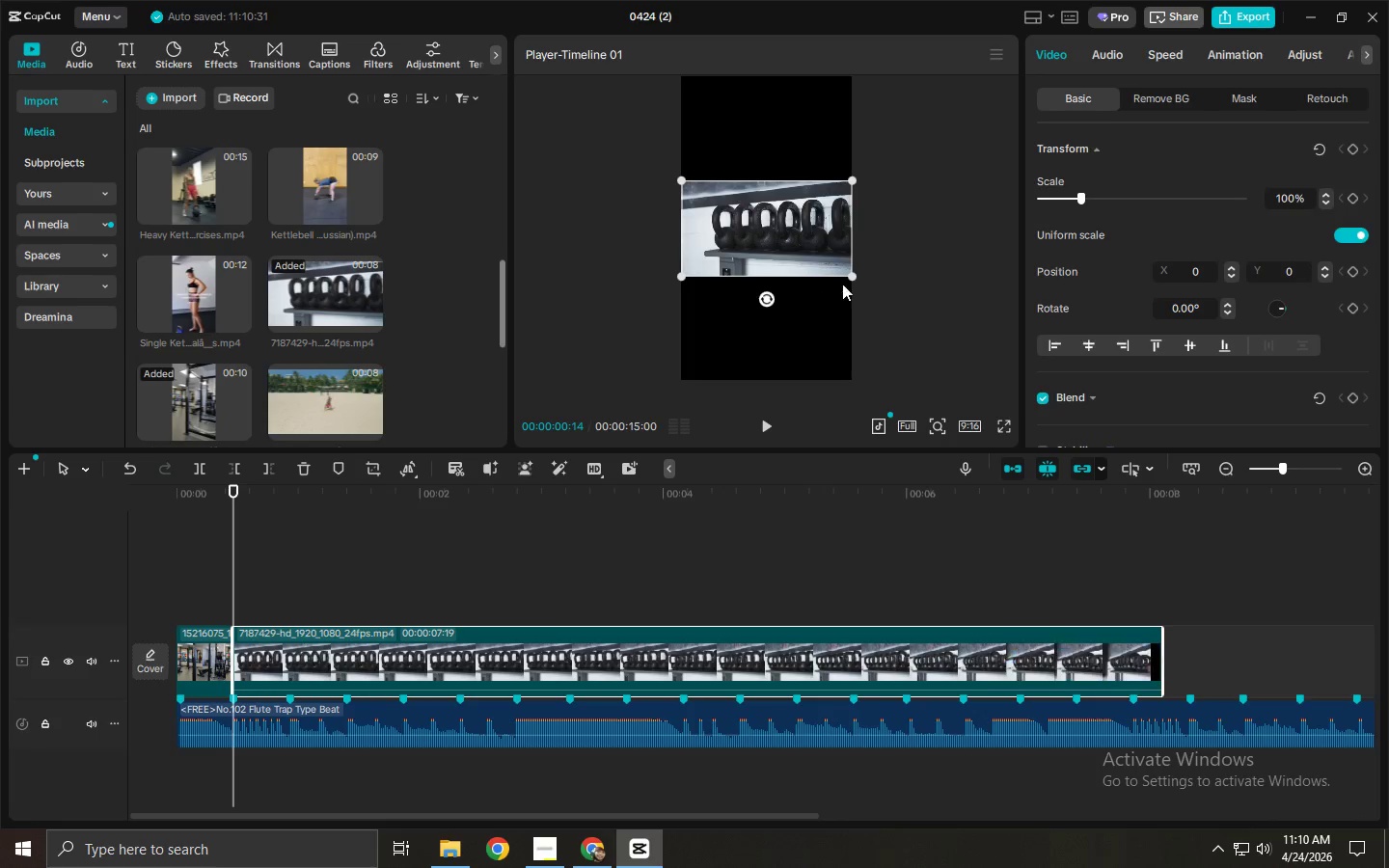 
scroll: coordinate [365, 305], scroll_direction: up, amount: 1.0
 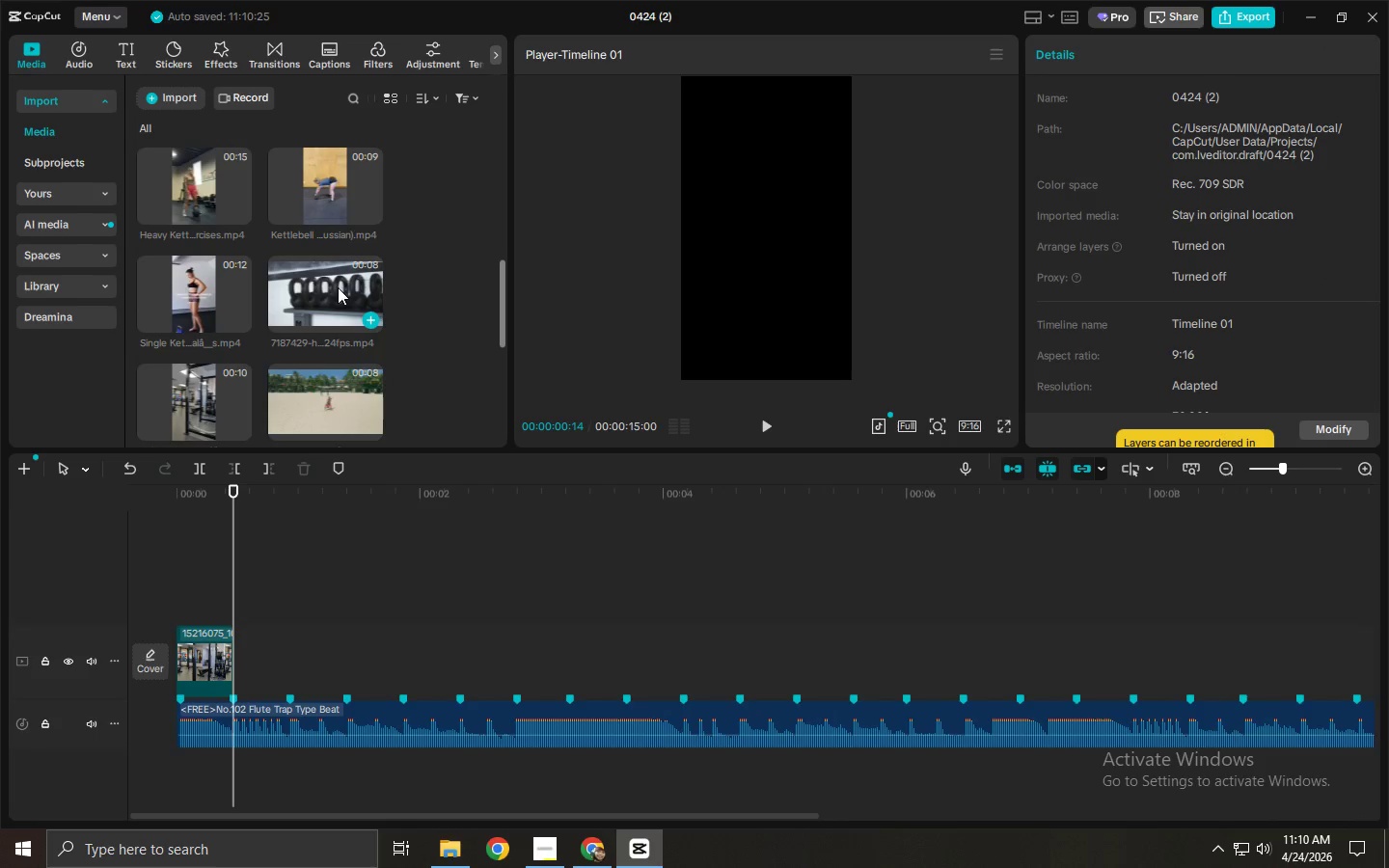 
left_click_drag(start_coordinate=[845, 283], to_coordinate=[1086, 465])
 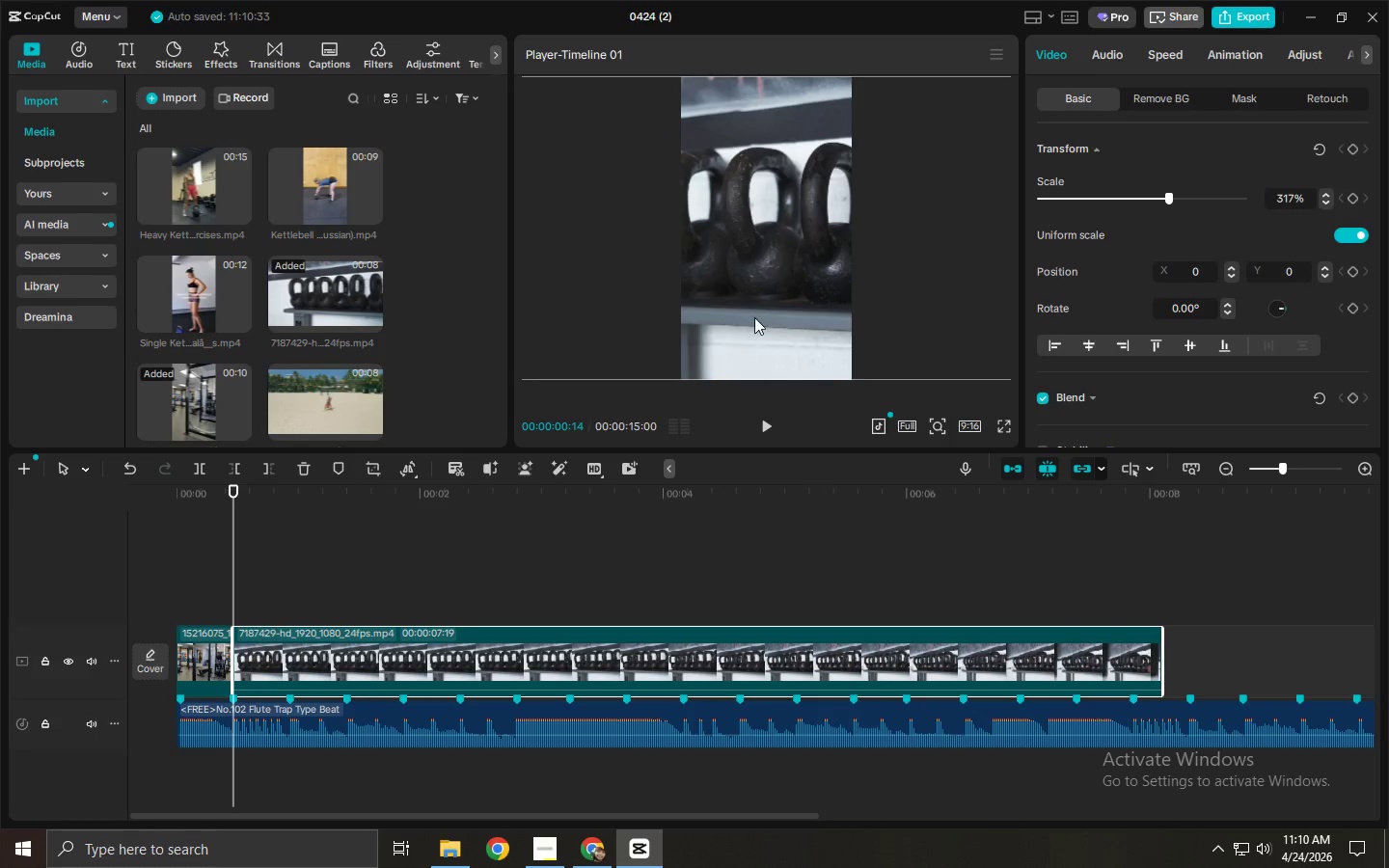 
left_click_drag(start_coordinate=[754, 317], to_coordinate=[845, 314])
 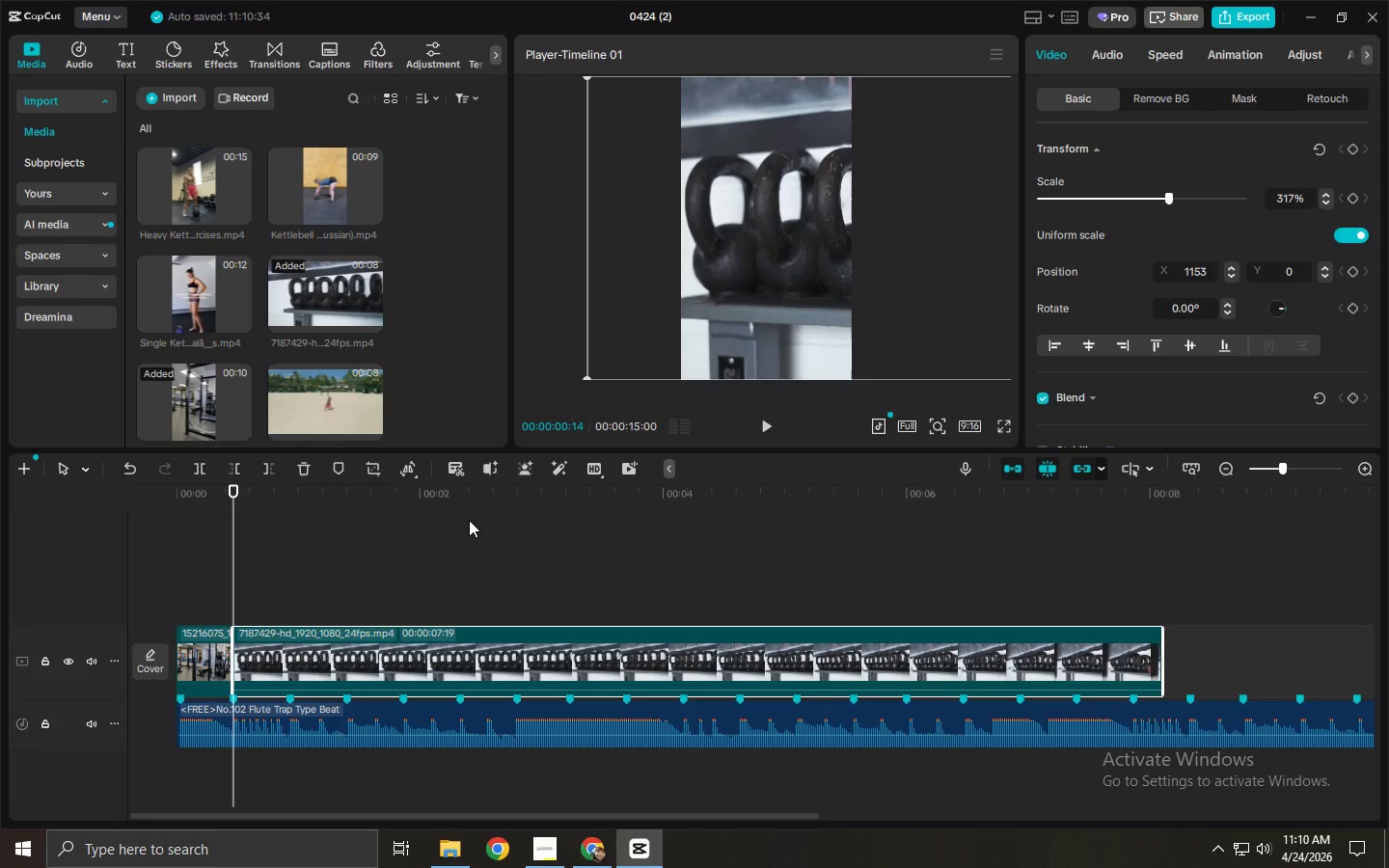 
key(Space)
 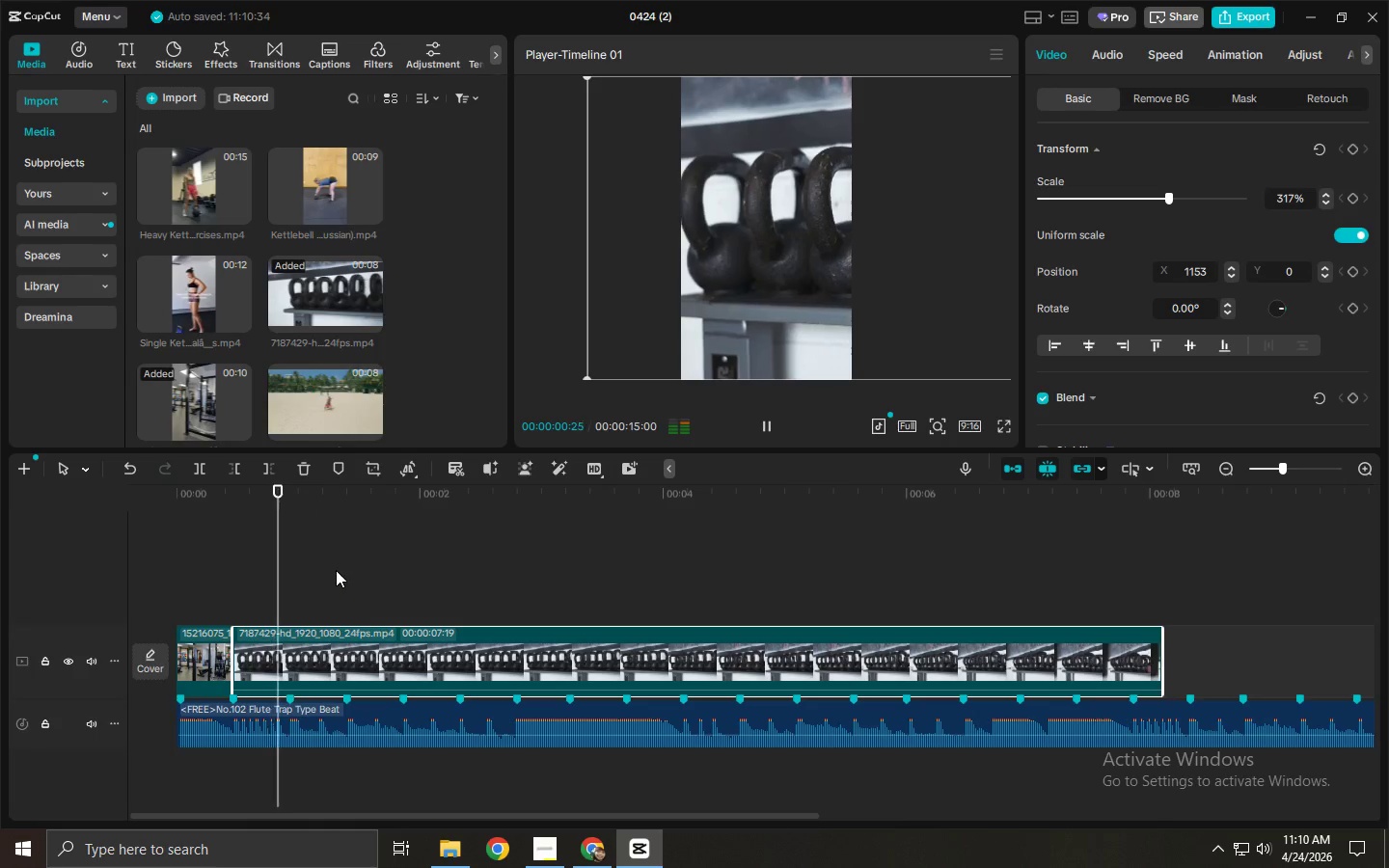 
key(Space)
 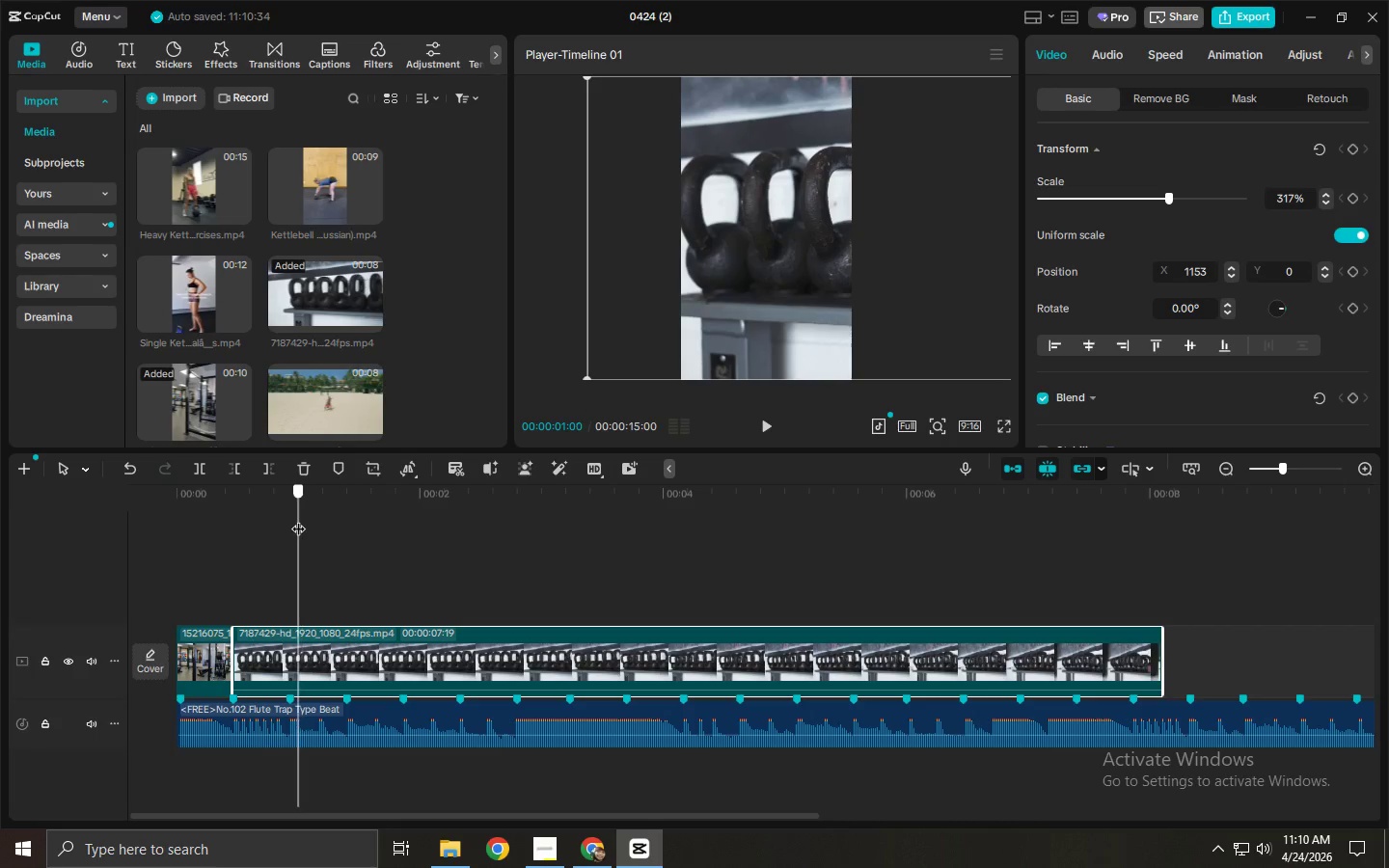 
key(Control+ControlLeft)
 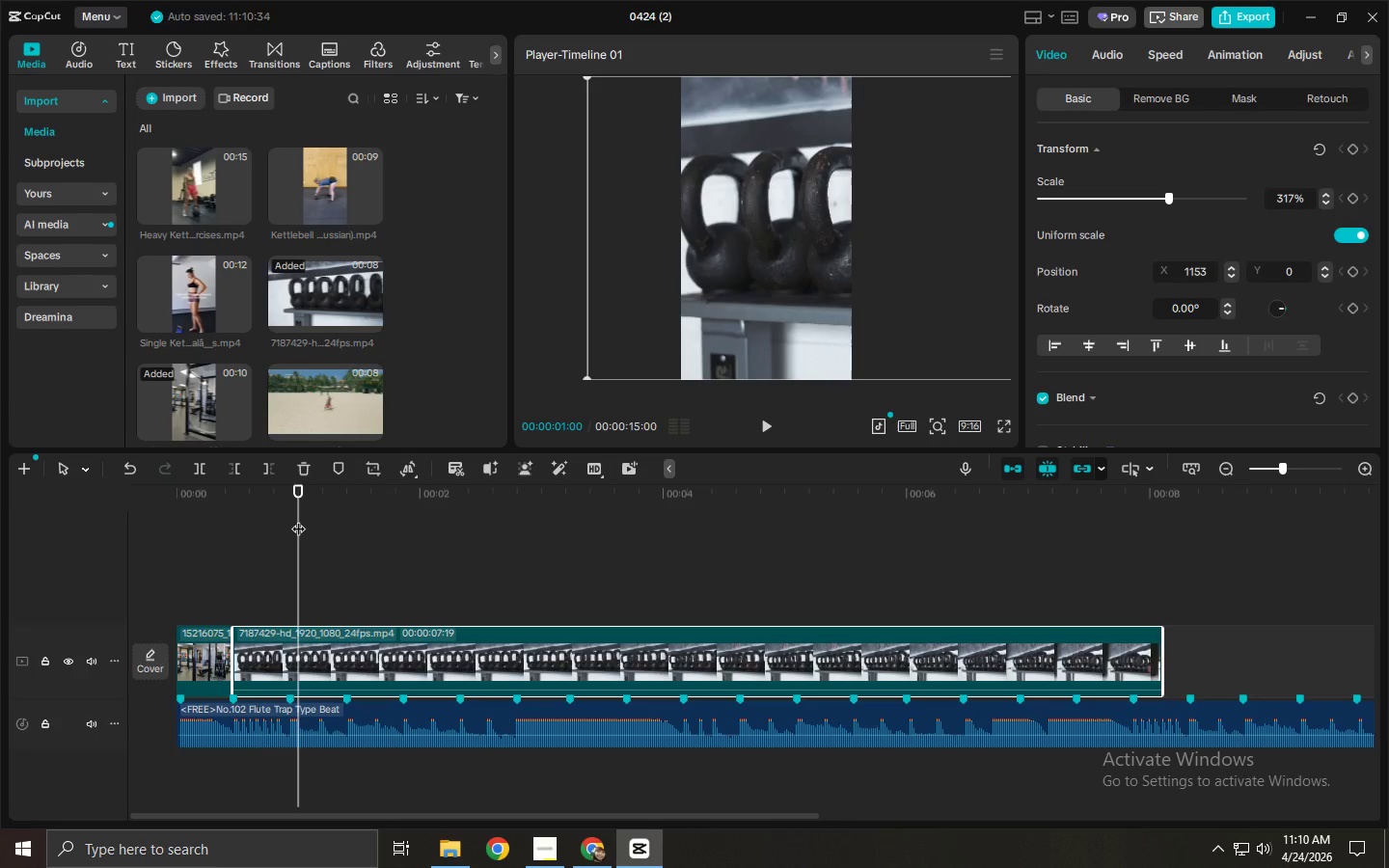 
left_click([293, 519])
 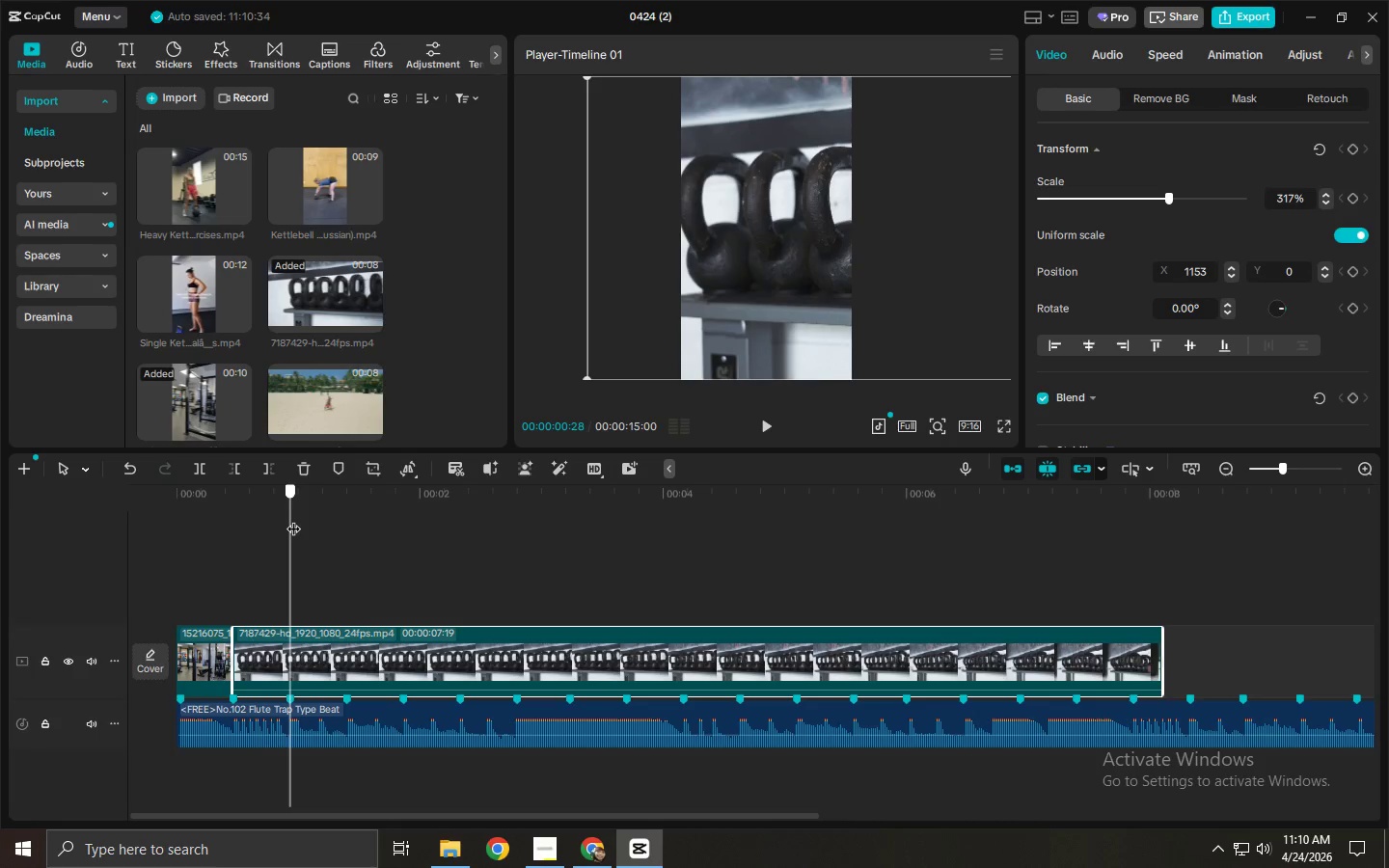 
key(Control+ControlLeft)
 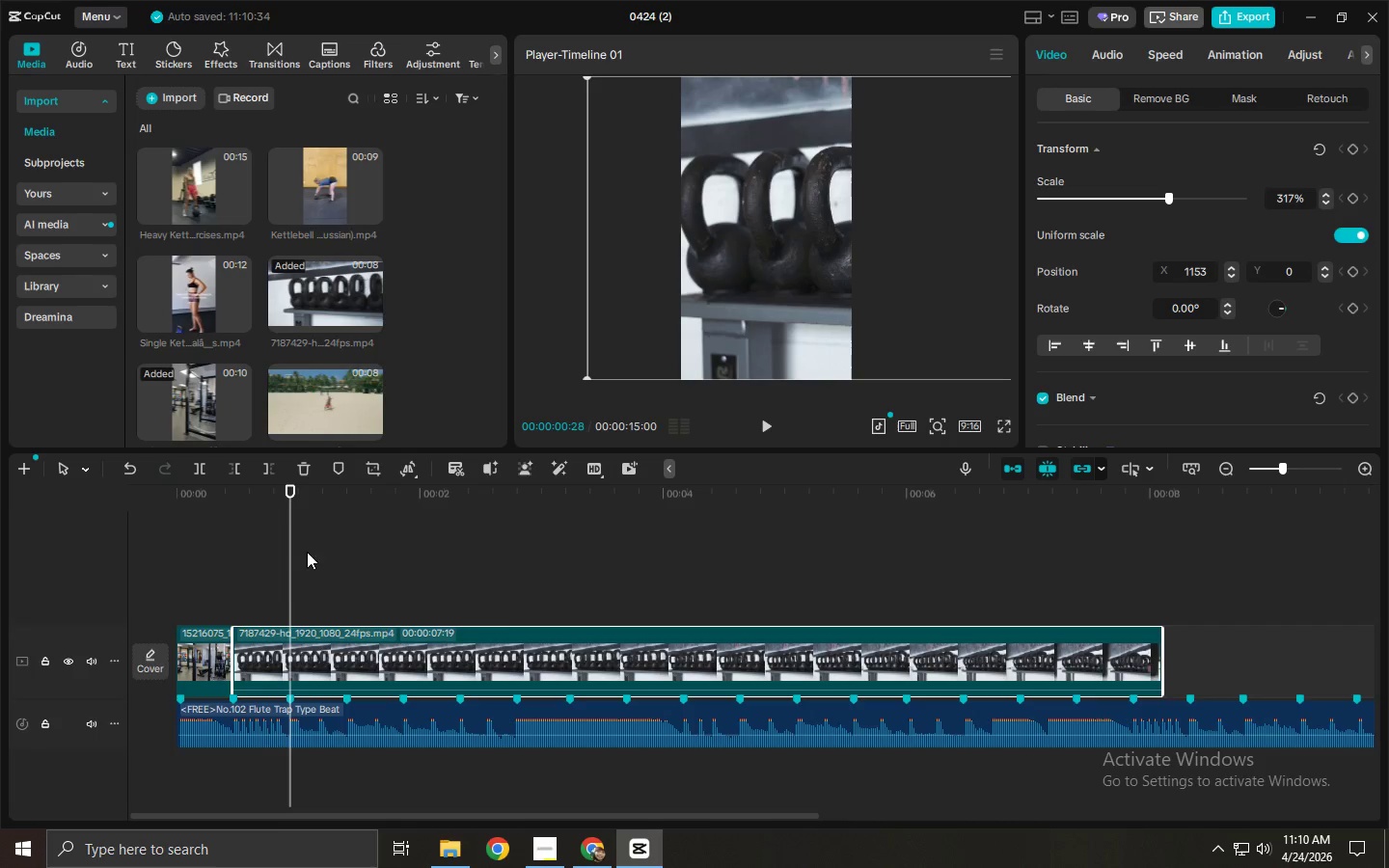 
key(Control+B)
 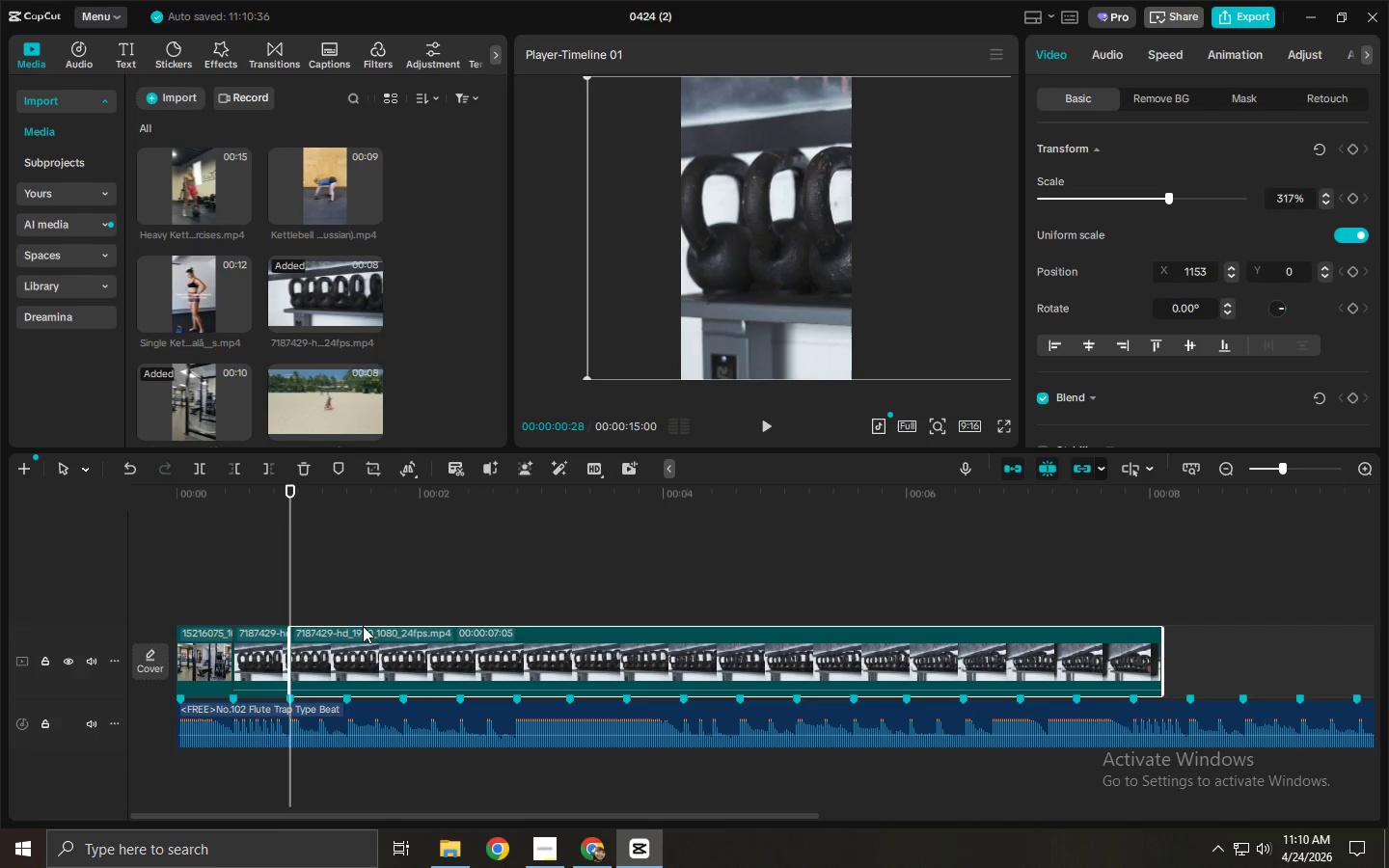 
left_click([369, 649])
 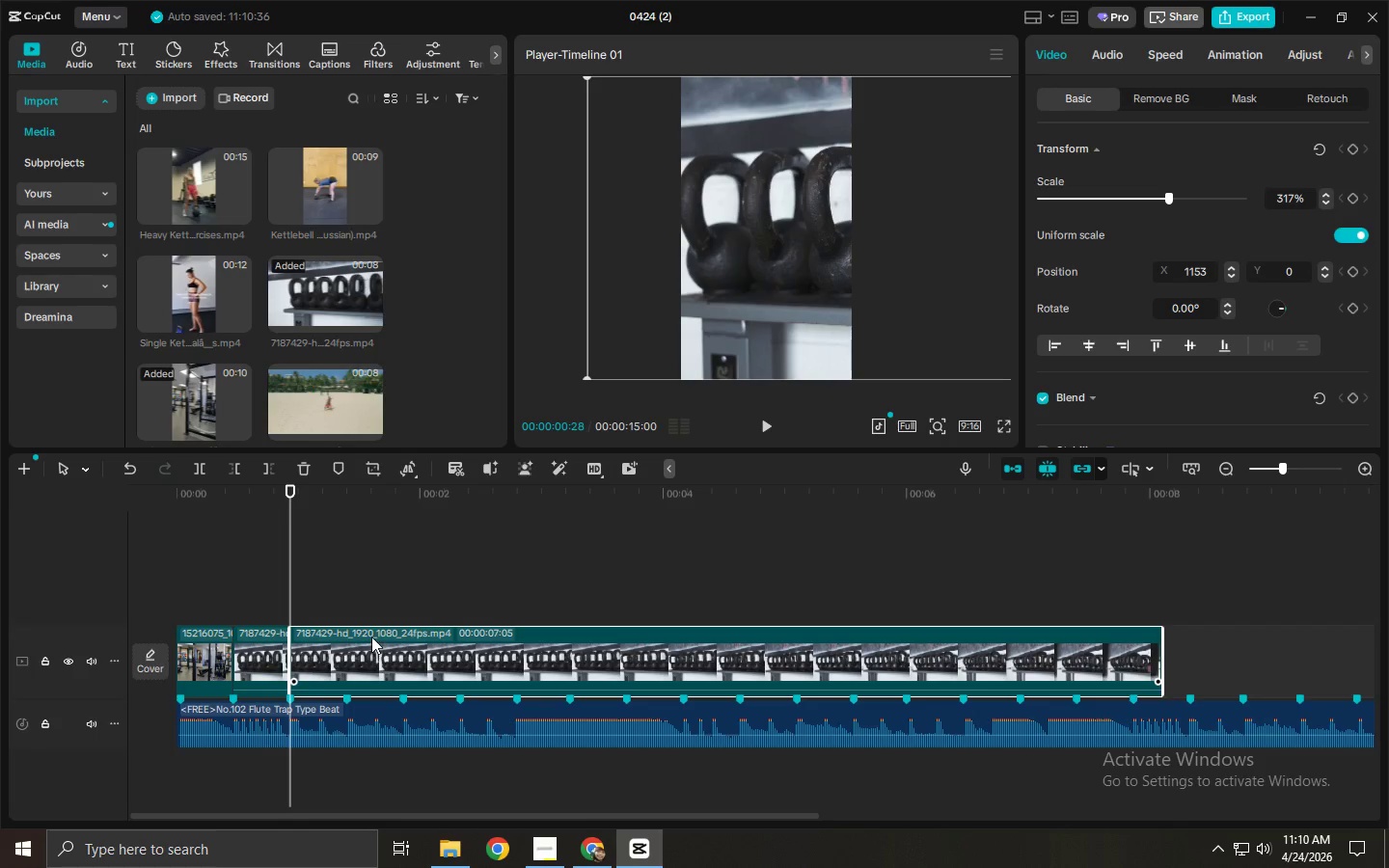 
key(Delete)
 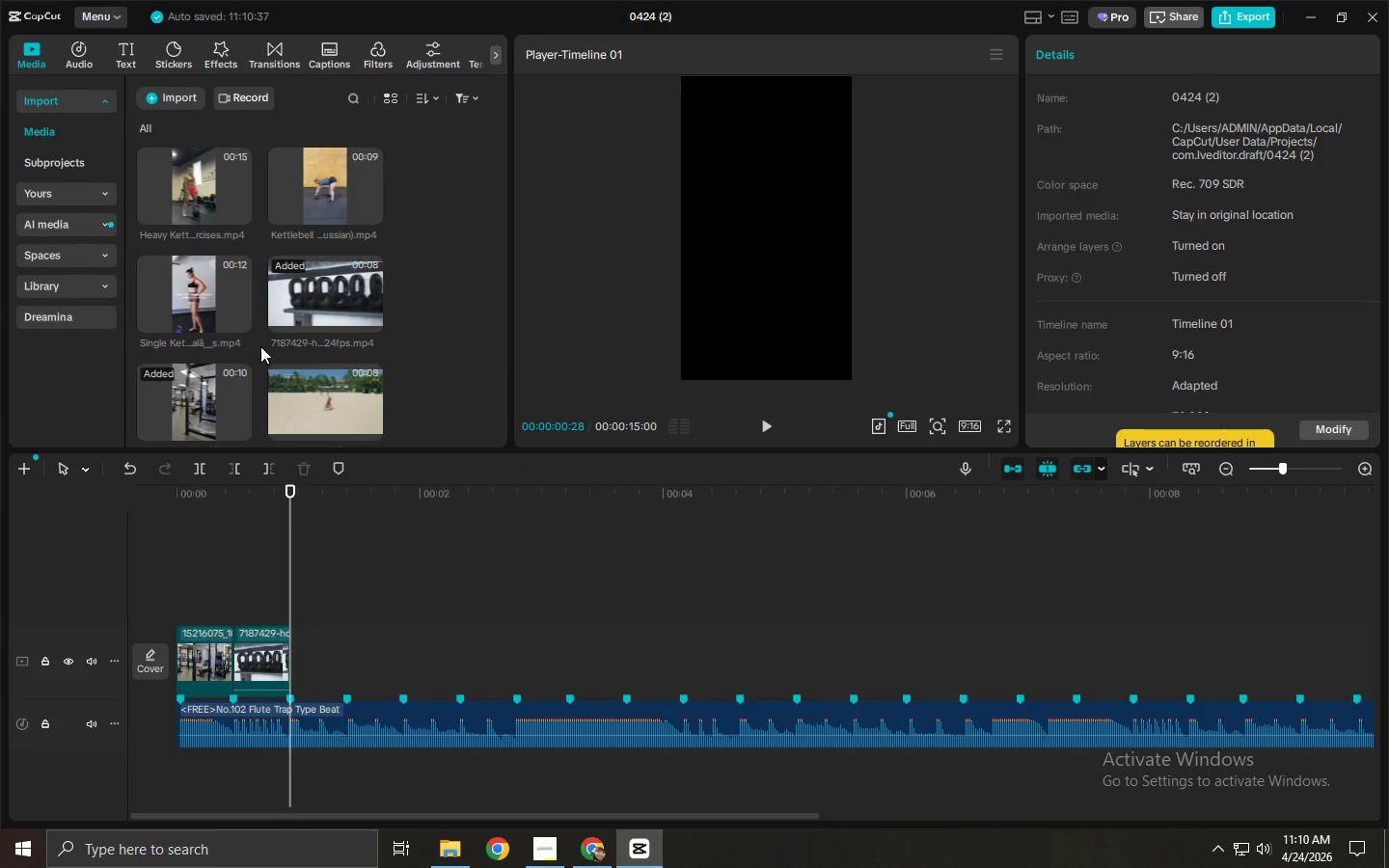 
scroll: coordinate [259, 346], scroll_direction: none, amount: 0.0
 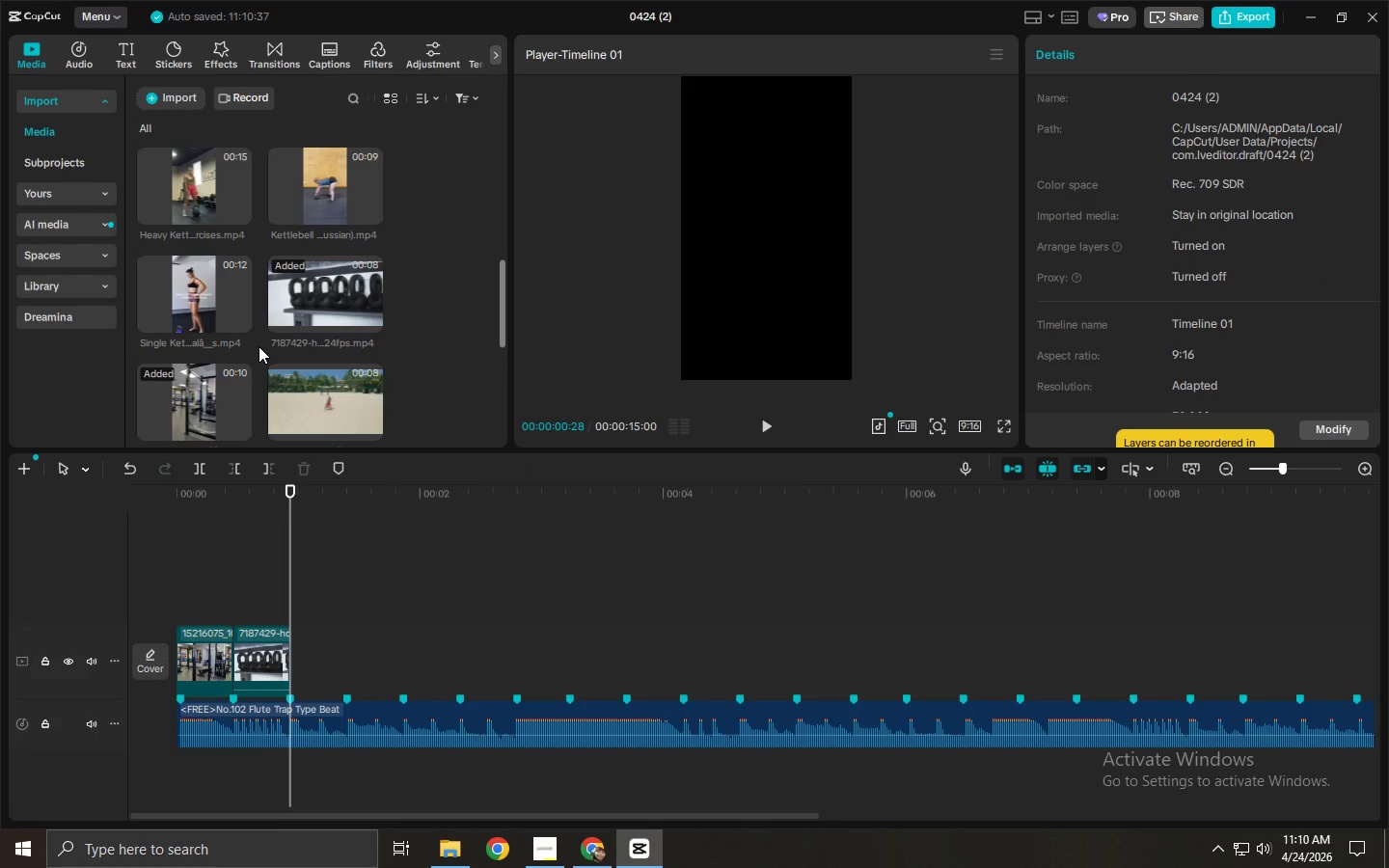 
left_click_drag(start_coordinate=[233, 497], to_coordinate=[150, 504])
 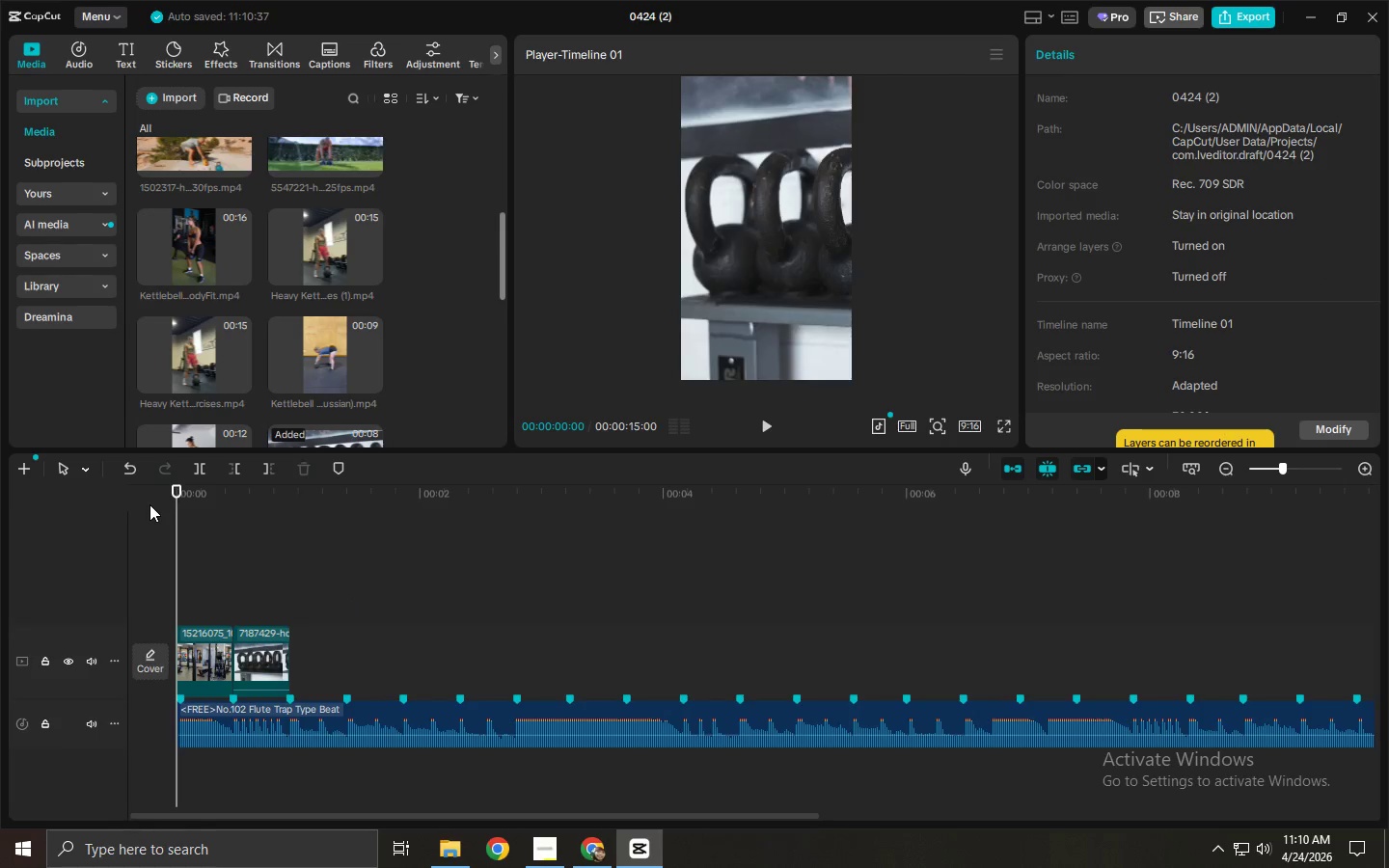 
scroll: coordinate [255, 365], scroll_direction: up, amount: 6.0
 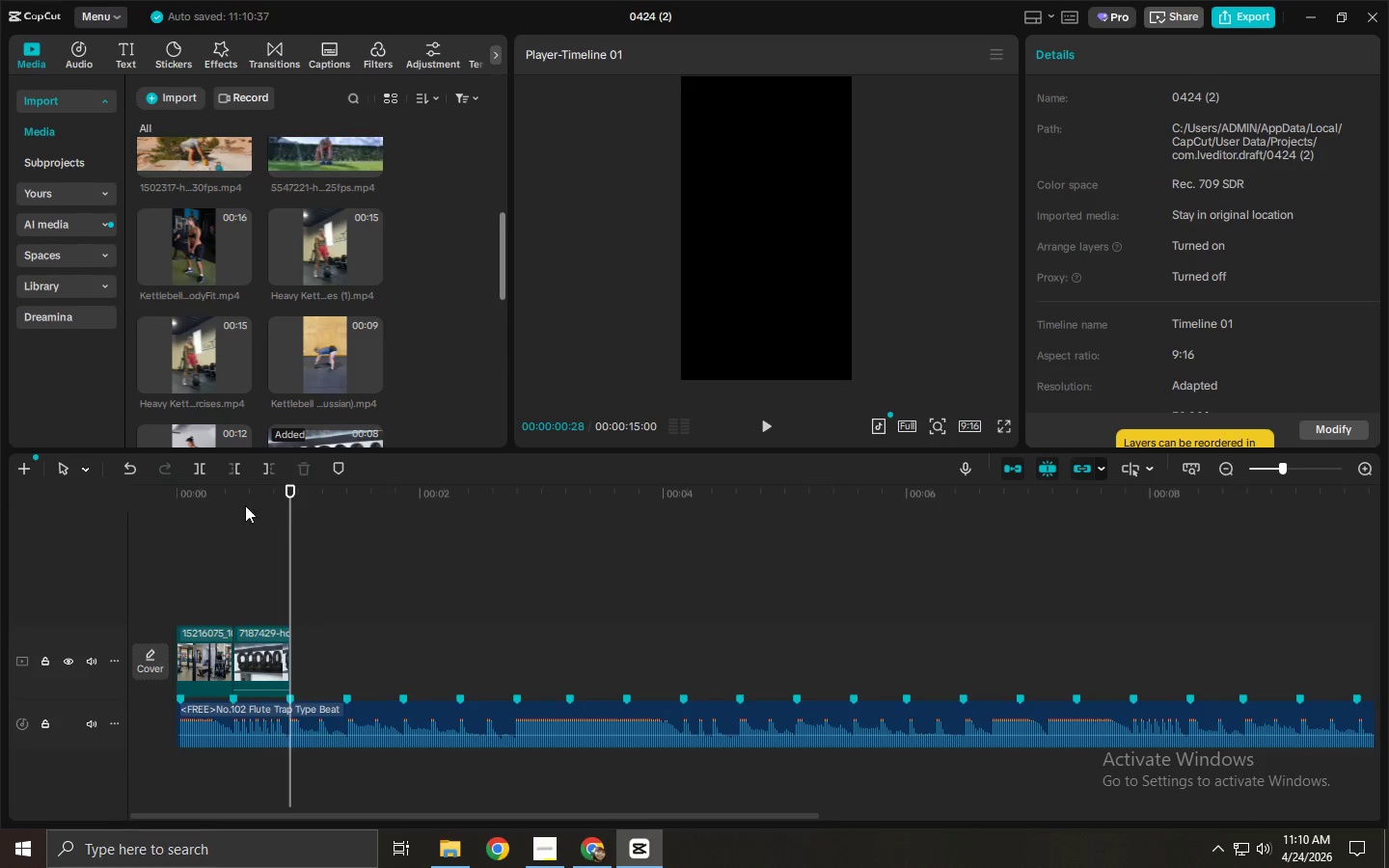 
key(Space)
 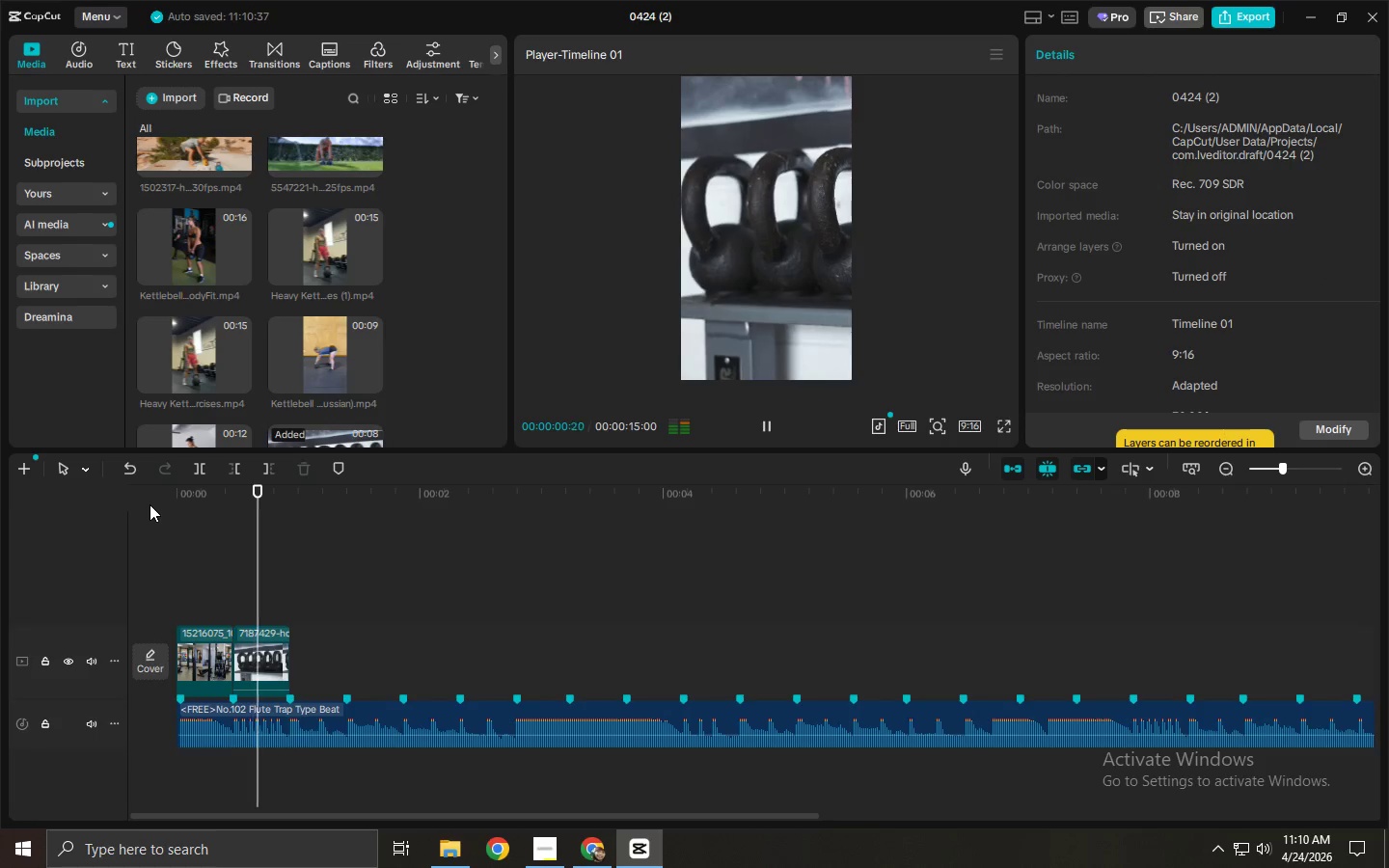 
key(Space)
 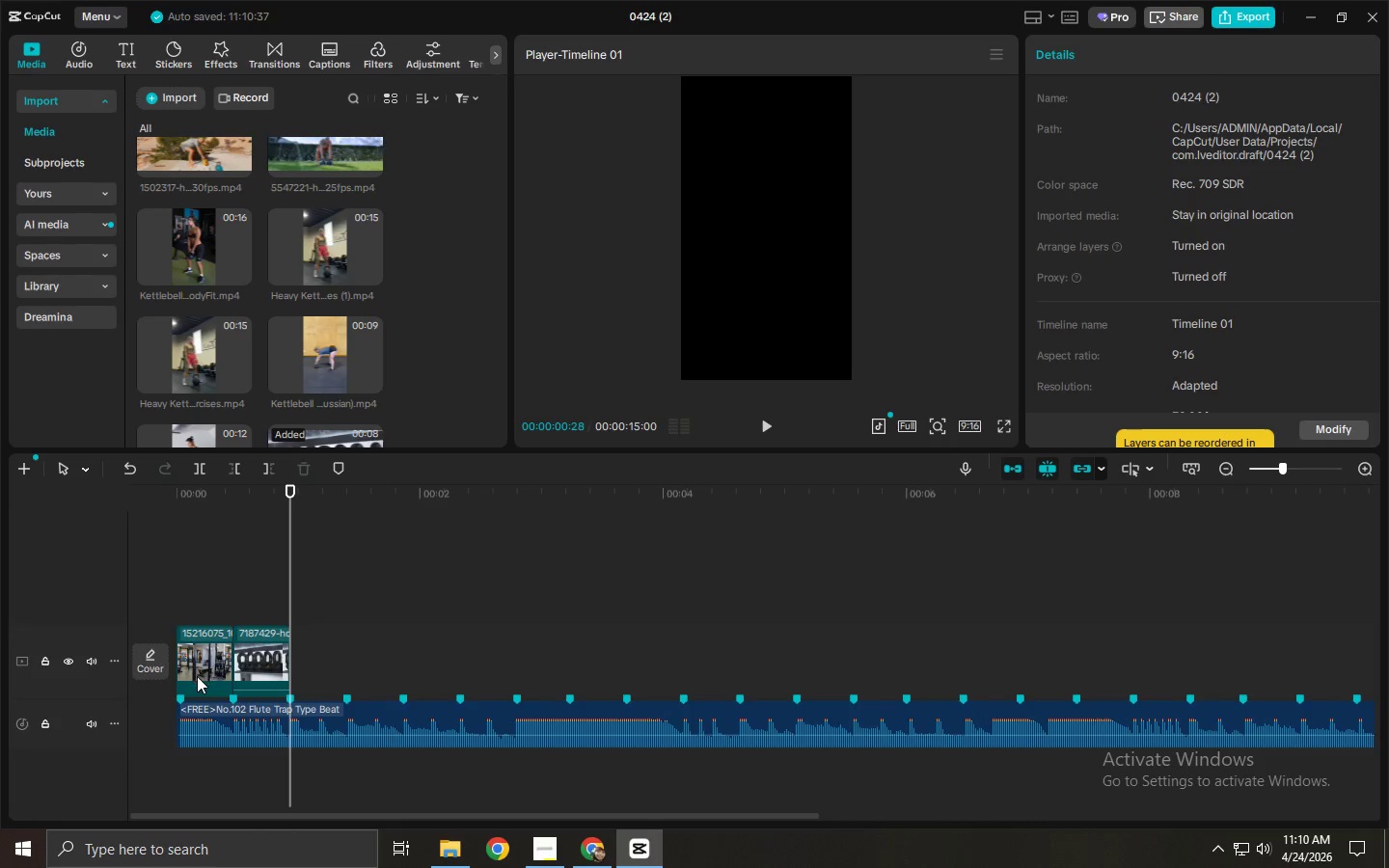 
left_click([195, 675])
 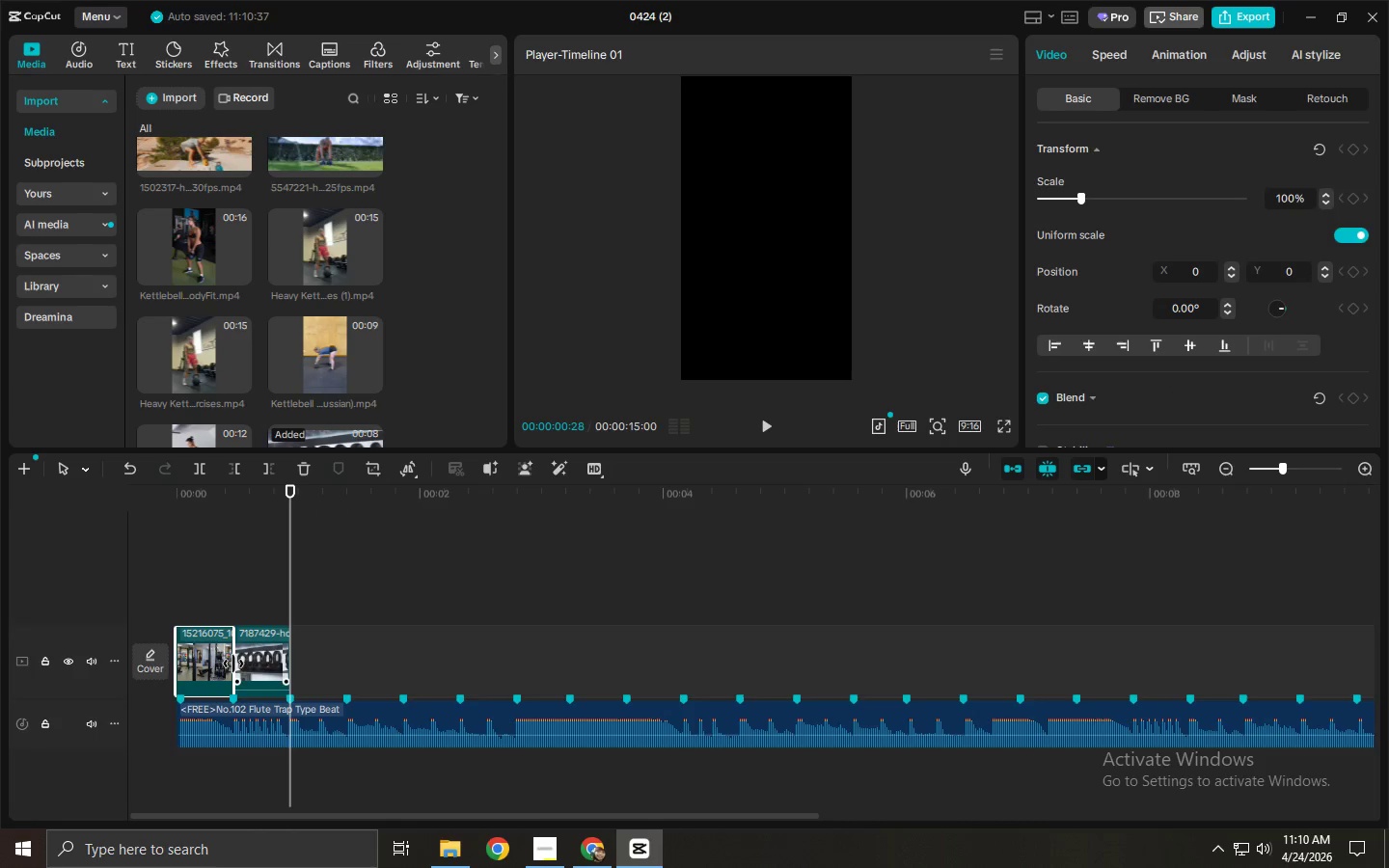 
left_click_drag(start_coordinate=[232, 664], to_coordinate=[340, 671])
 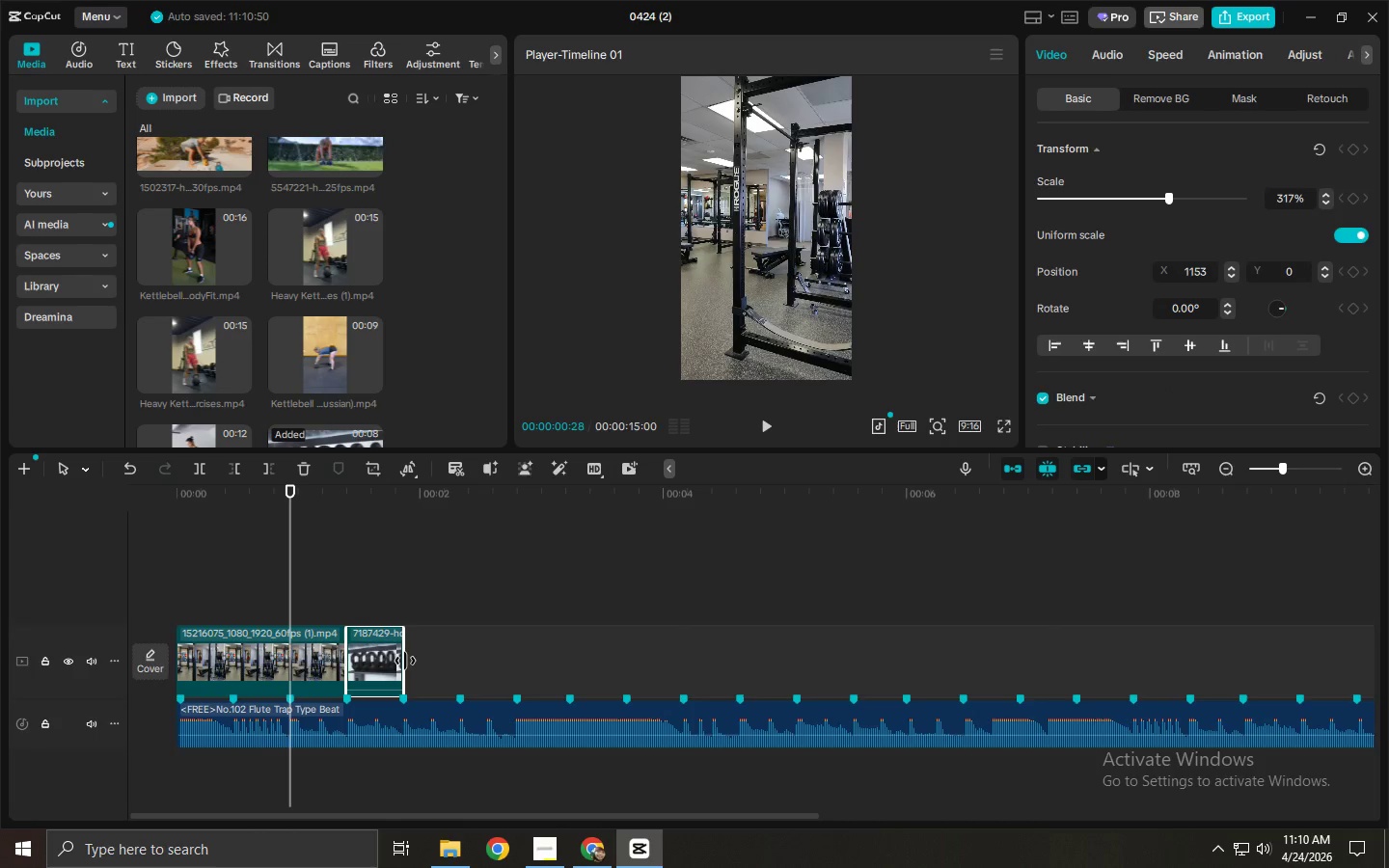 
left_click_drag(start_coordinate=[405, 661], to_coordinate=[397, 669])
 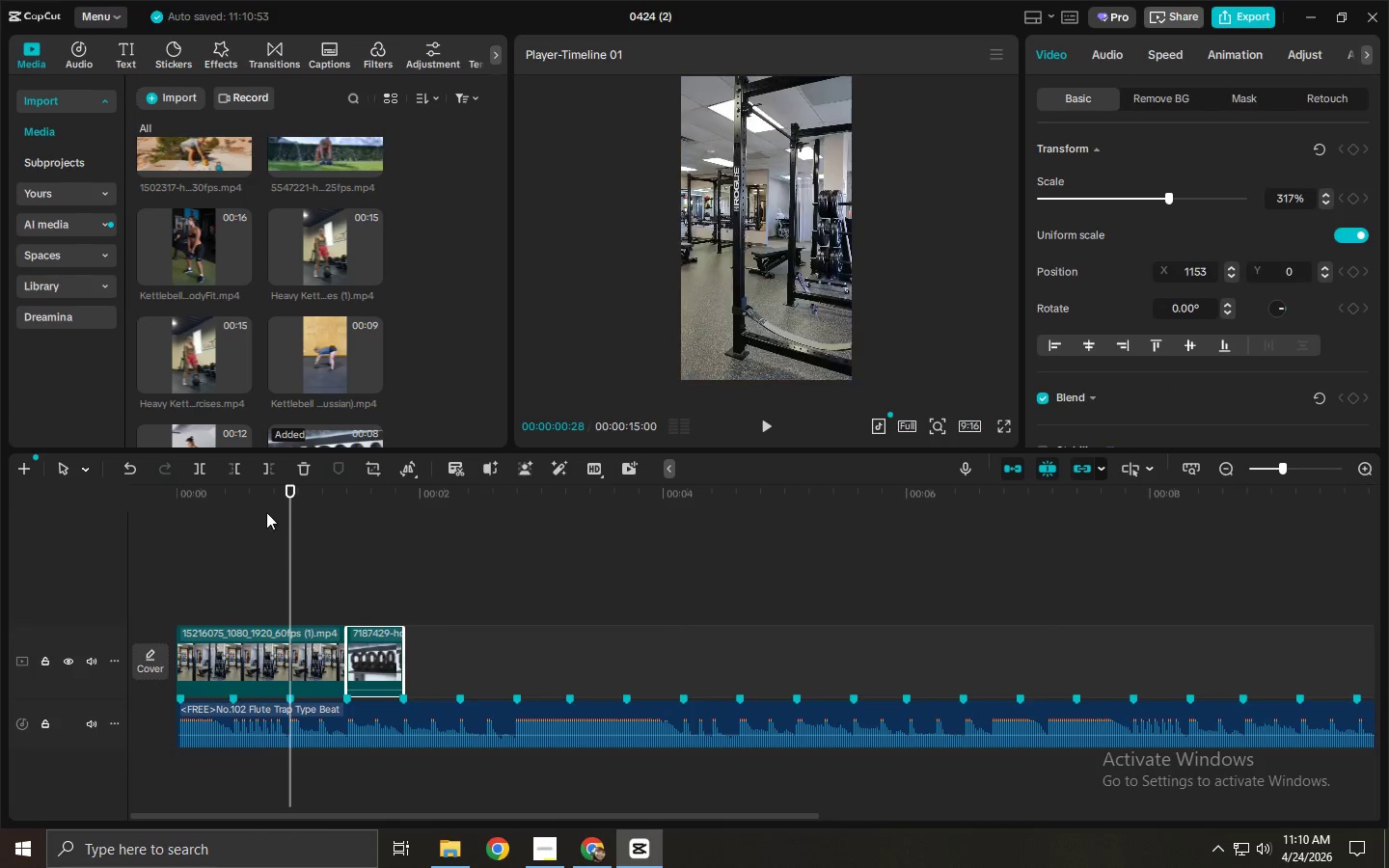 
left_click_drag(start_coordinate=[257, 505], to_coordinate=[163, 502])
 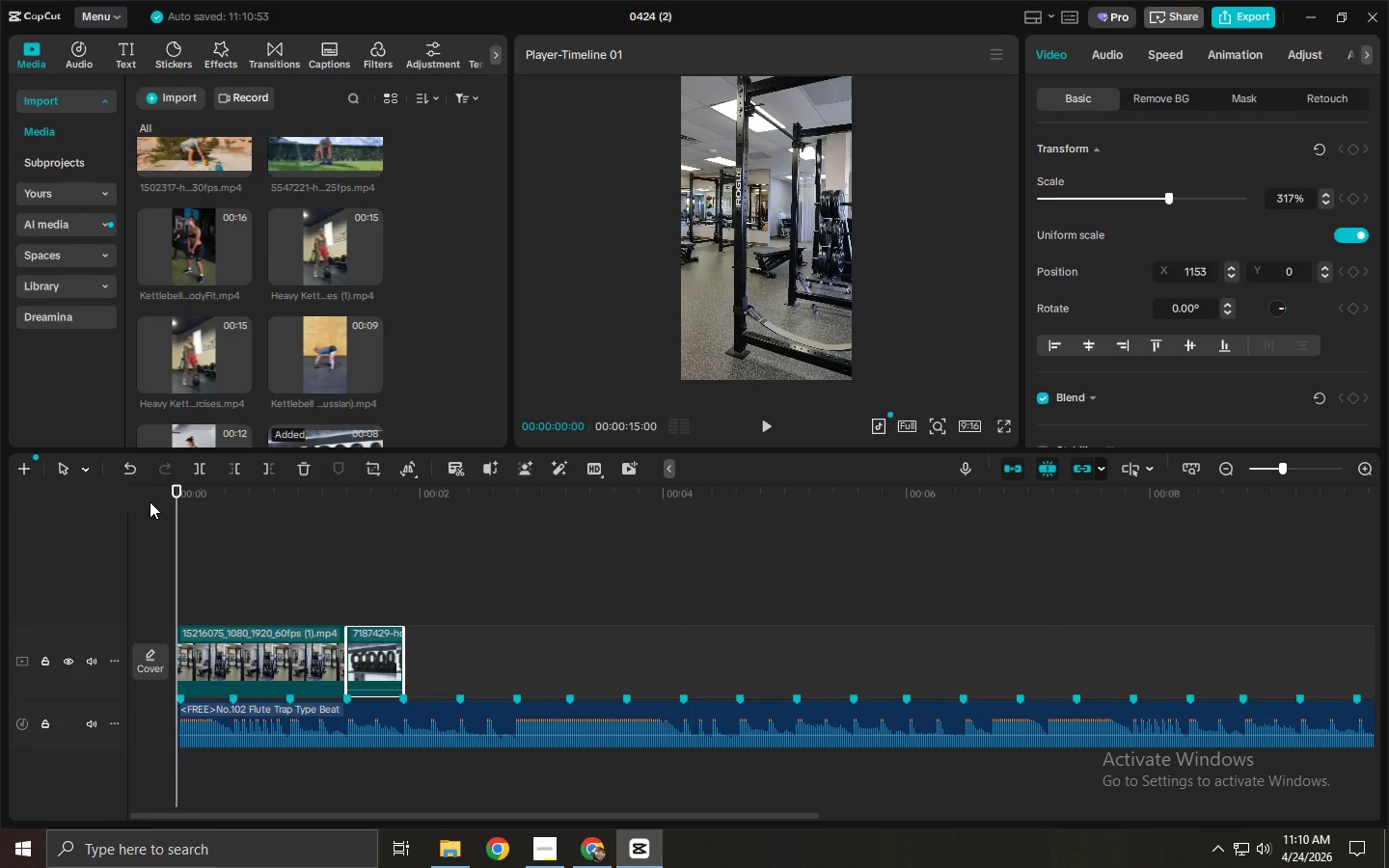 
key(Space)
 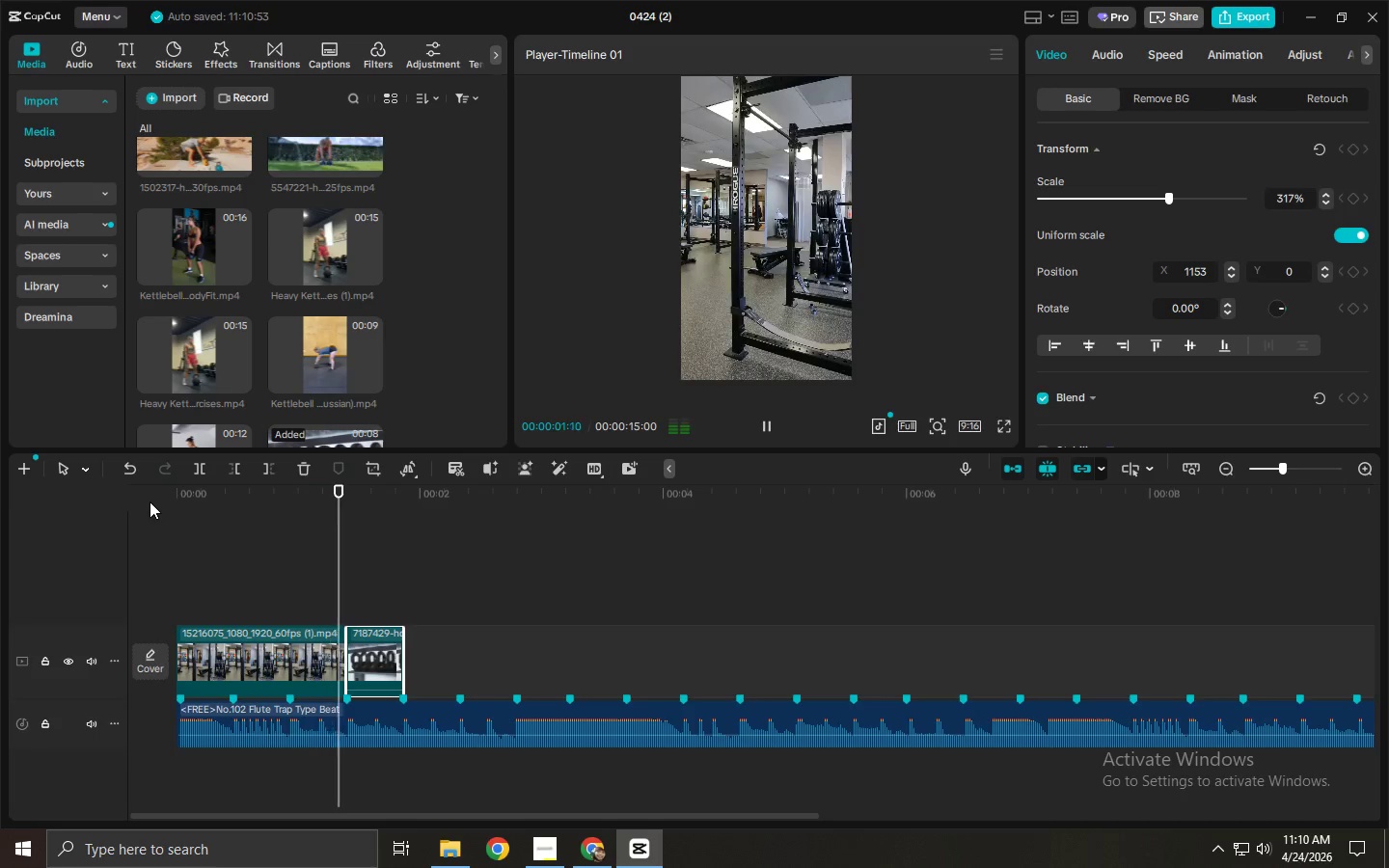 
key(Space)
 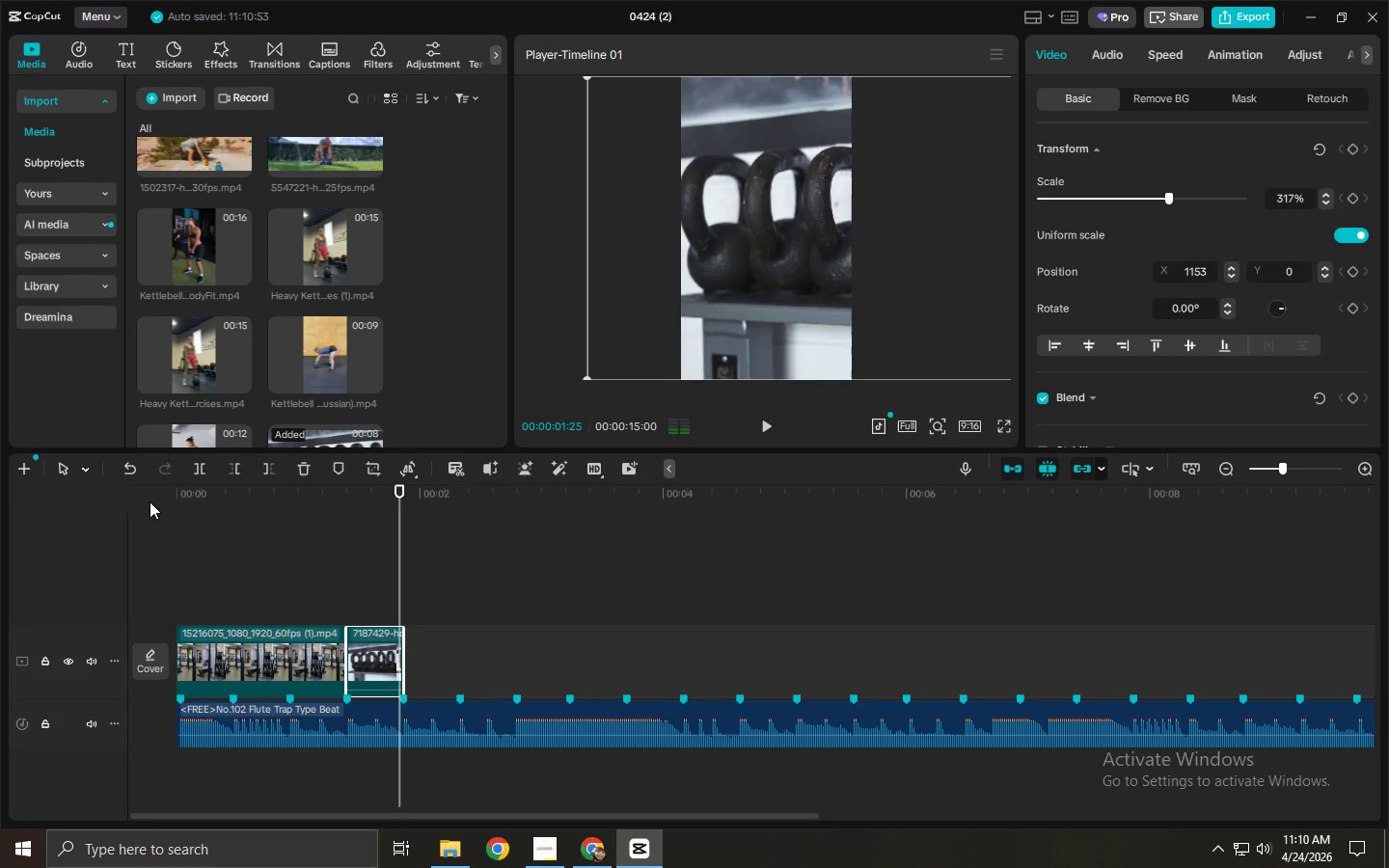 
key(Space)
 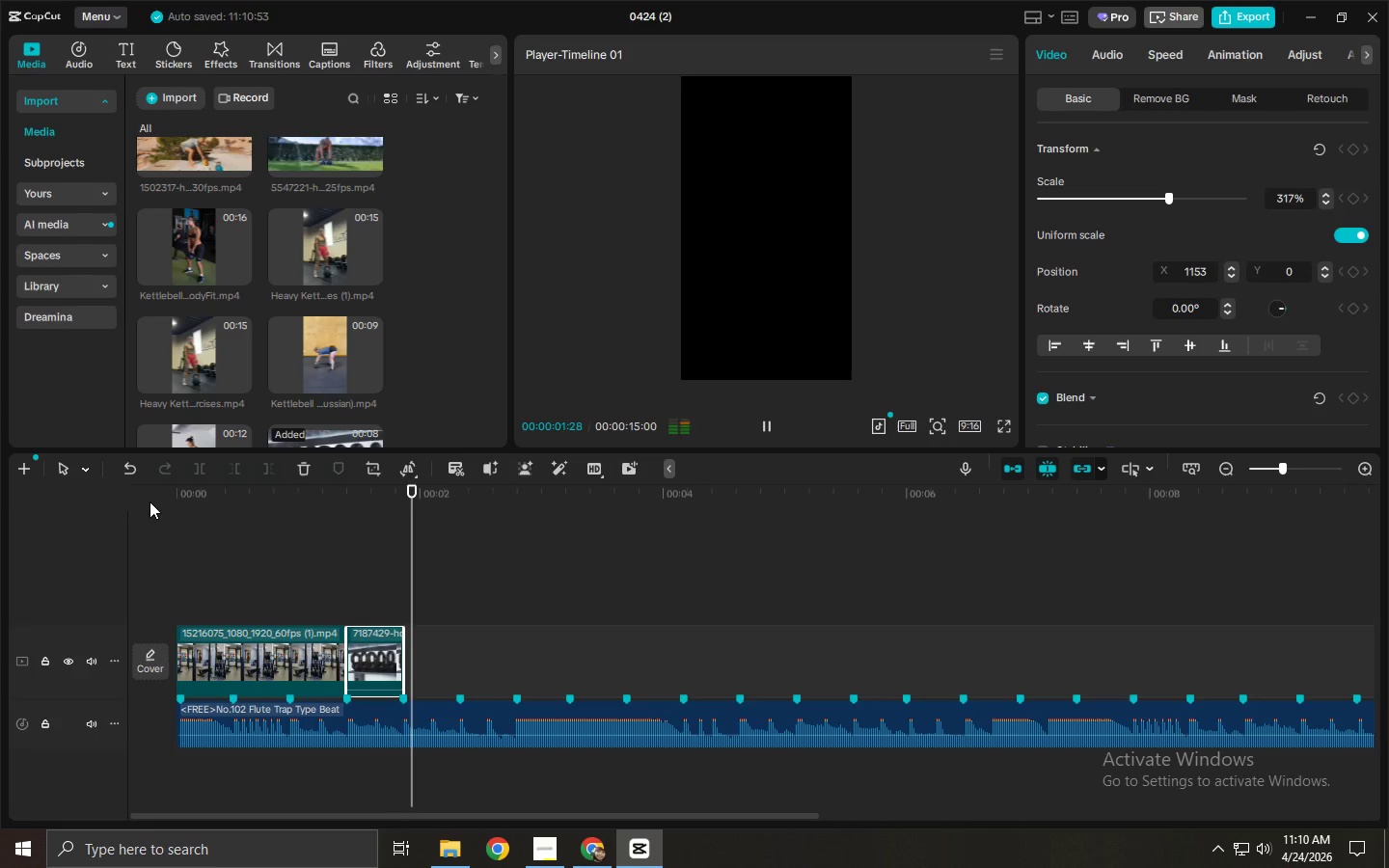 
key(Space)
 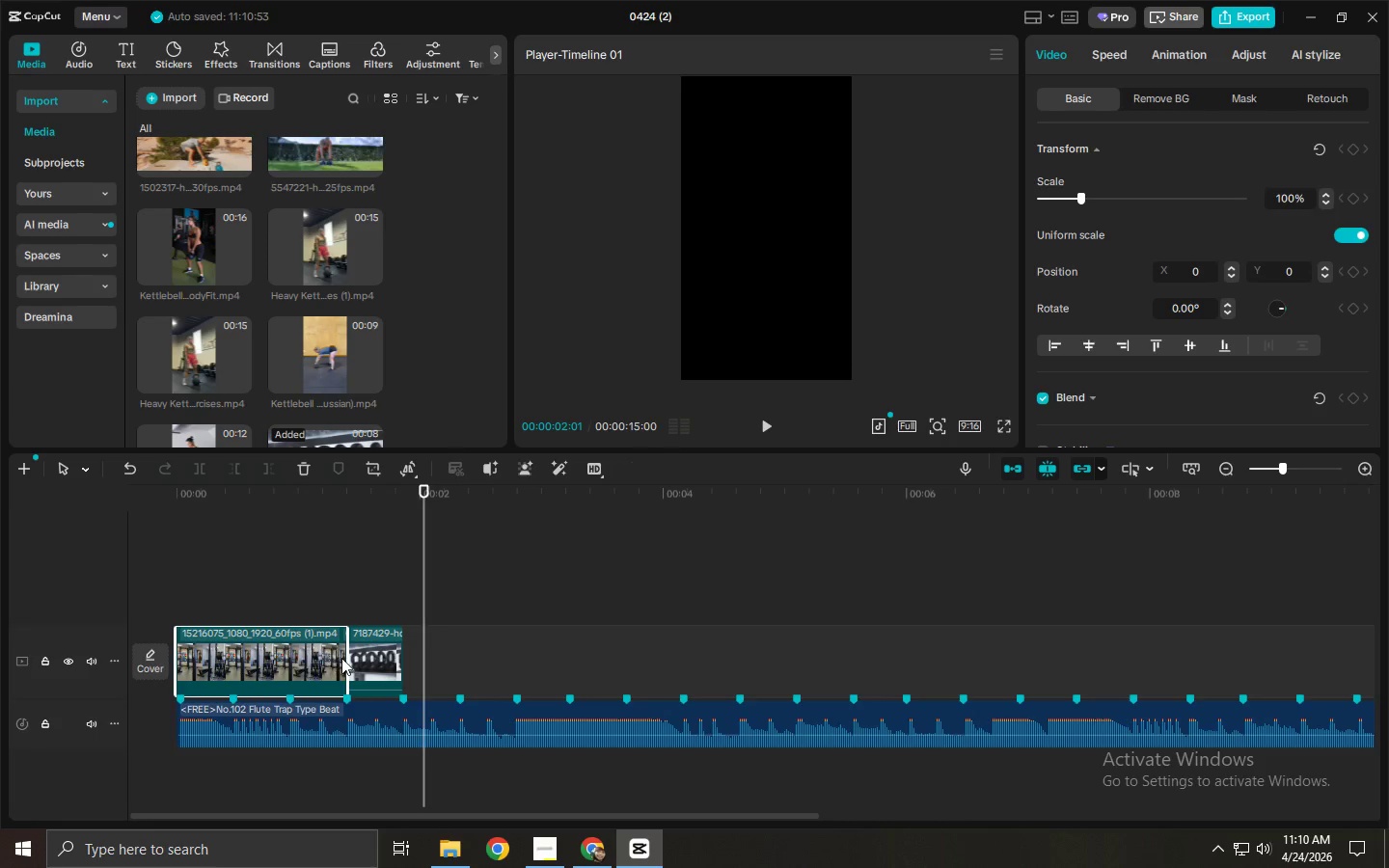 
left_click_drag(start_coordinate=[347, 659], to_coordinate=[287, 666])
 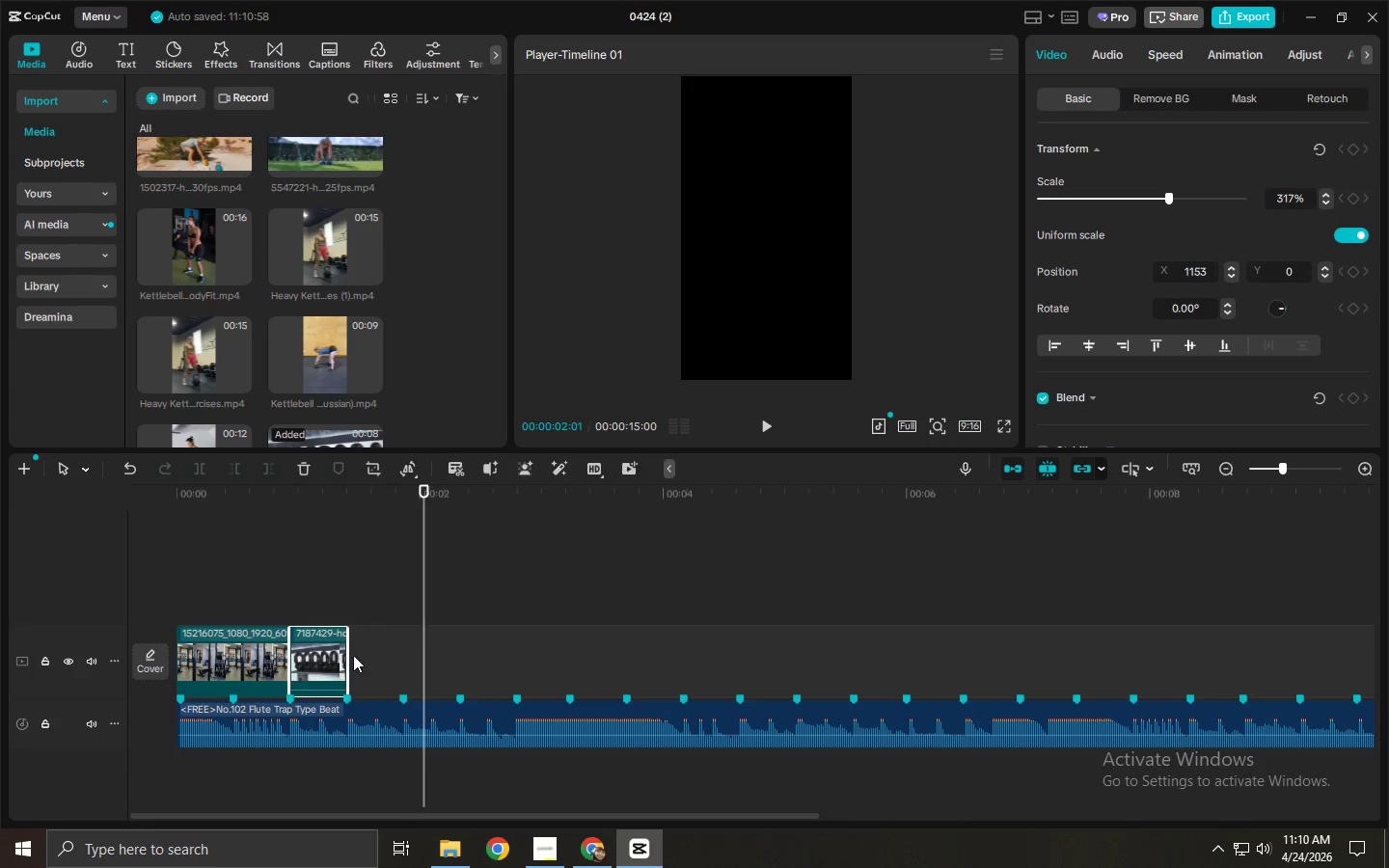 
left_click_drag(start_coordinate=[344, 655], to_coordinate=[405, 661])
 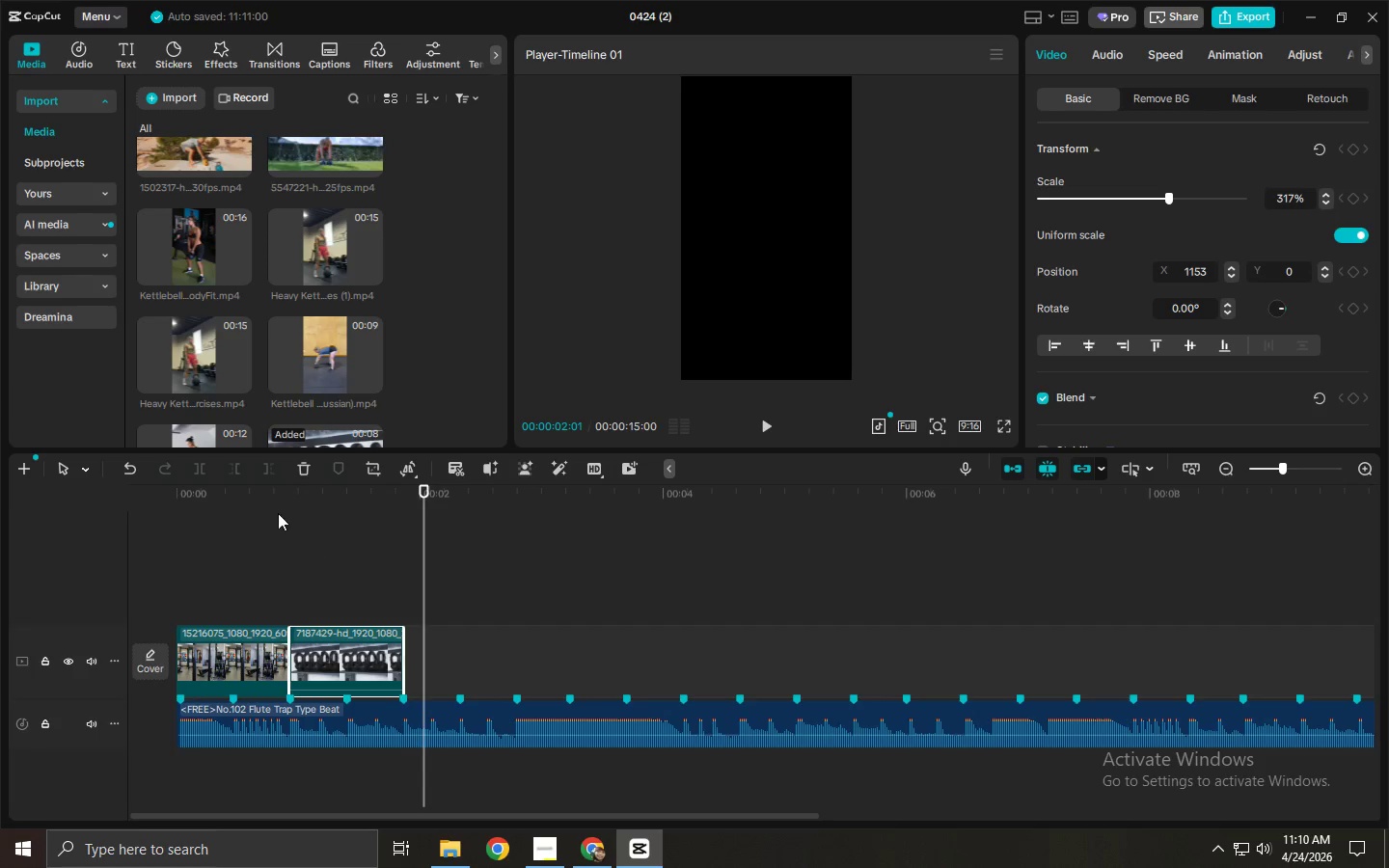 
left_click_drag(start_coordinate=[259, 499], to_coordinate=[123, 498])
 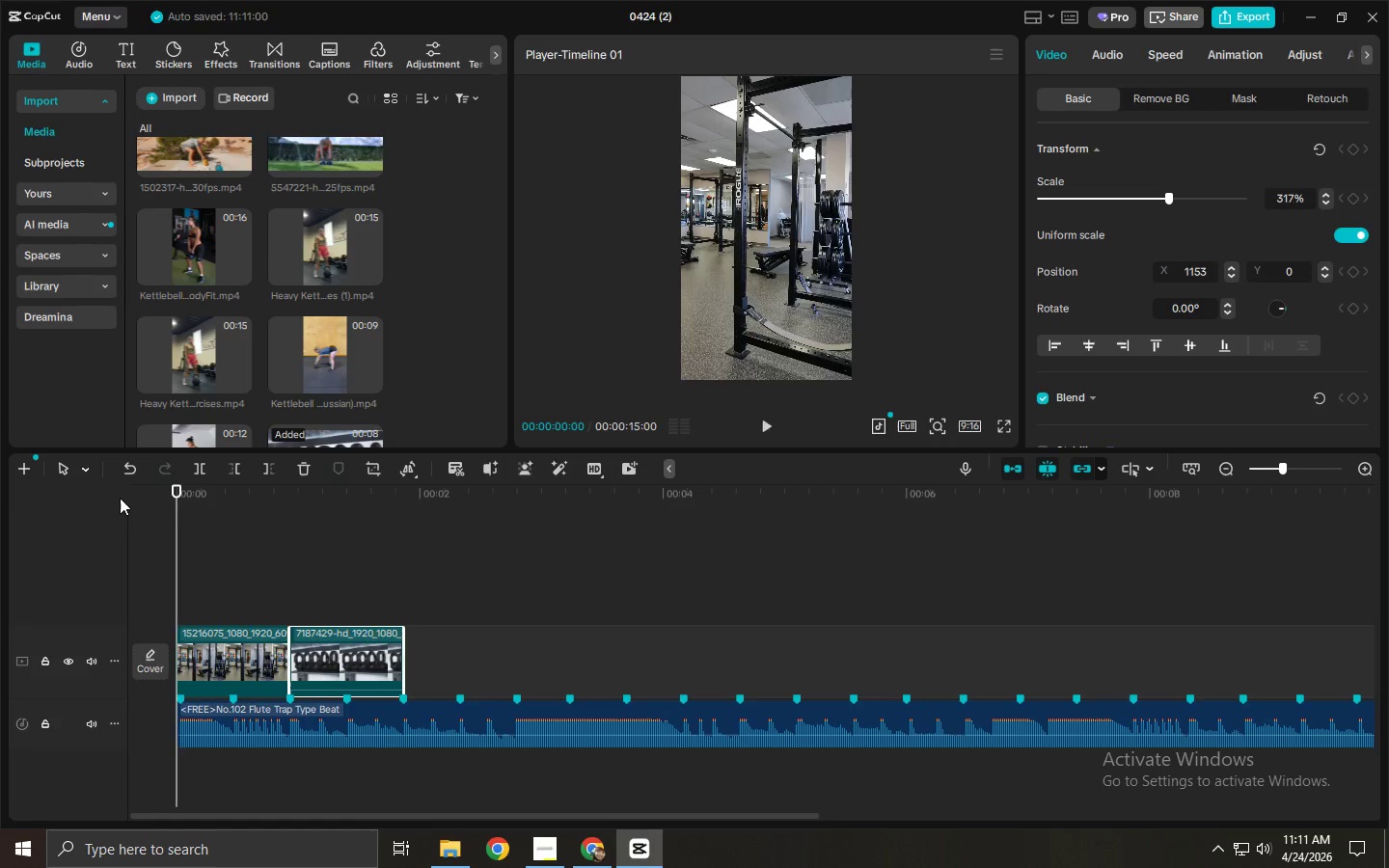 
key(Space)
 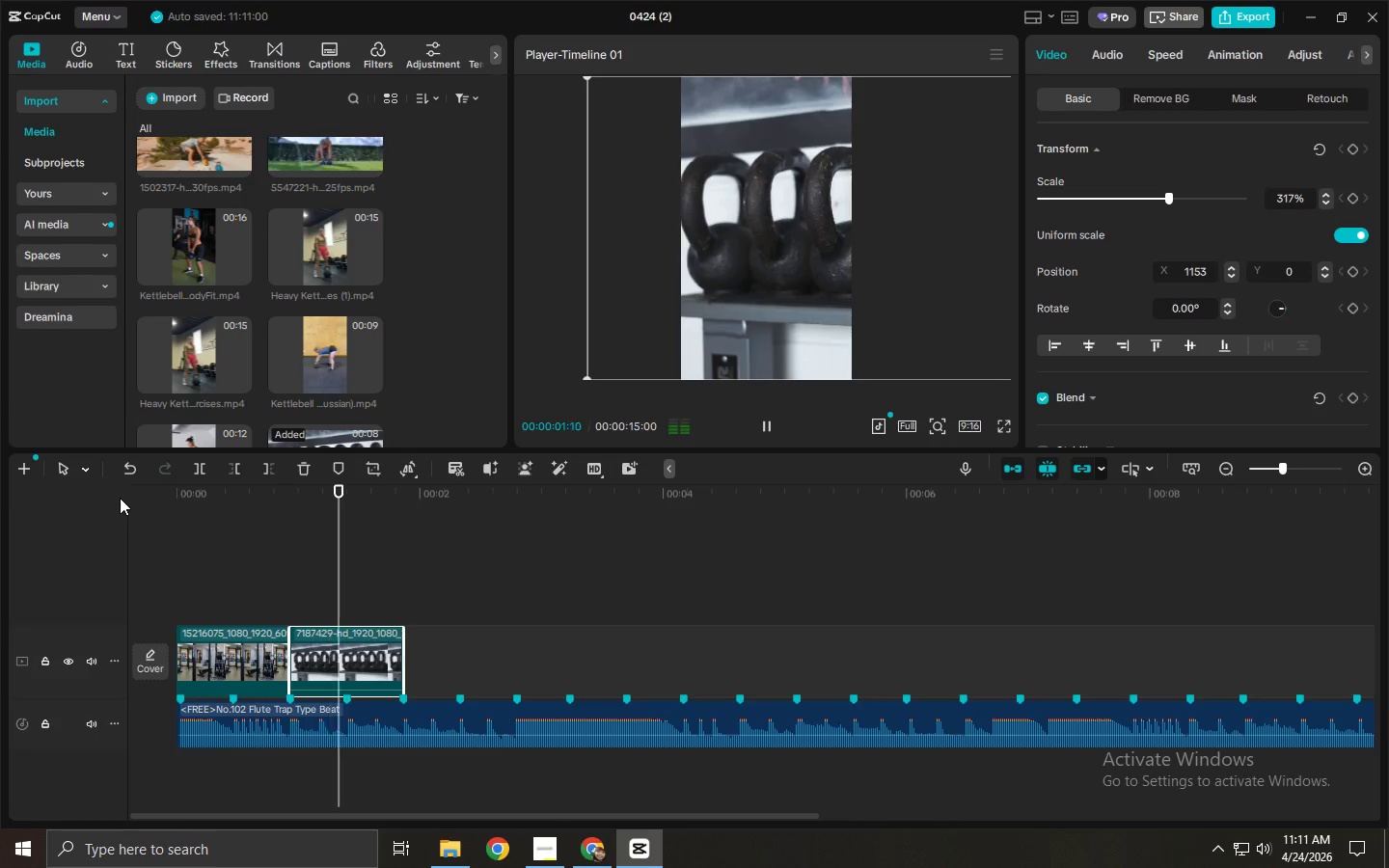 
key(Space)
 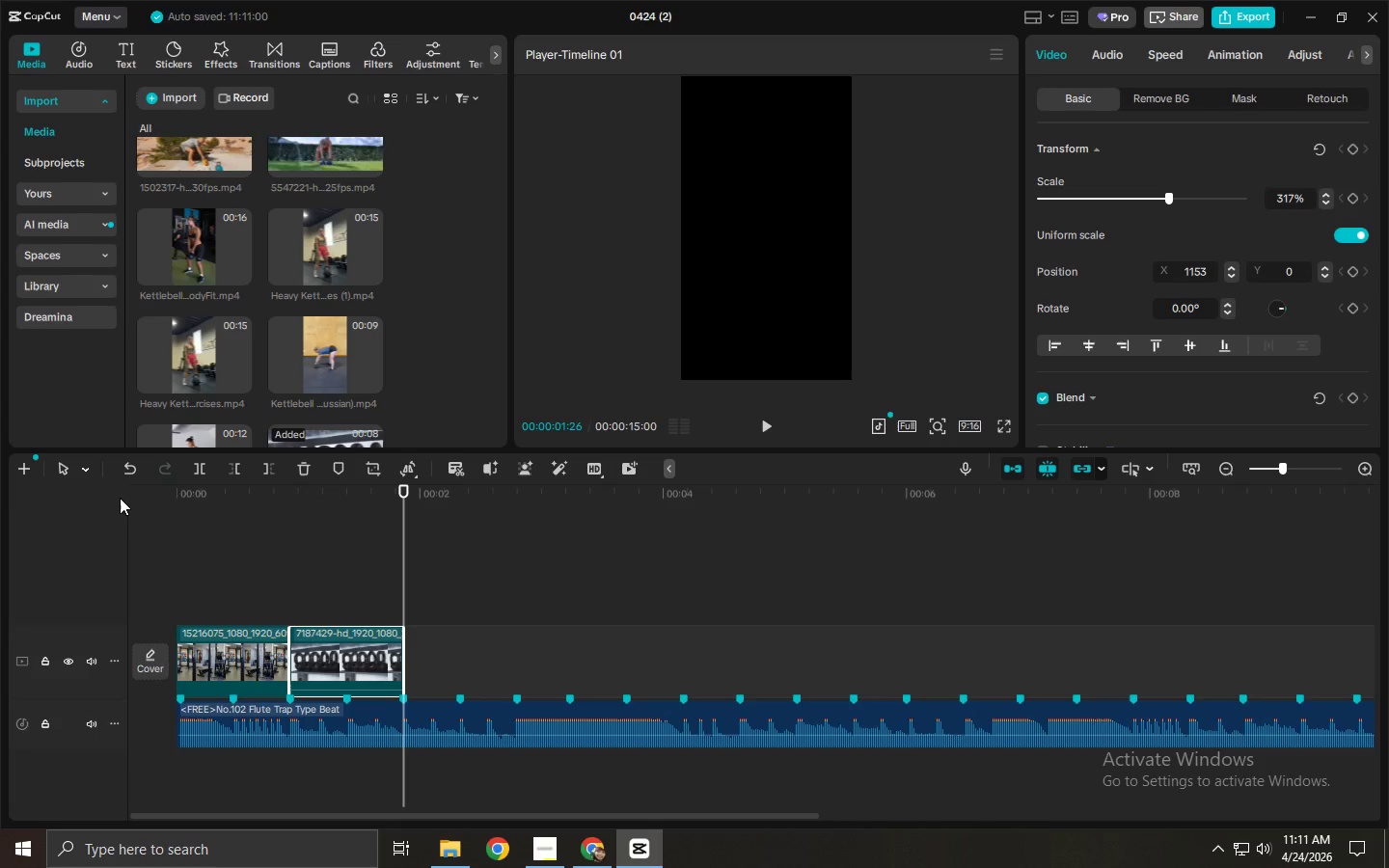 
wait(9.2)
 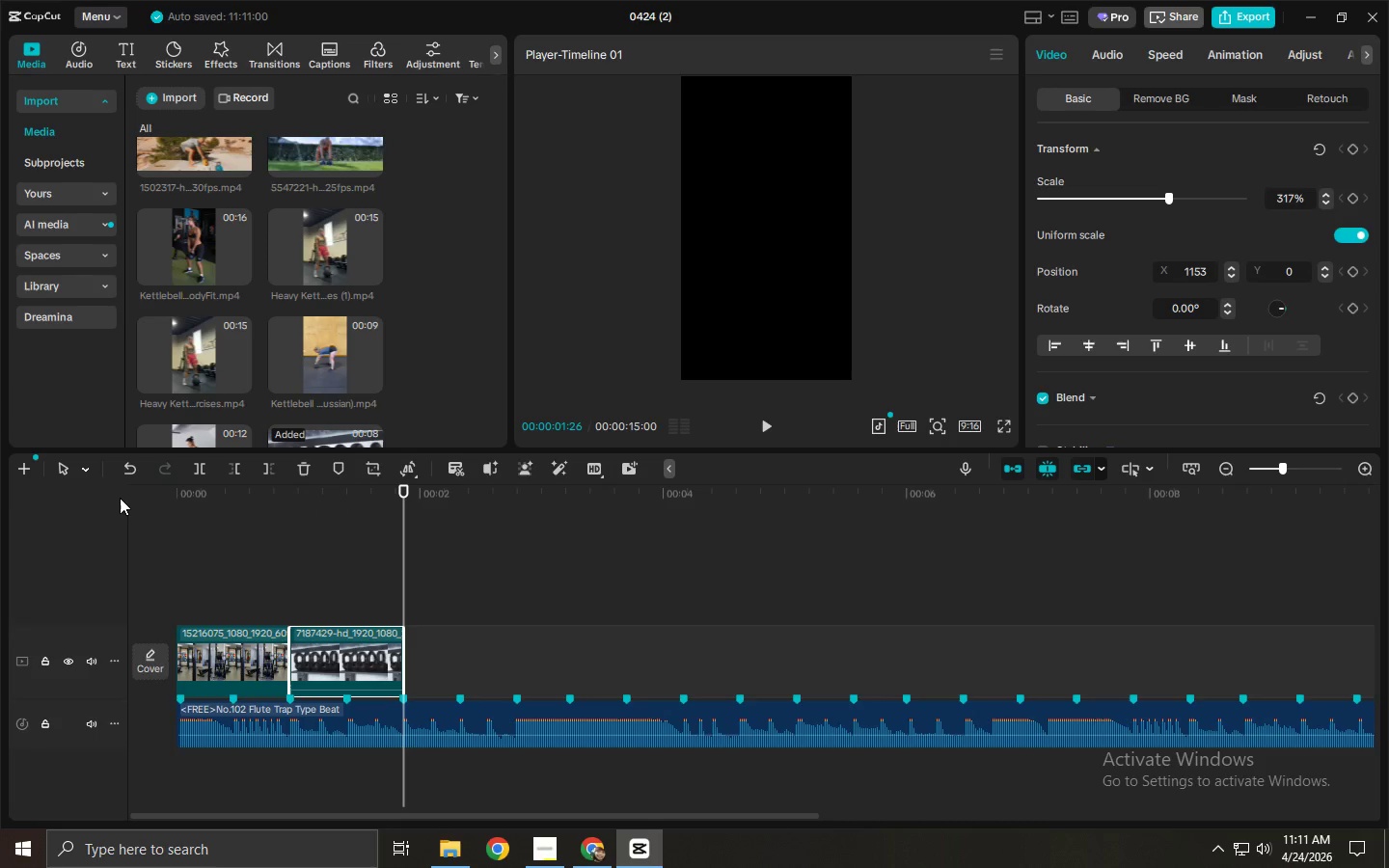 
left_click_drag(start_coordinate=[182, 487], to_coordinate=[172, 494])
 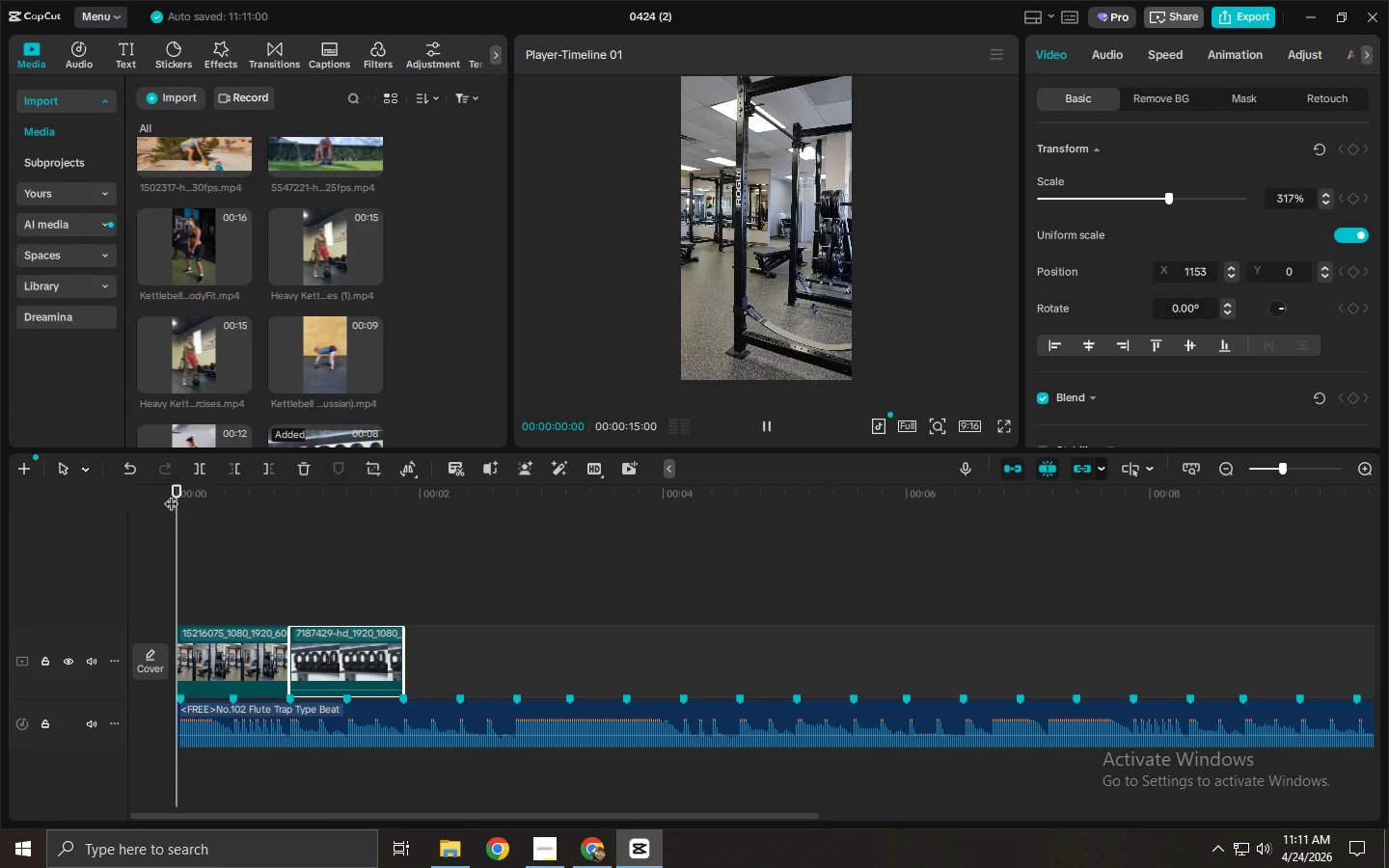 
key(Space)
 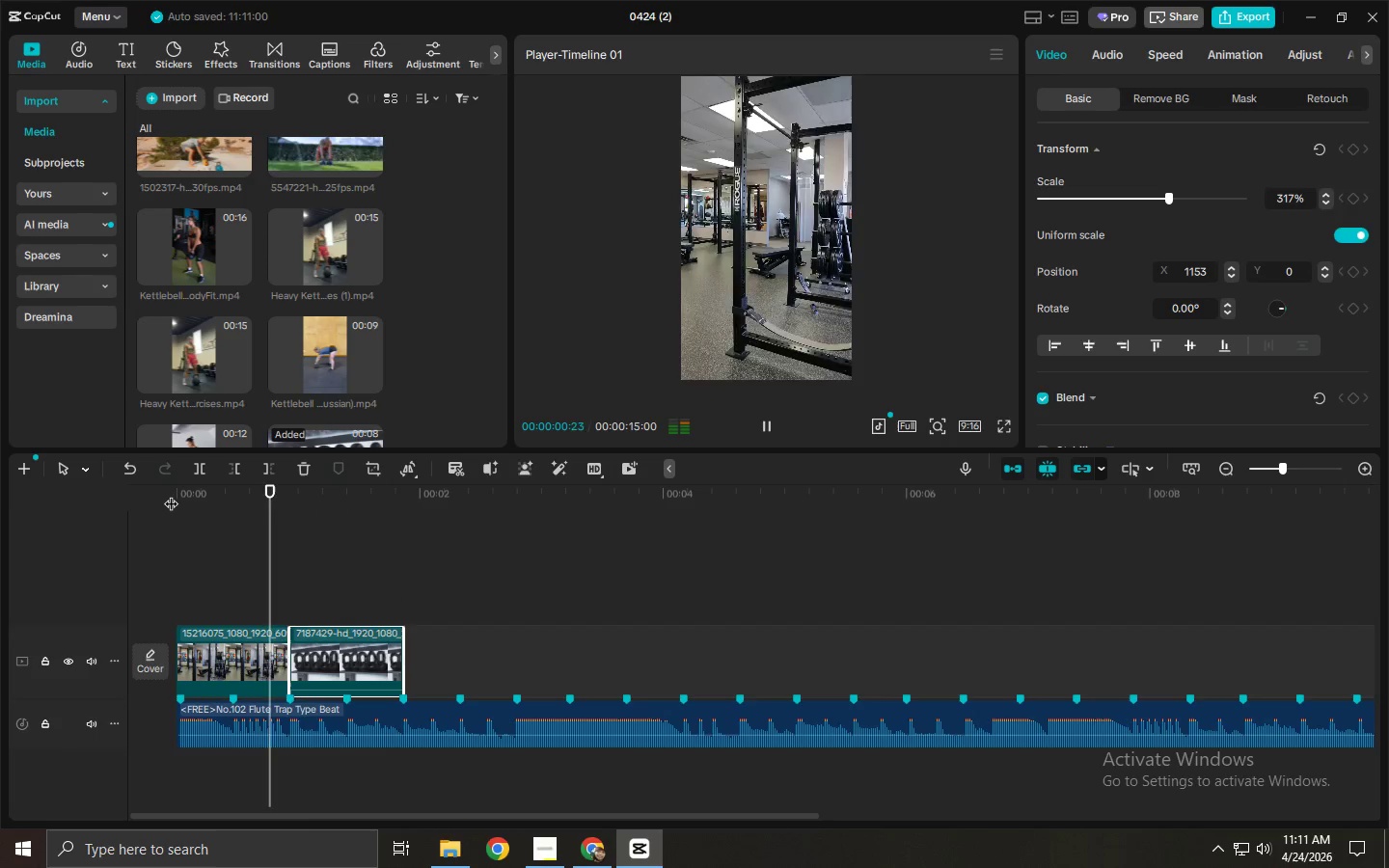 
key(Space)
 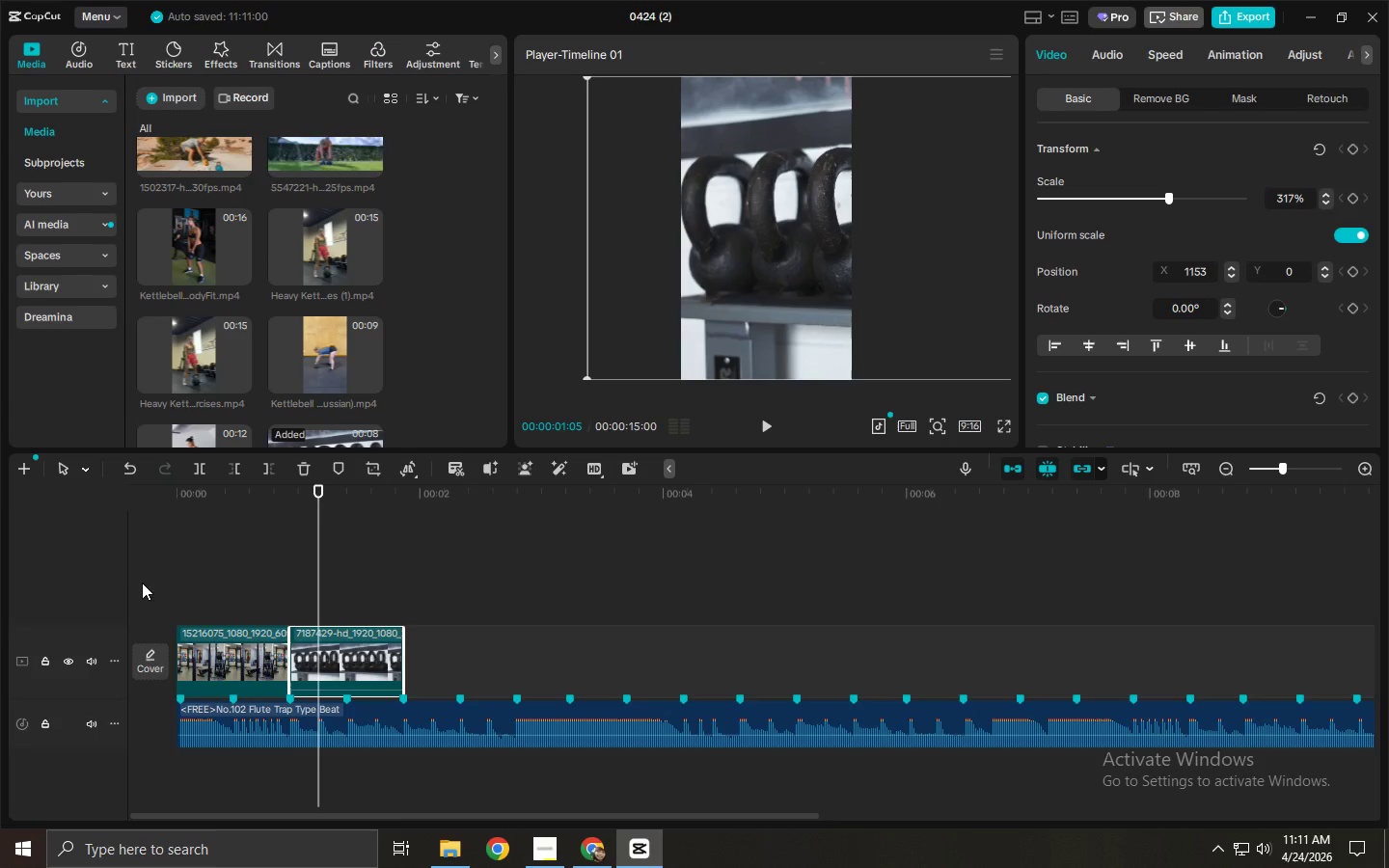 
right_click([222, 655])
 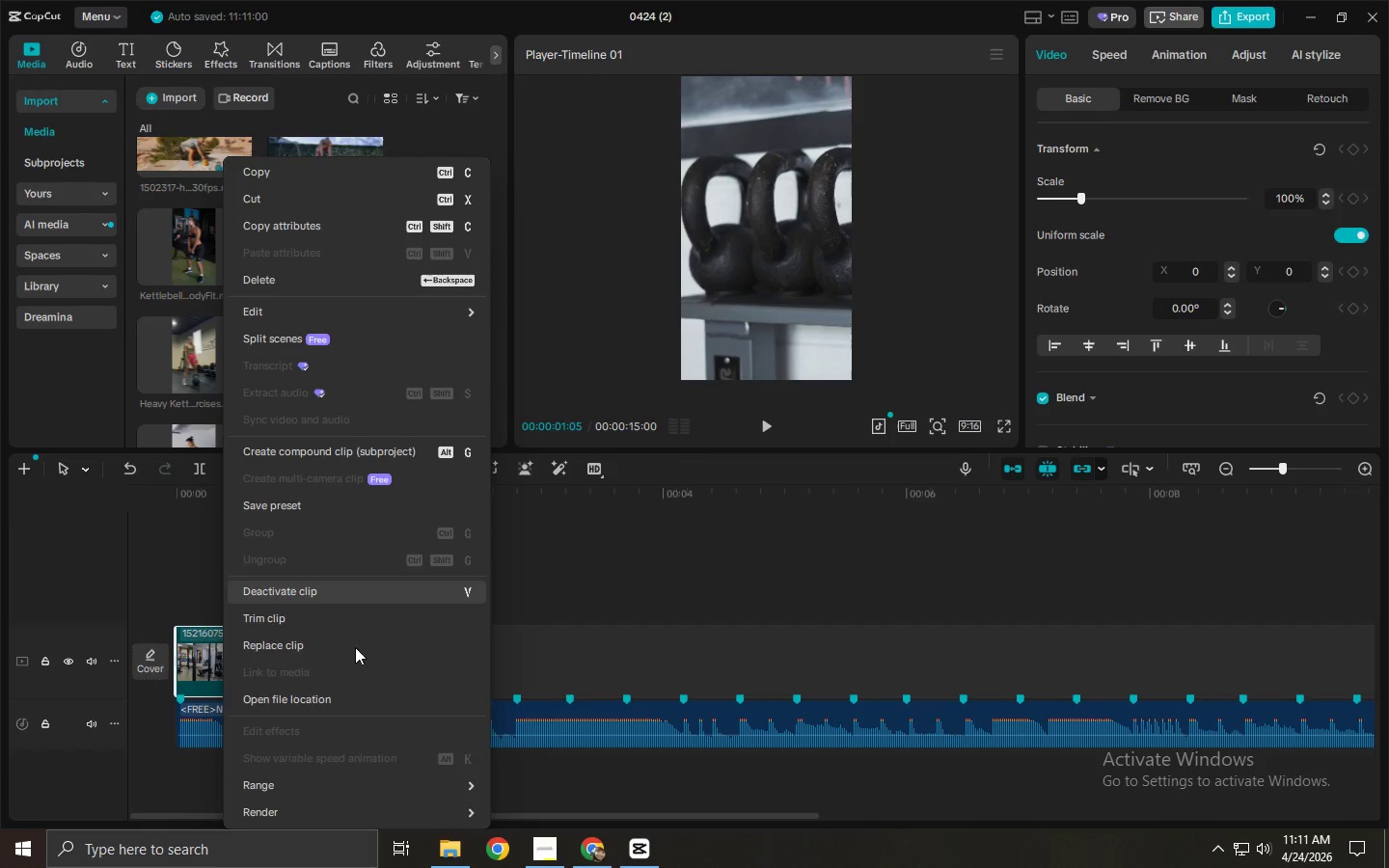 
left_click([335, 620])
 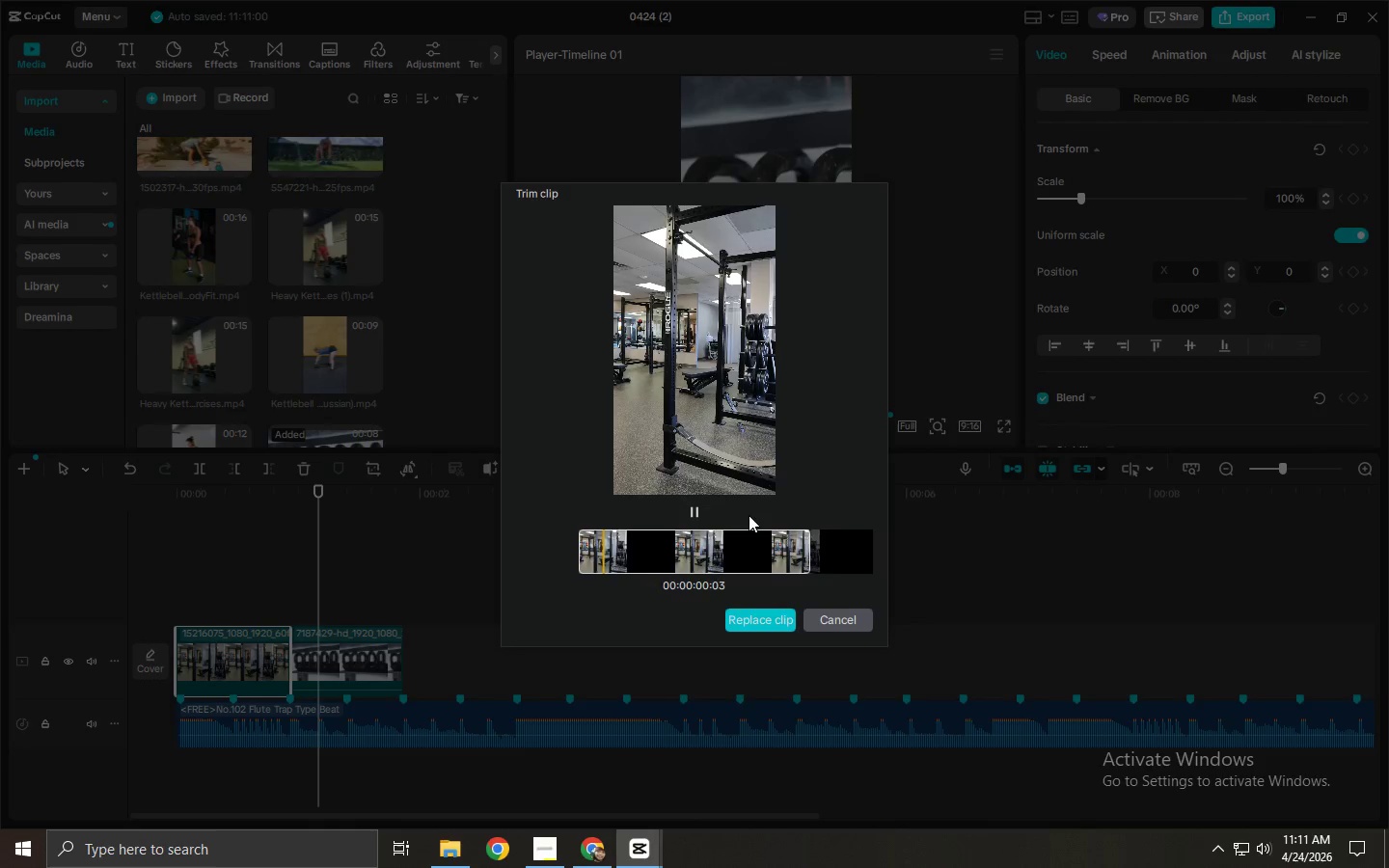 
left_click_drag(start_coordinate=[775, 546], to_coordinate=[589, 536])
 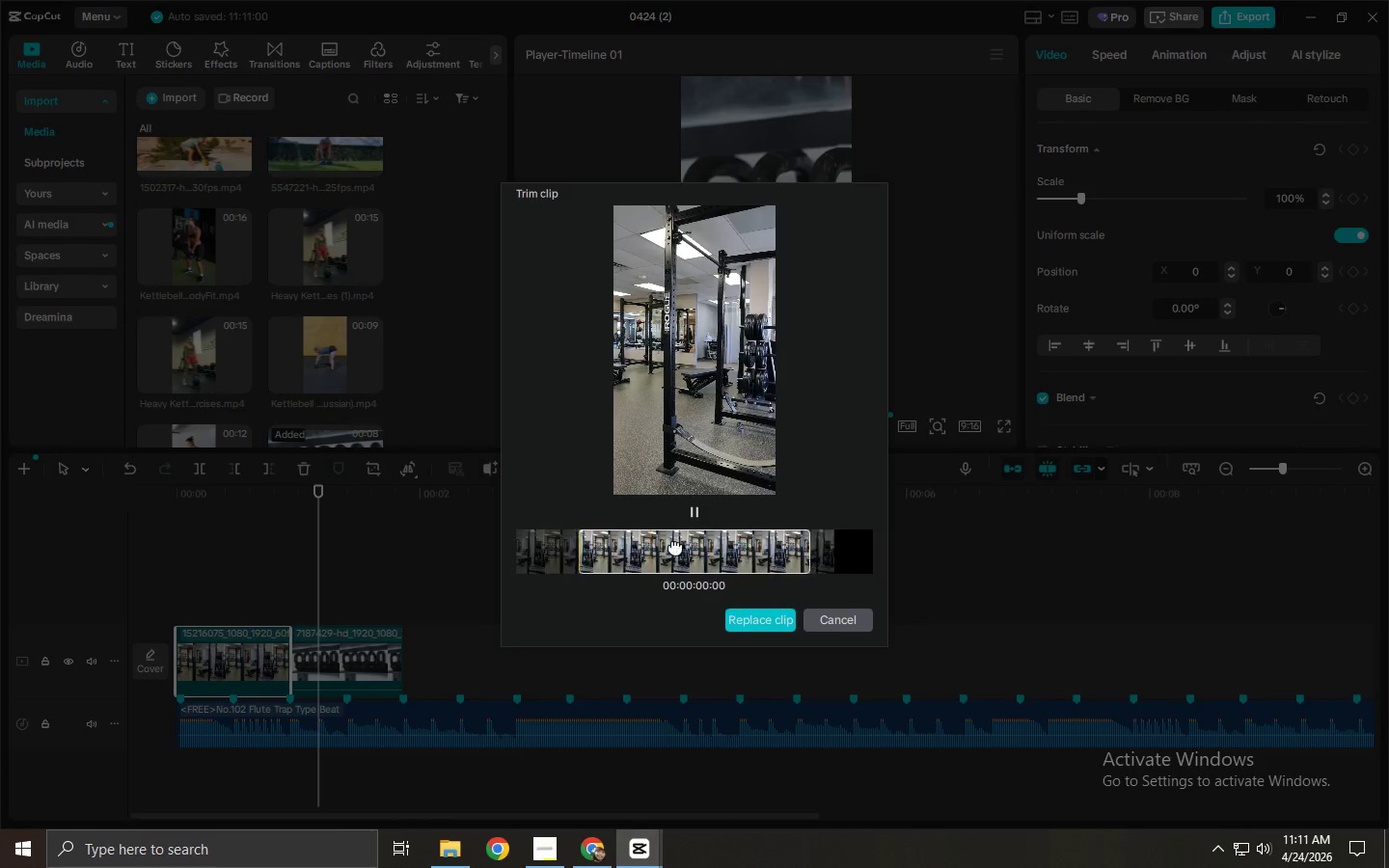 
left_click_drag(start_coordinate=[734, 543], to_coordinate=[608, 546])
 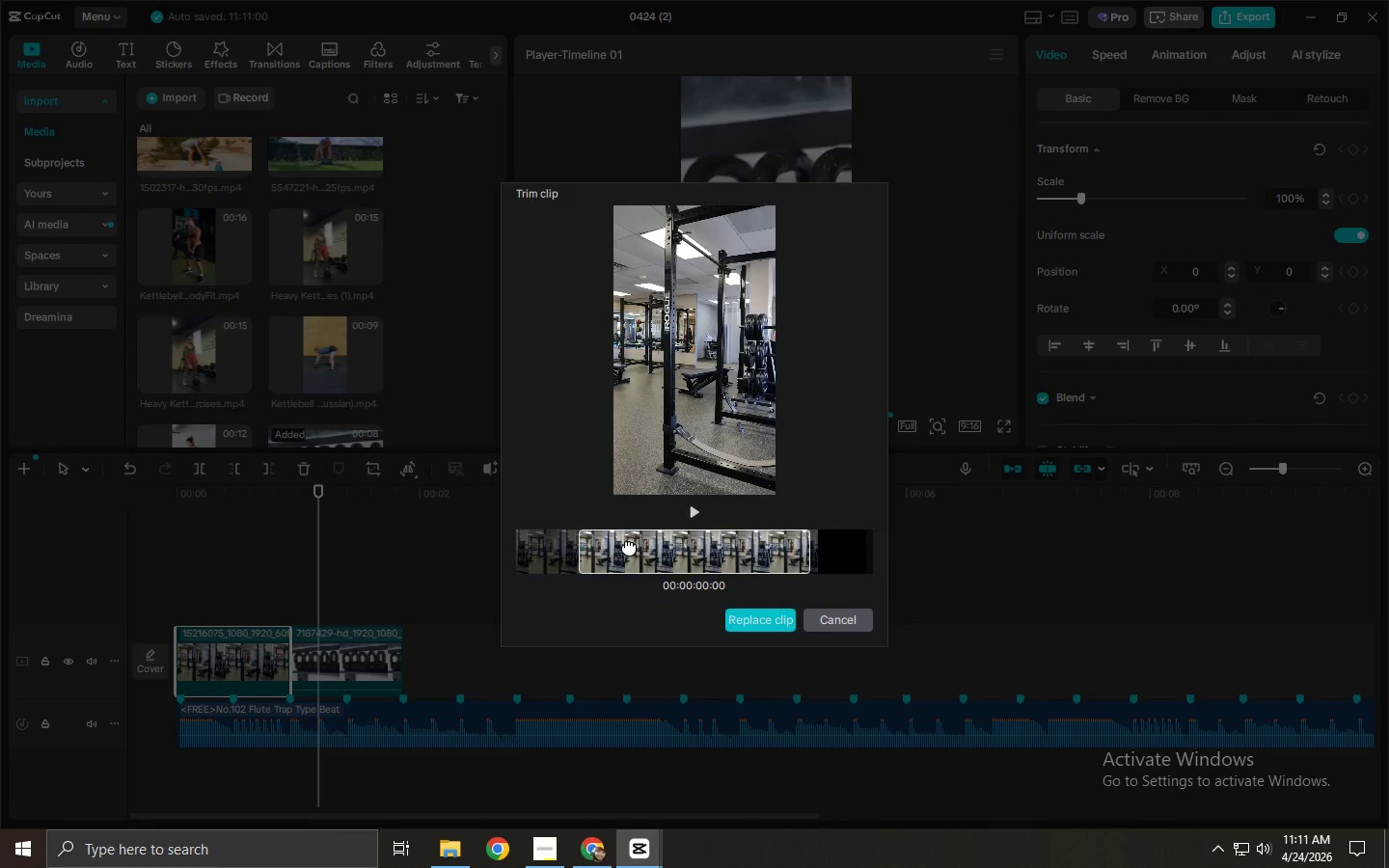 
left_click_drag(start_coordinate=[754, 551], to_coordinate=[613, 552])
 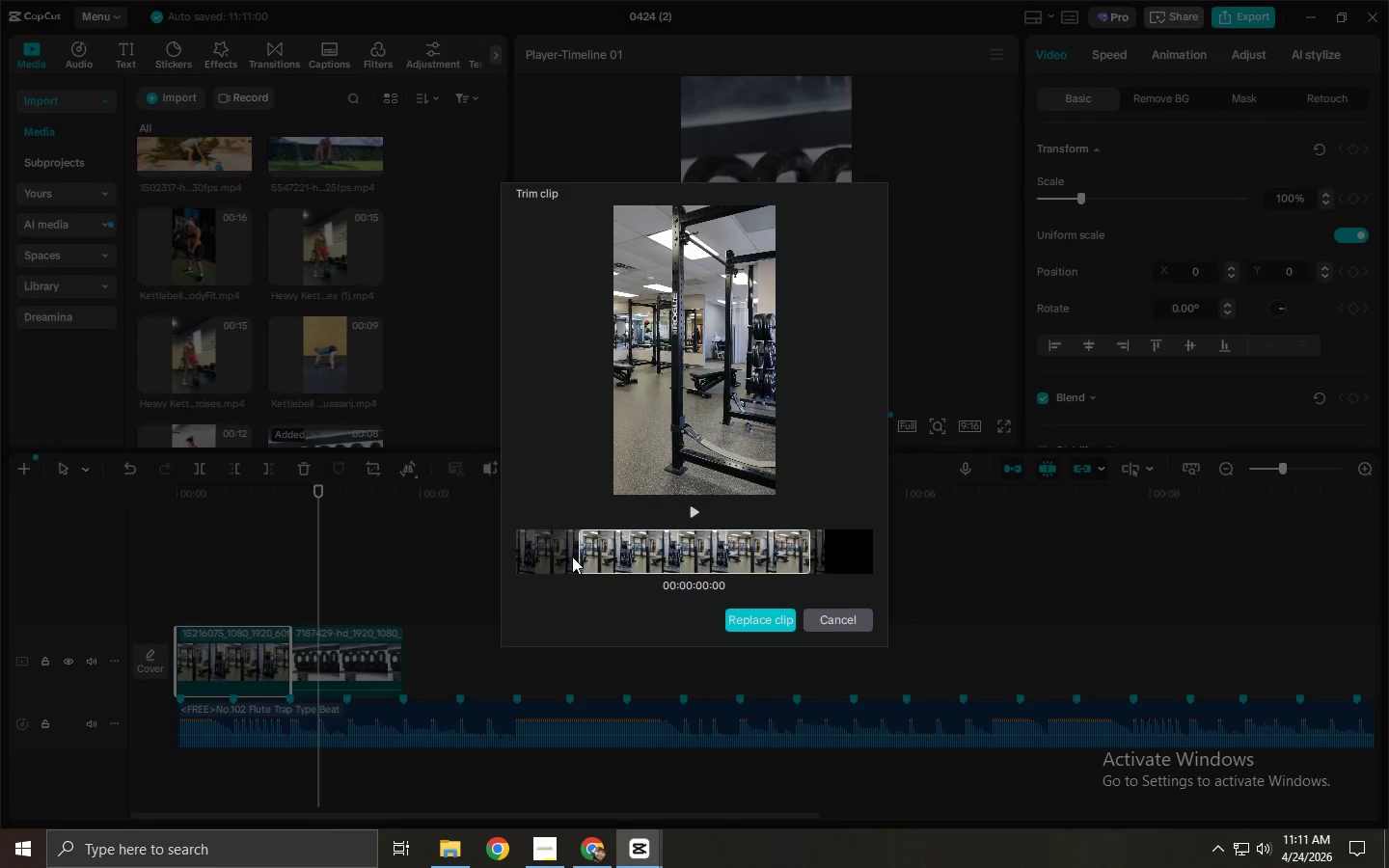 
left_click_drag(start_coordinate=[780, 553], to_coordinate=[534, 556])
 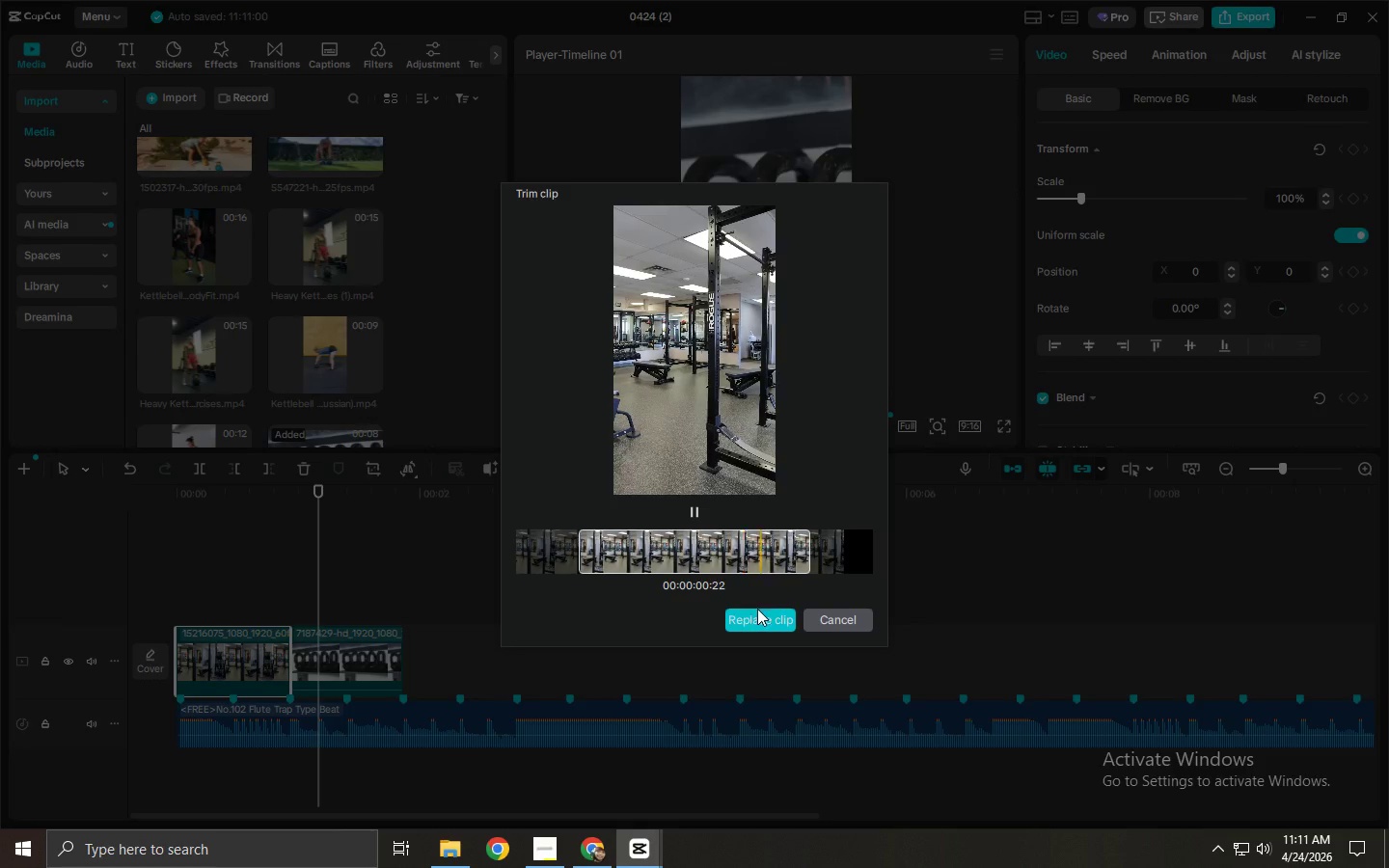 
double_click([763, 614])
 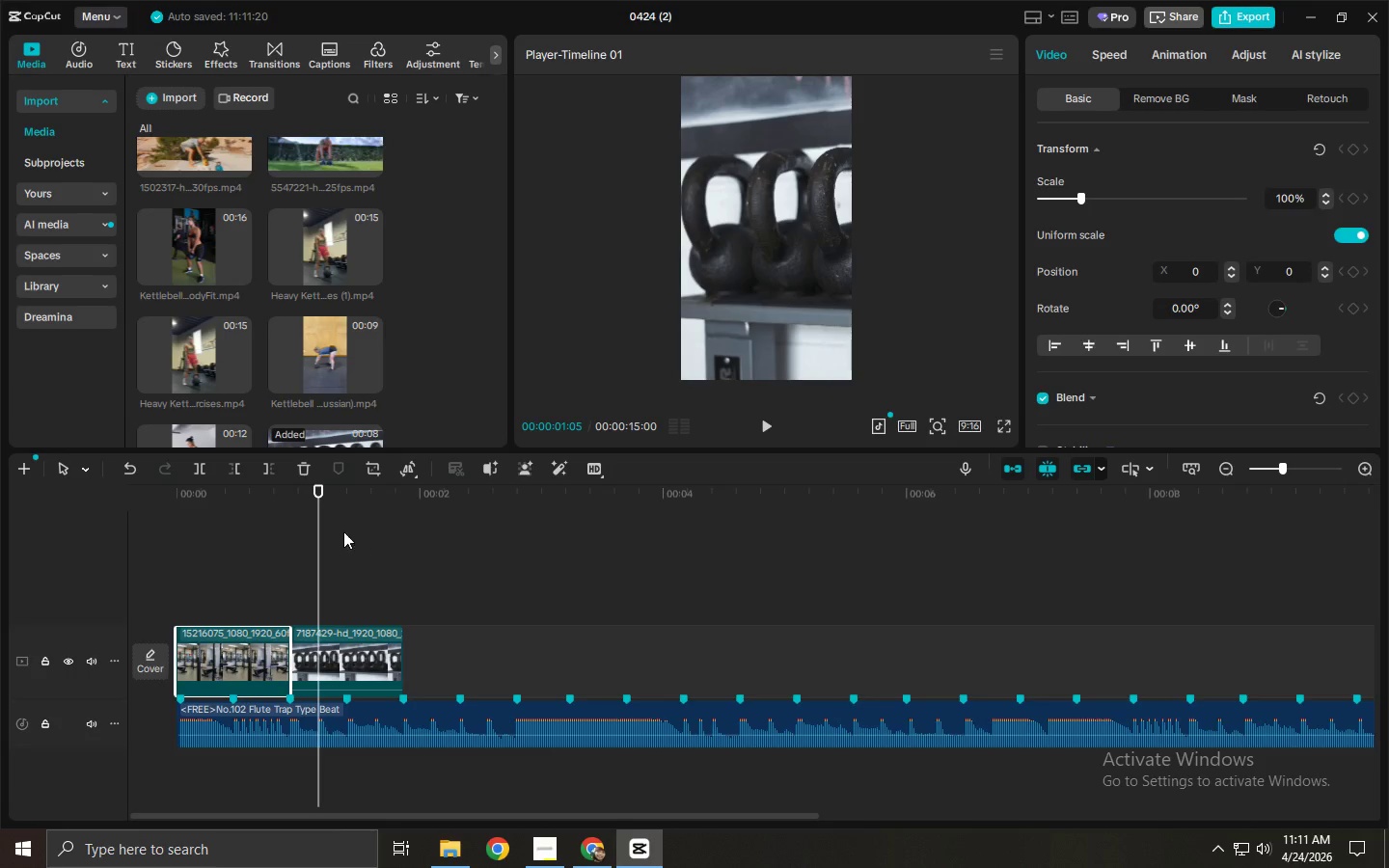 
left_click_drag(start_coordinate=[316, 519], to_coordinate=[93, 507])
 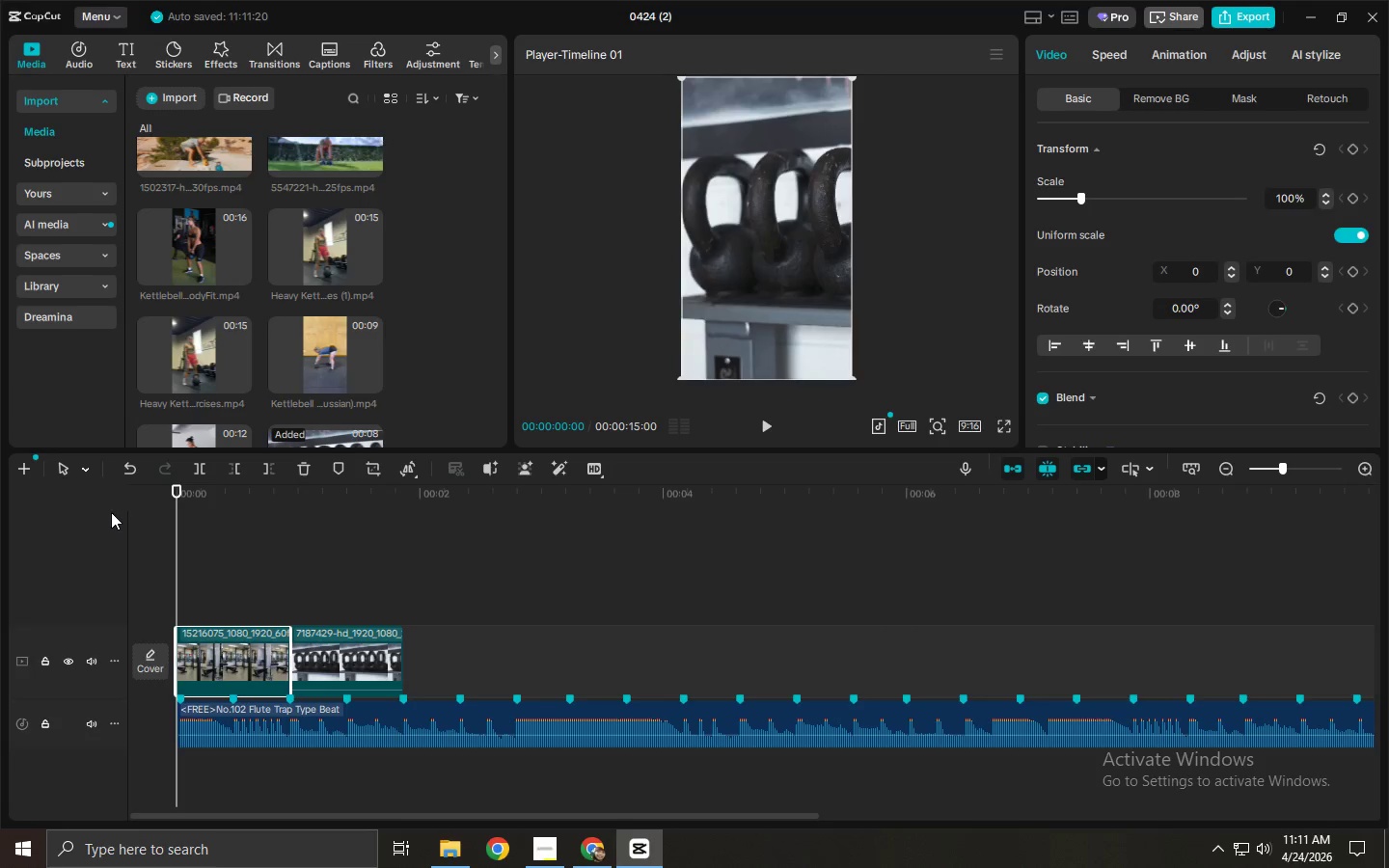 
key(Space)
 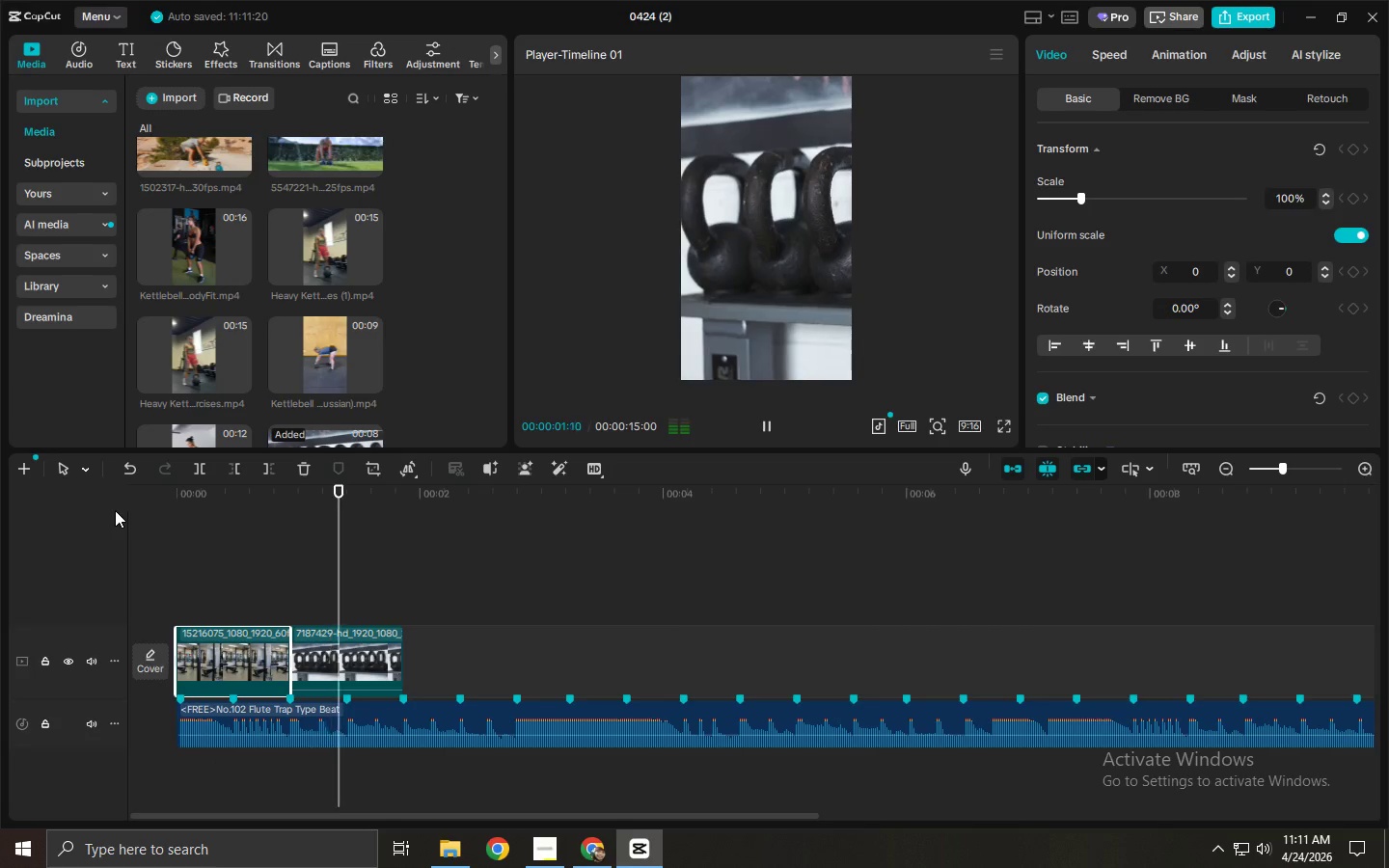 
key(Space)
 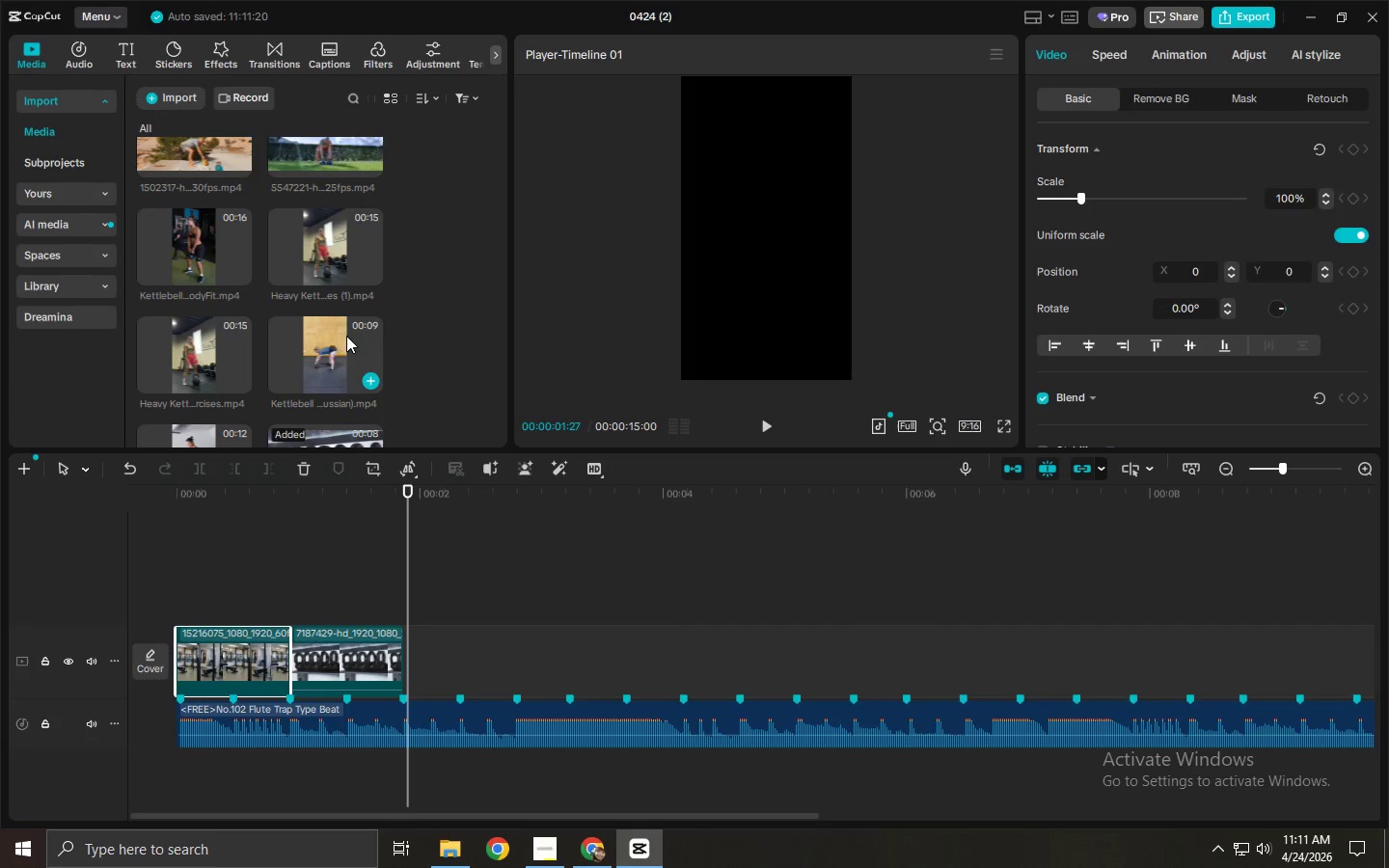 
mouse_move([236, 339])
 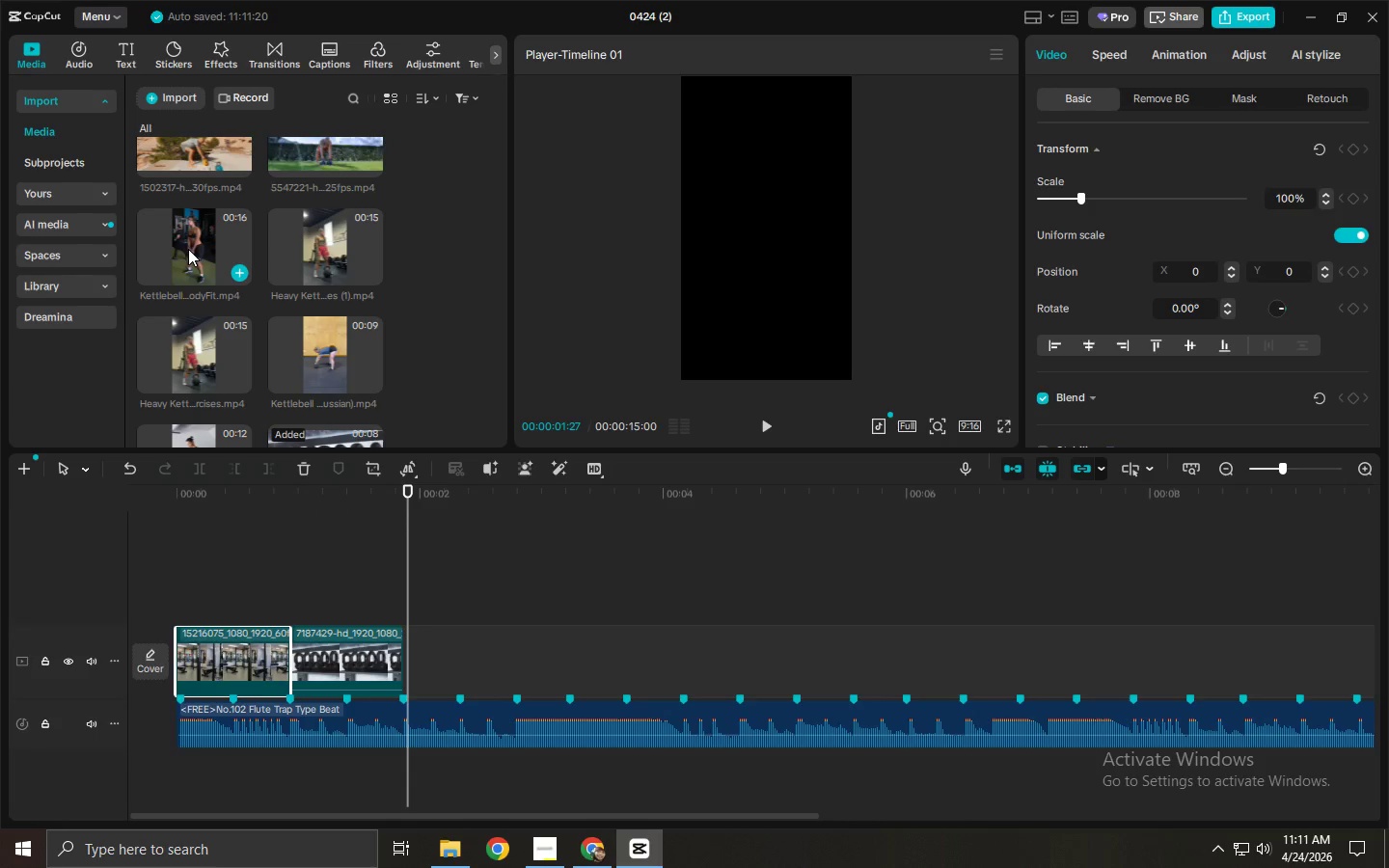 
left_click_drag(start_coordinate=[187, 249], to_coordinate=[425, 652])
 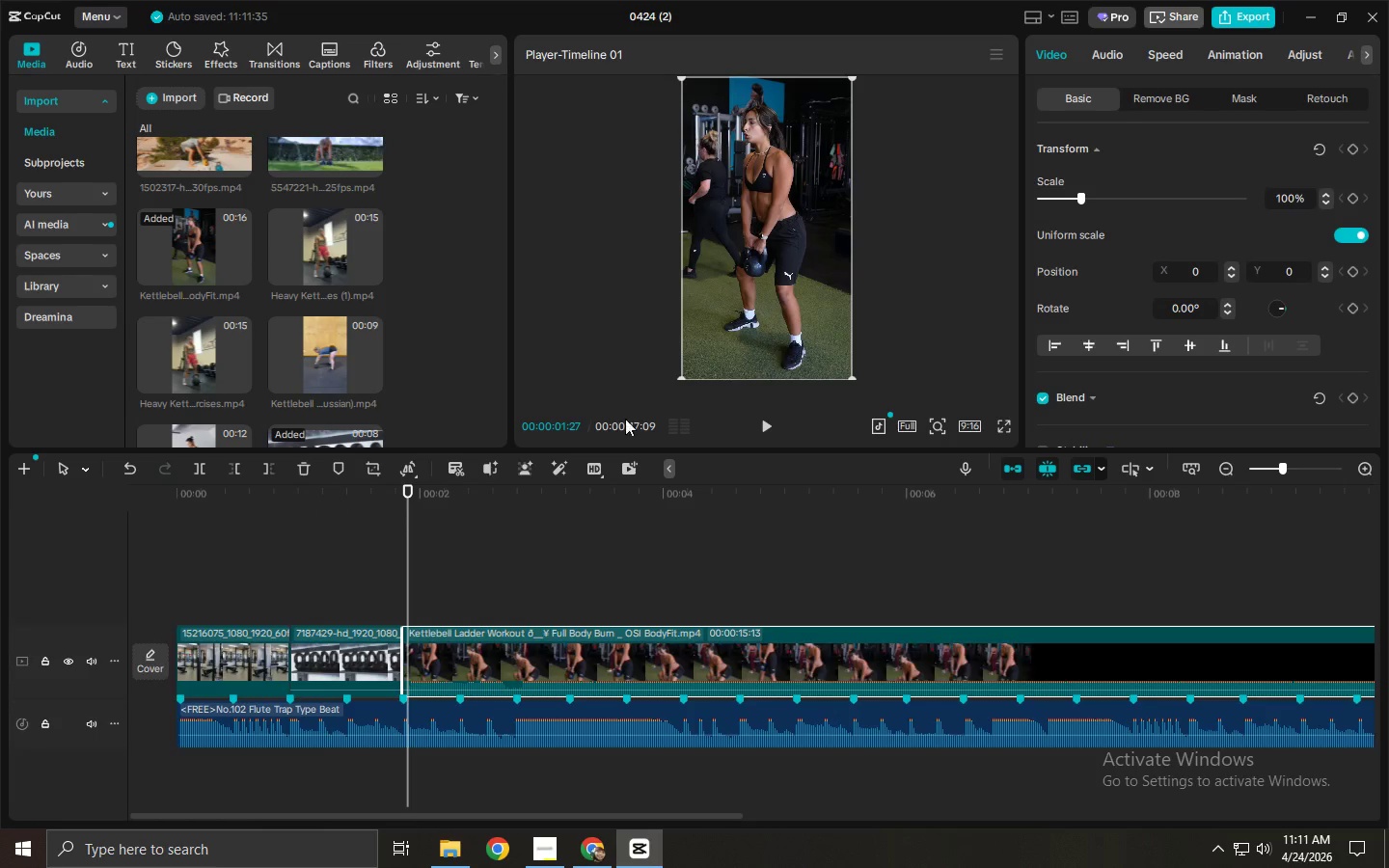 
key(Space)
 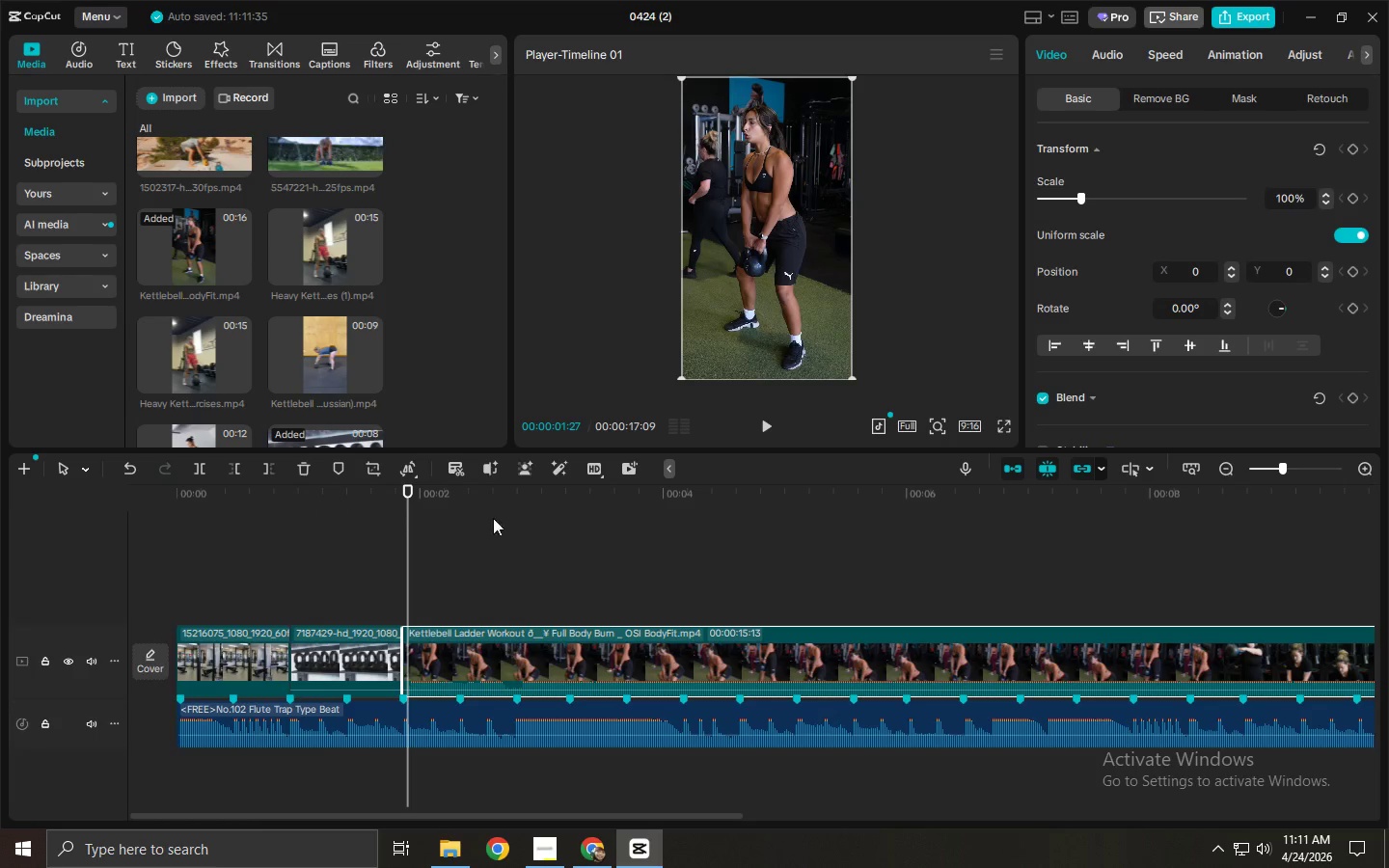 
left_click_drag(start_coordinate=[436, 506], to_coordinate=[1184, 560])
 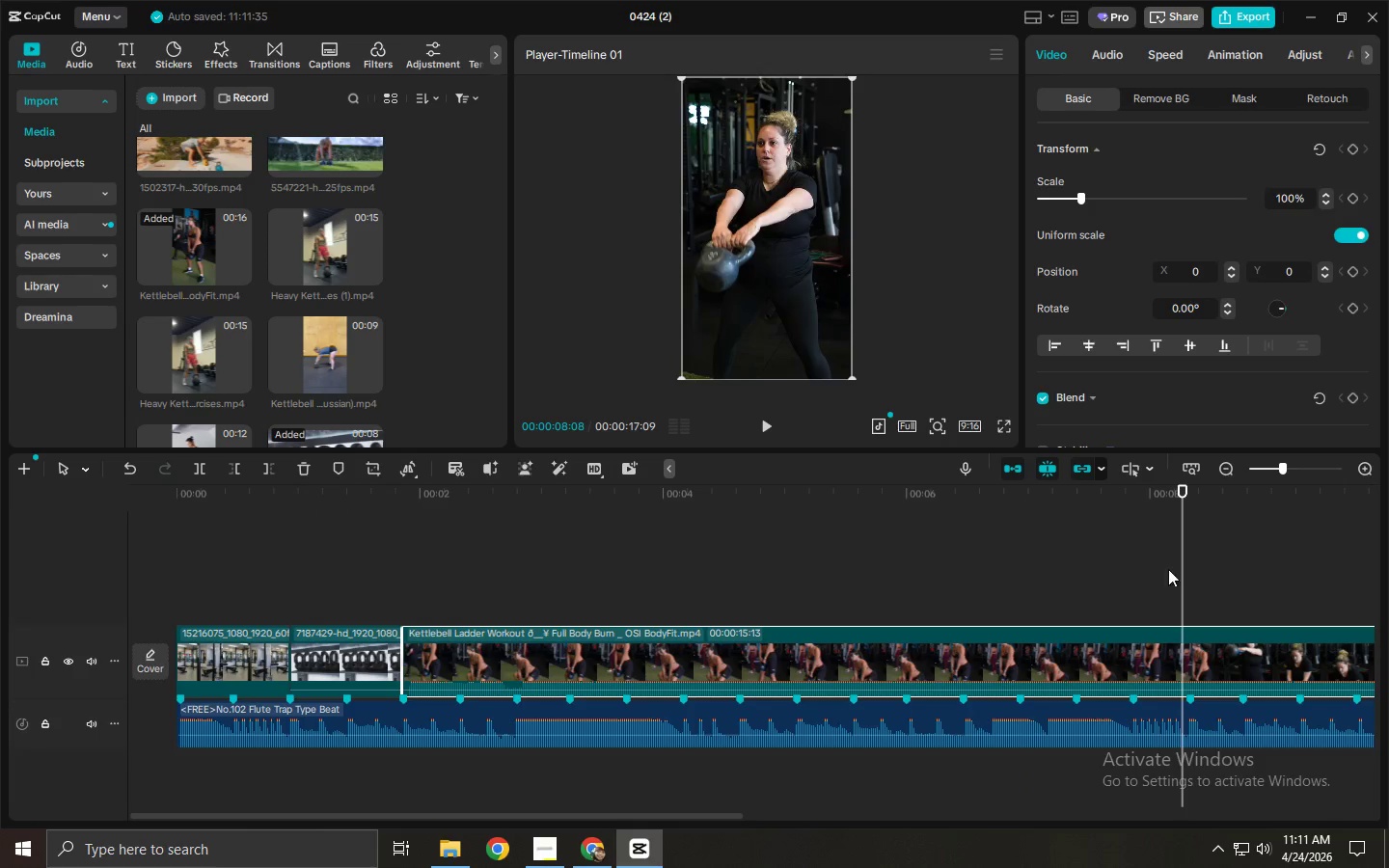 
key(Control+ControlLeft)
 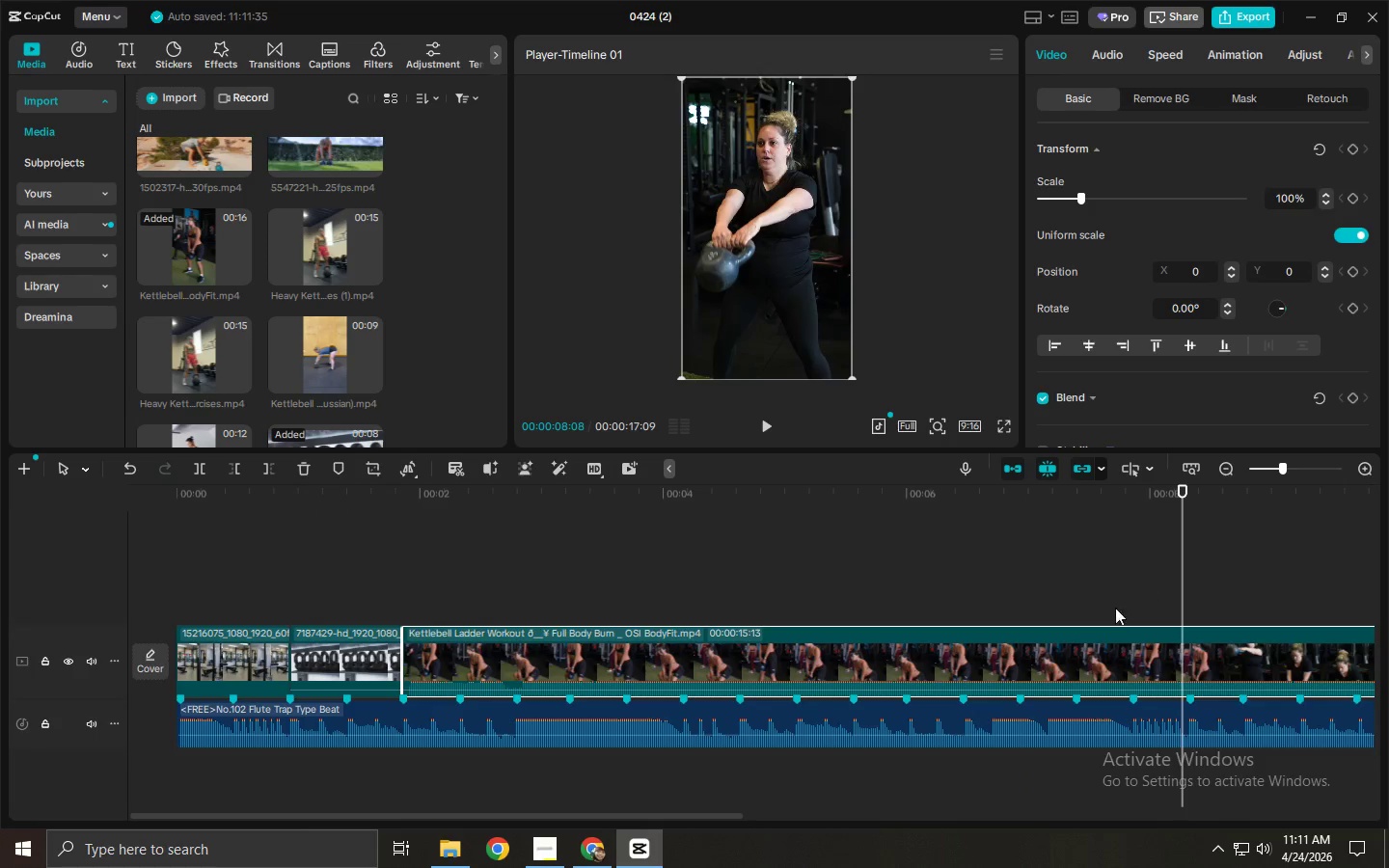 
key(Control+B)
 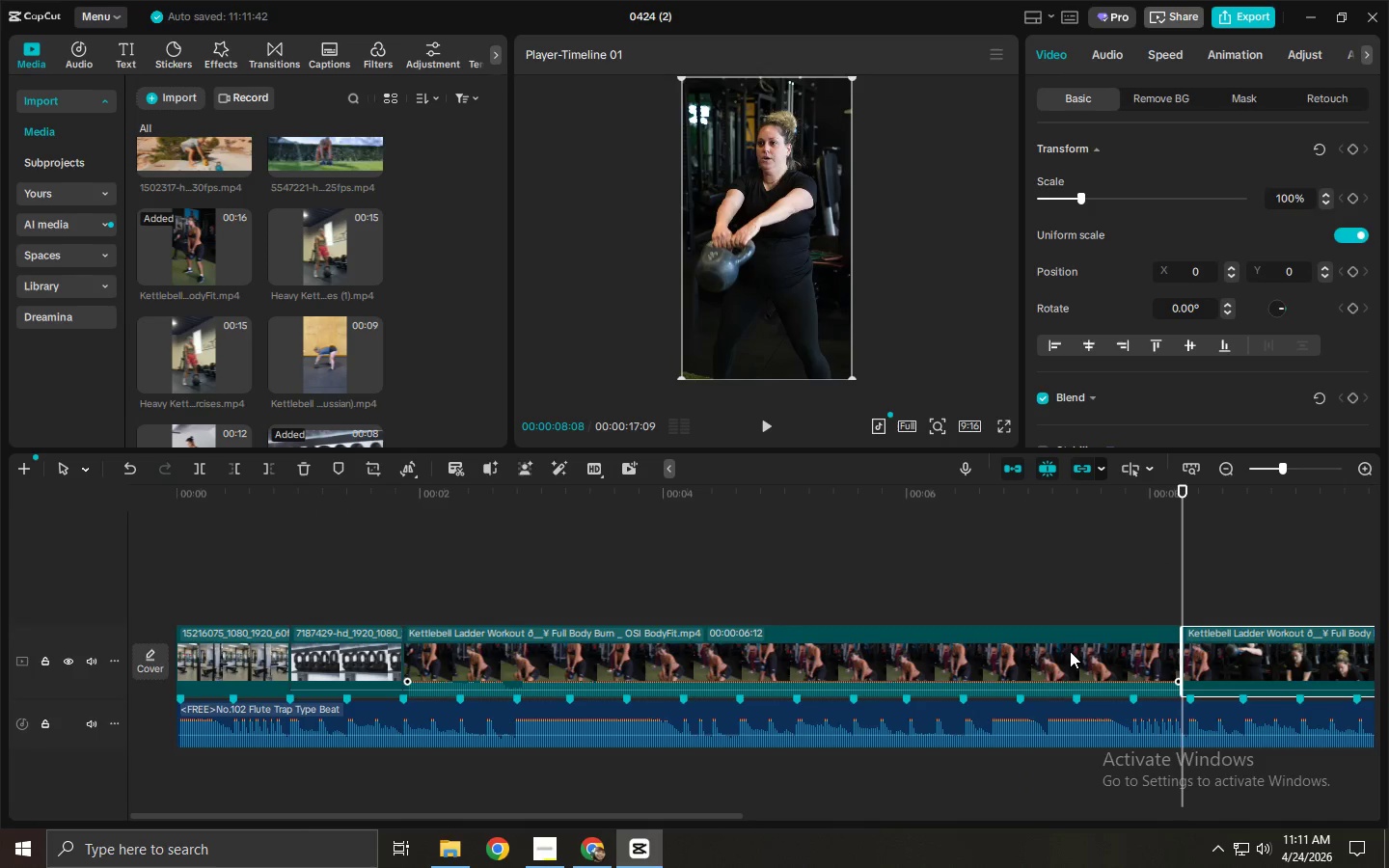 
left_click([1070, 651])
 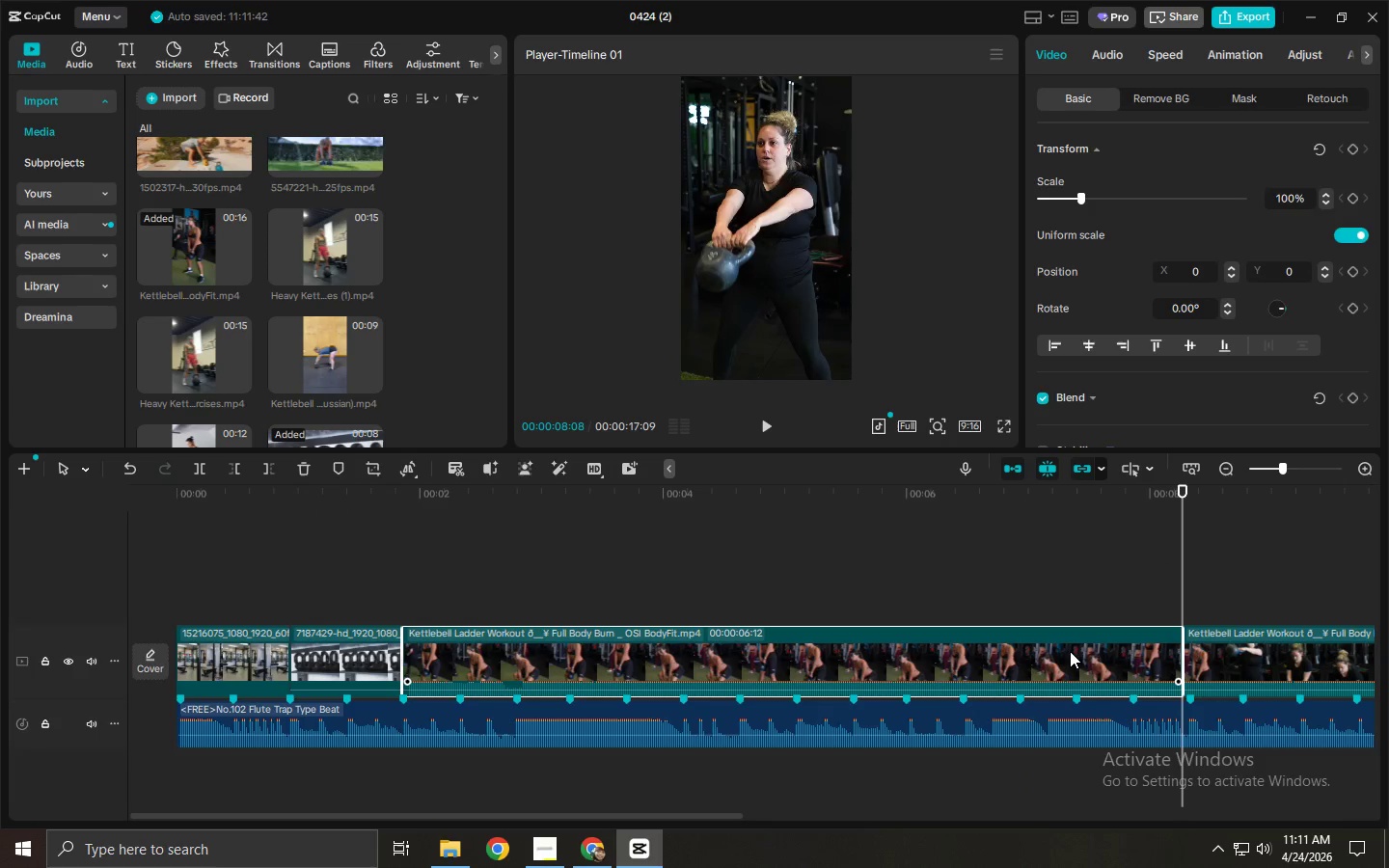 
key(Delete)
 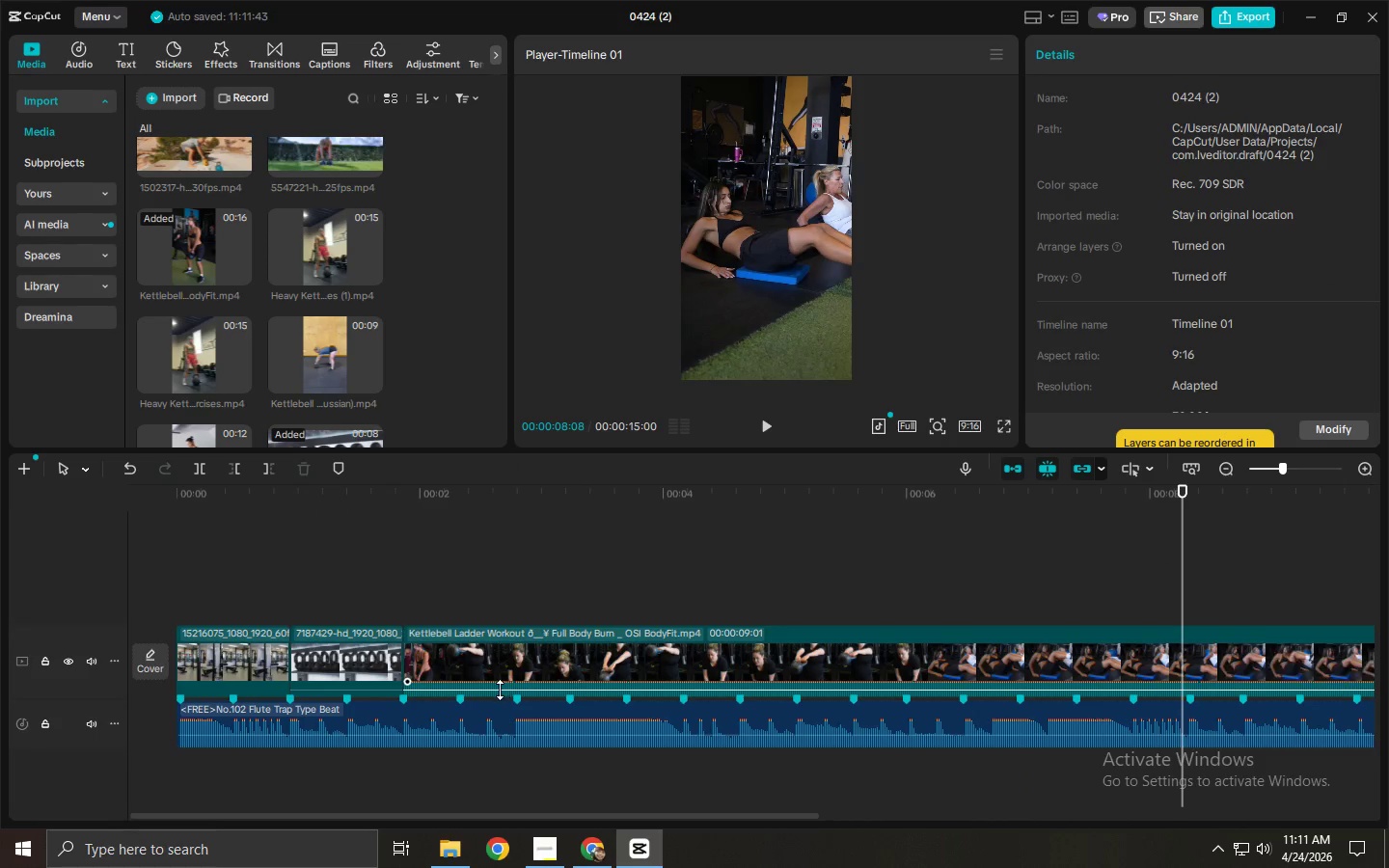 
left_click_drag(start_coordinate=[501, 691], to_coordinate=[499, 707])
 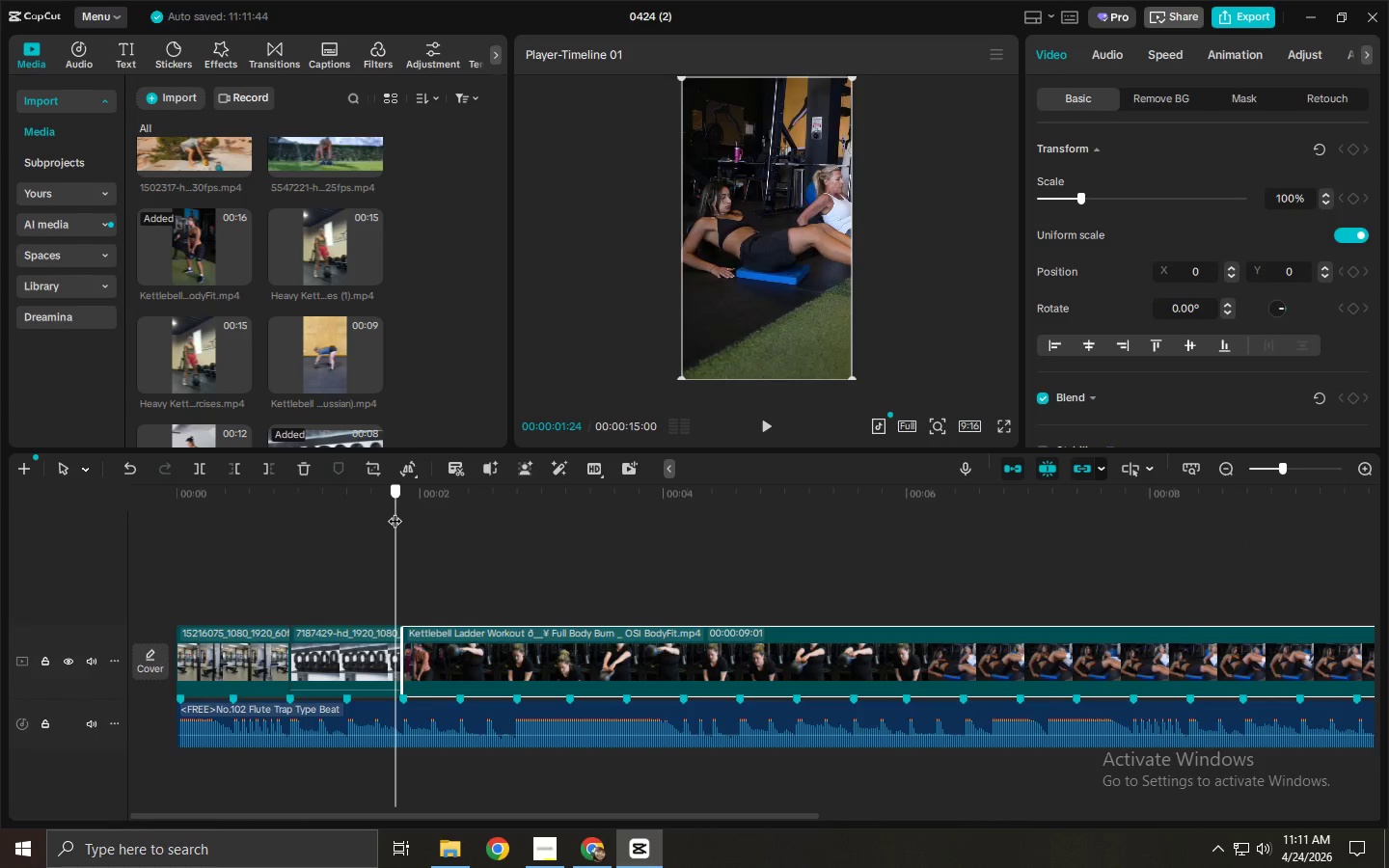 
key(Space)
 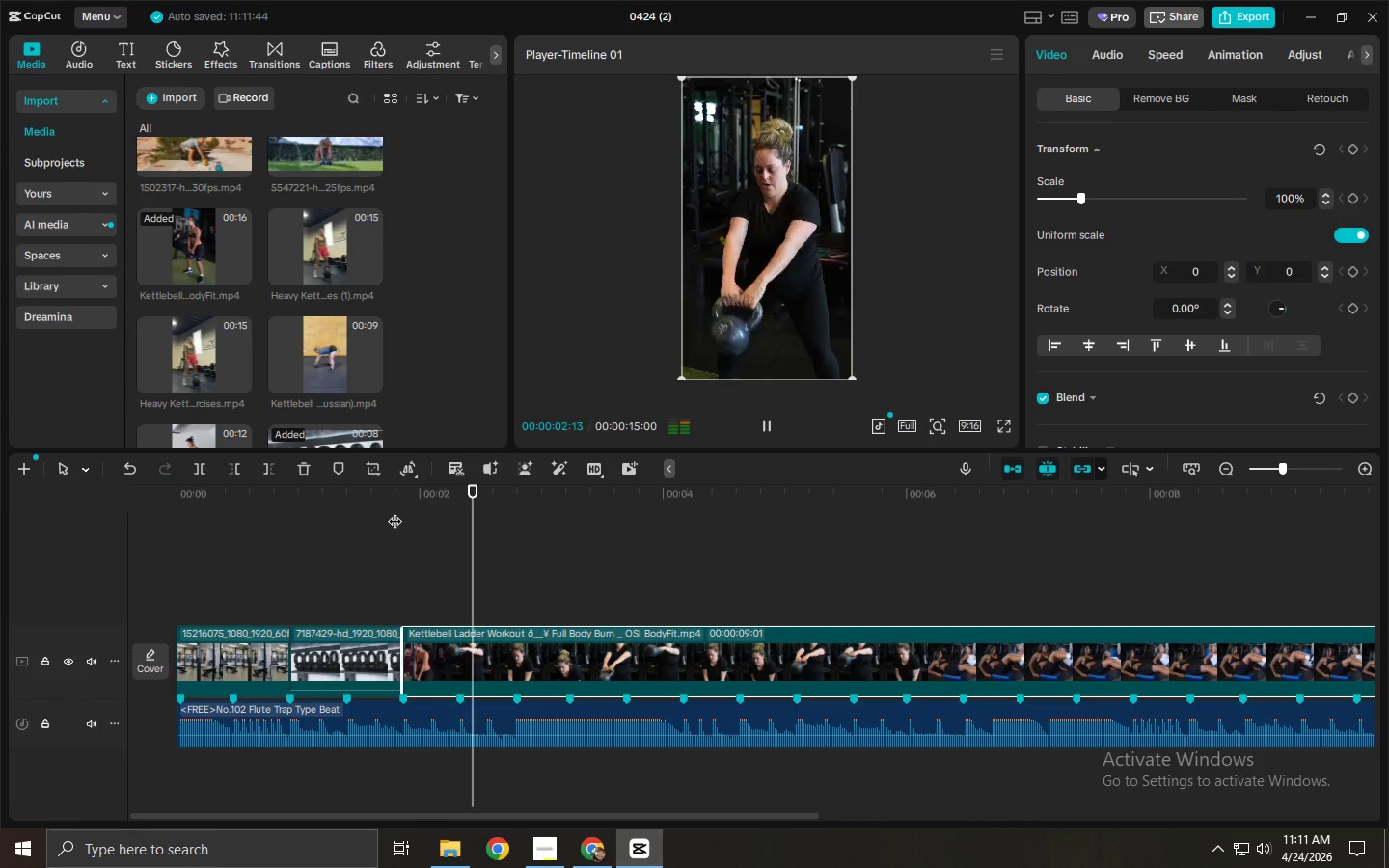 
key(Space)
 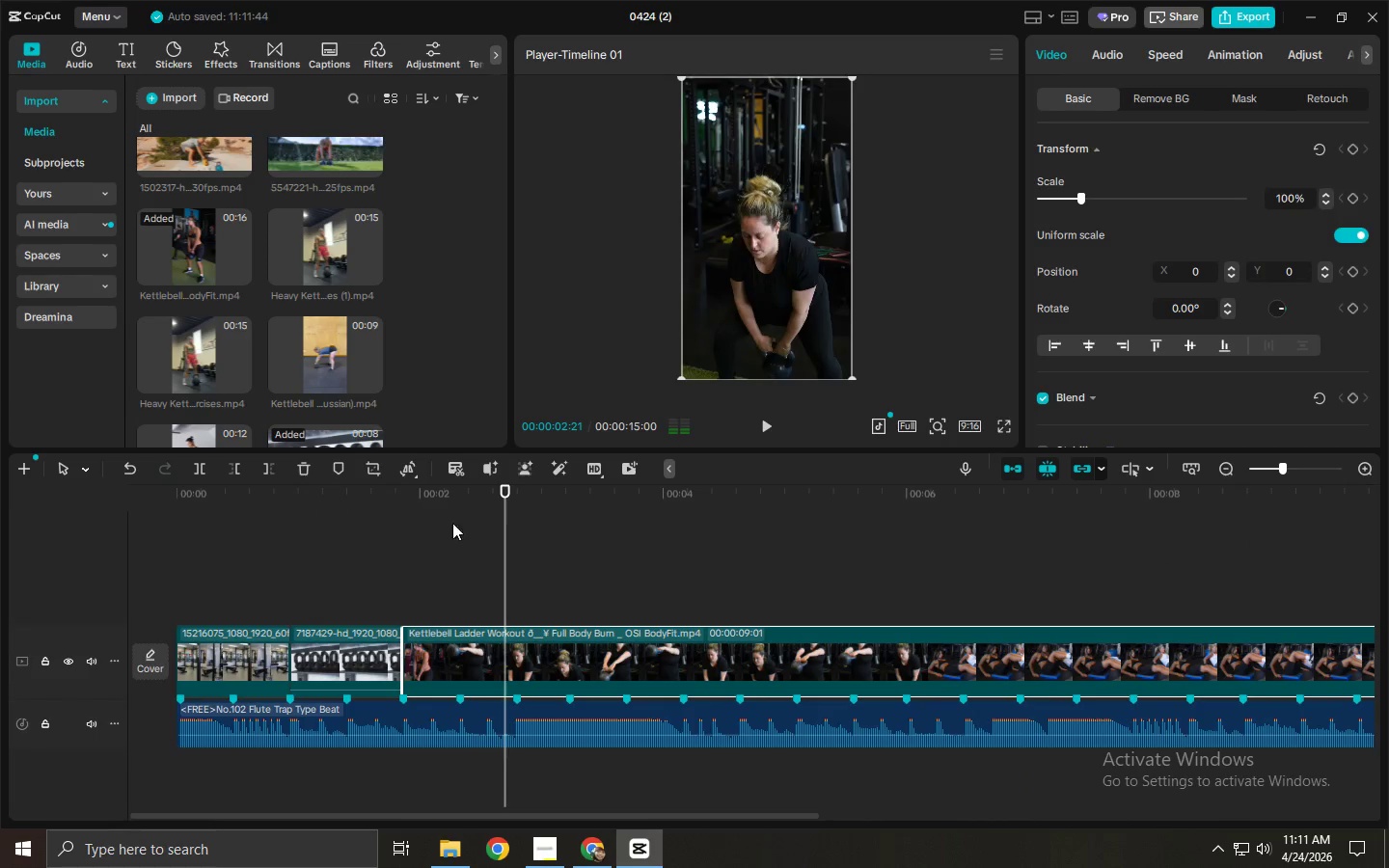 
key(Space)
 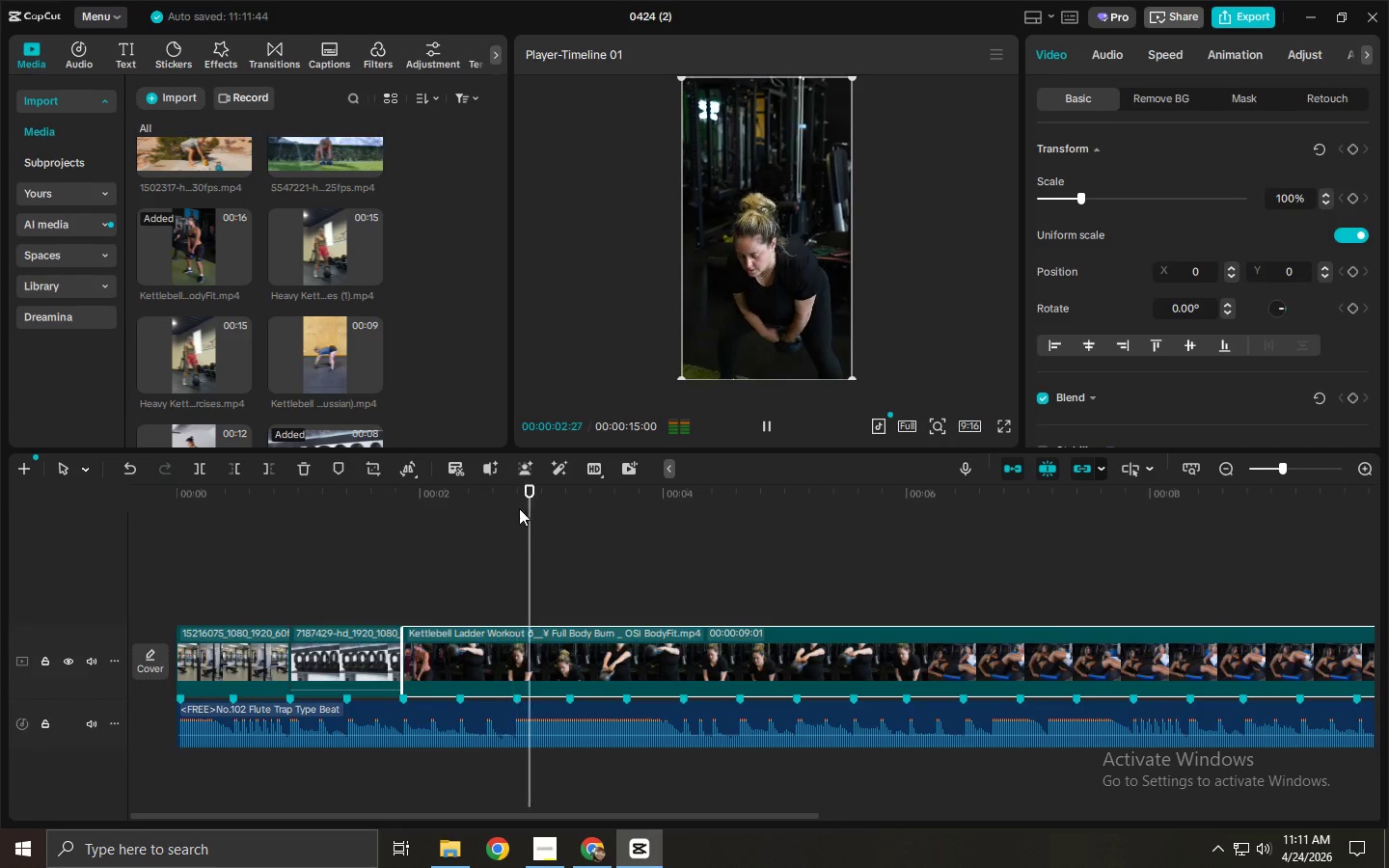 
left_click_drag(start_coordinate=[519, 508], to_coordinate=[514, 509])
 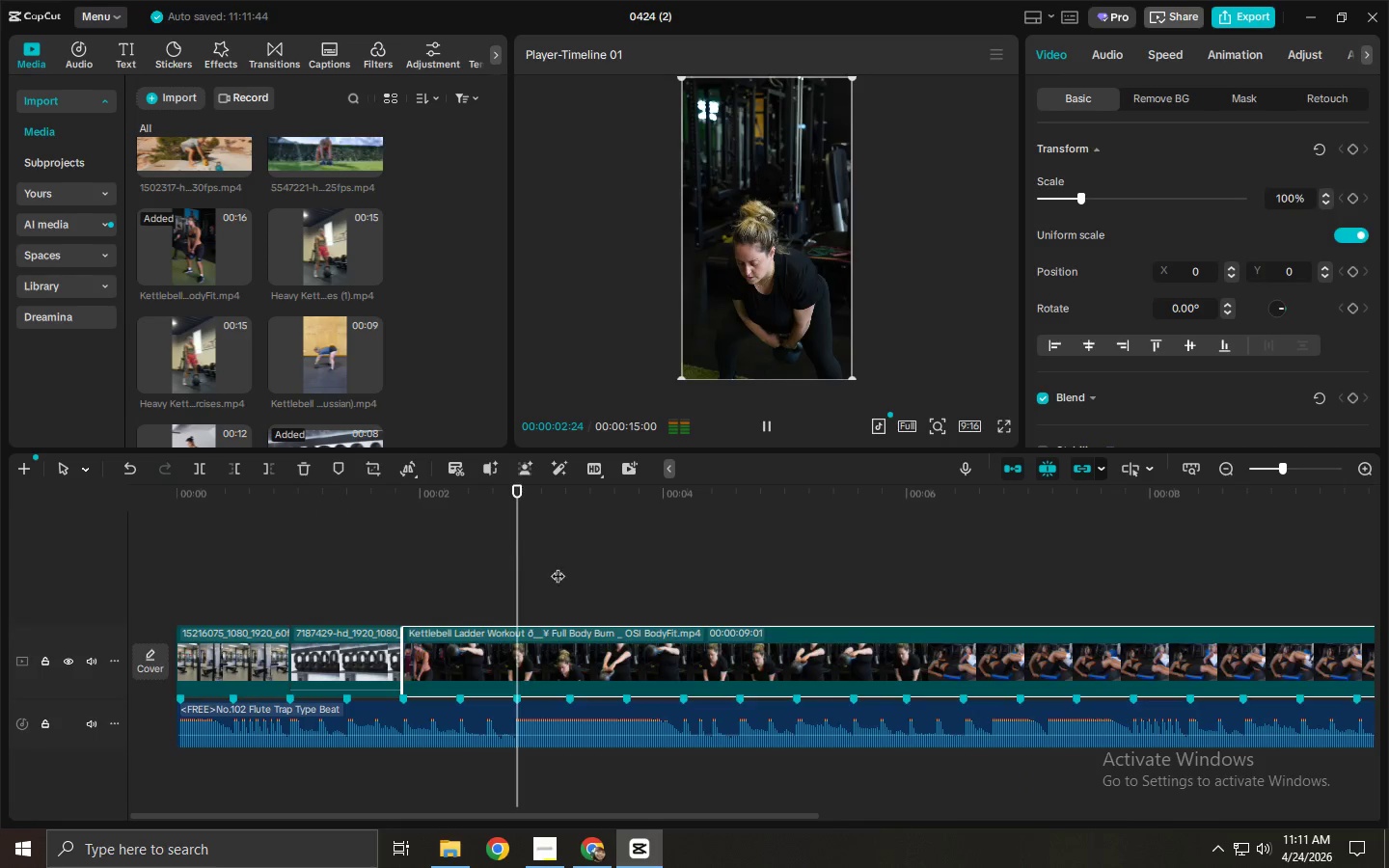 
key(Control+B)
 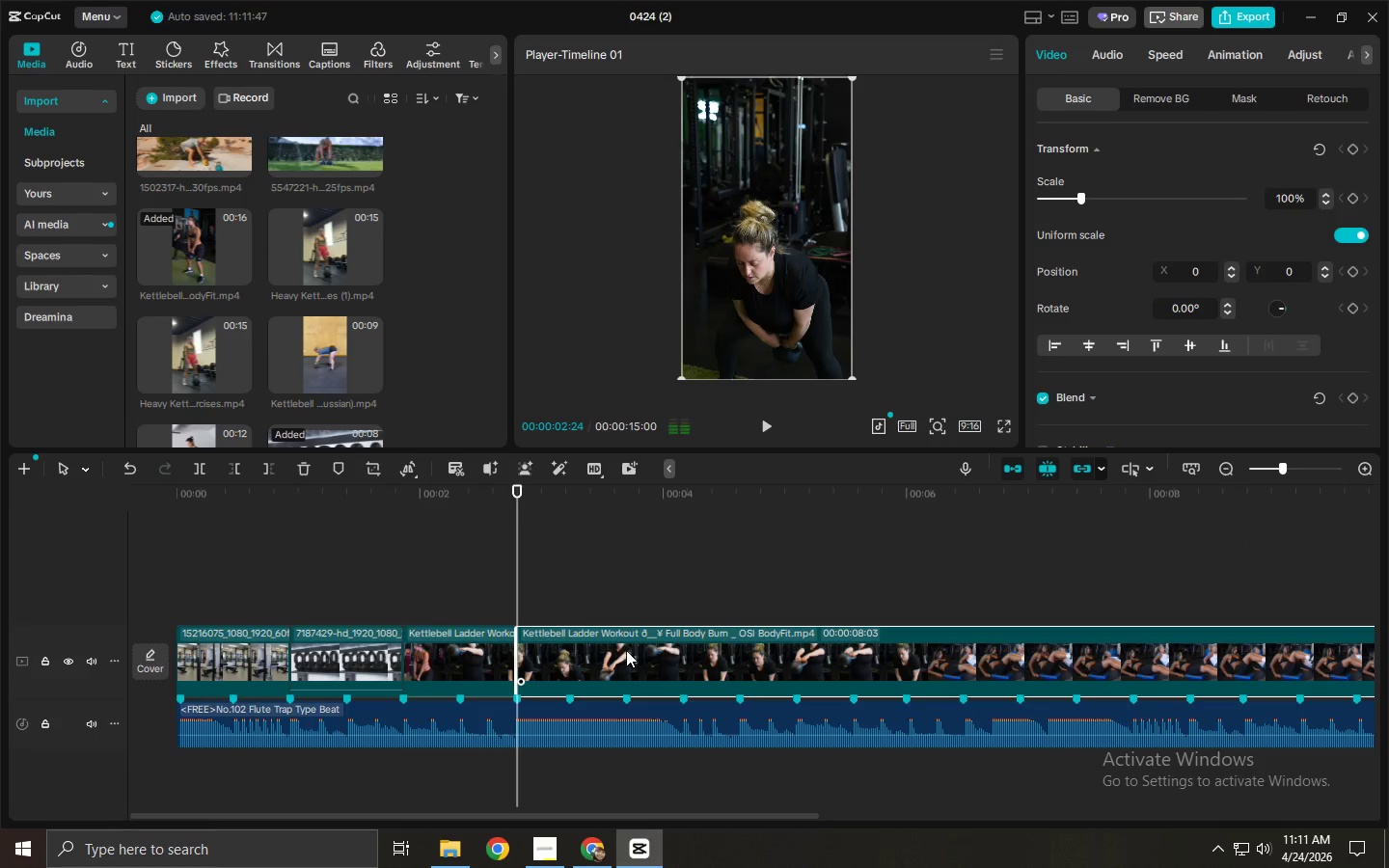 
left_click([626, 650])
 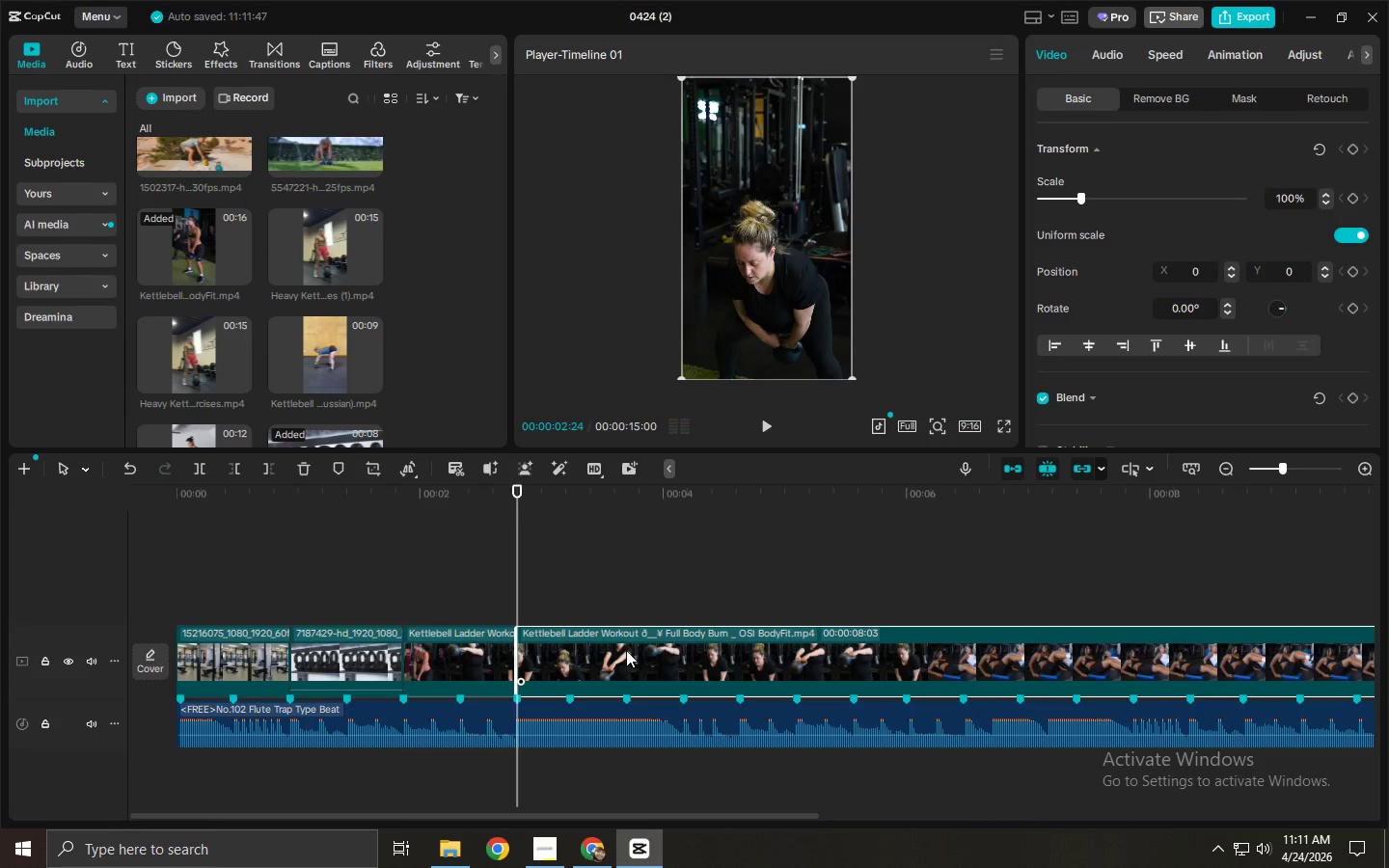 
key(Delete)
 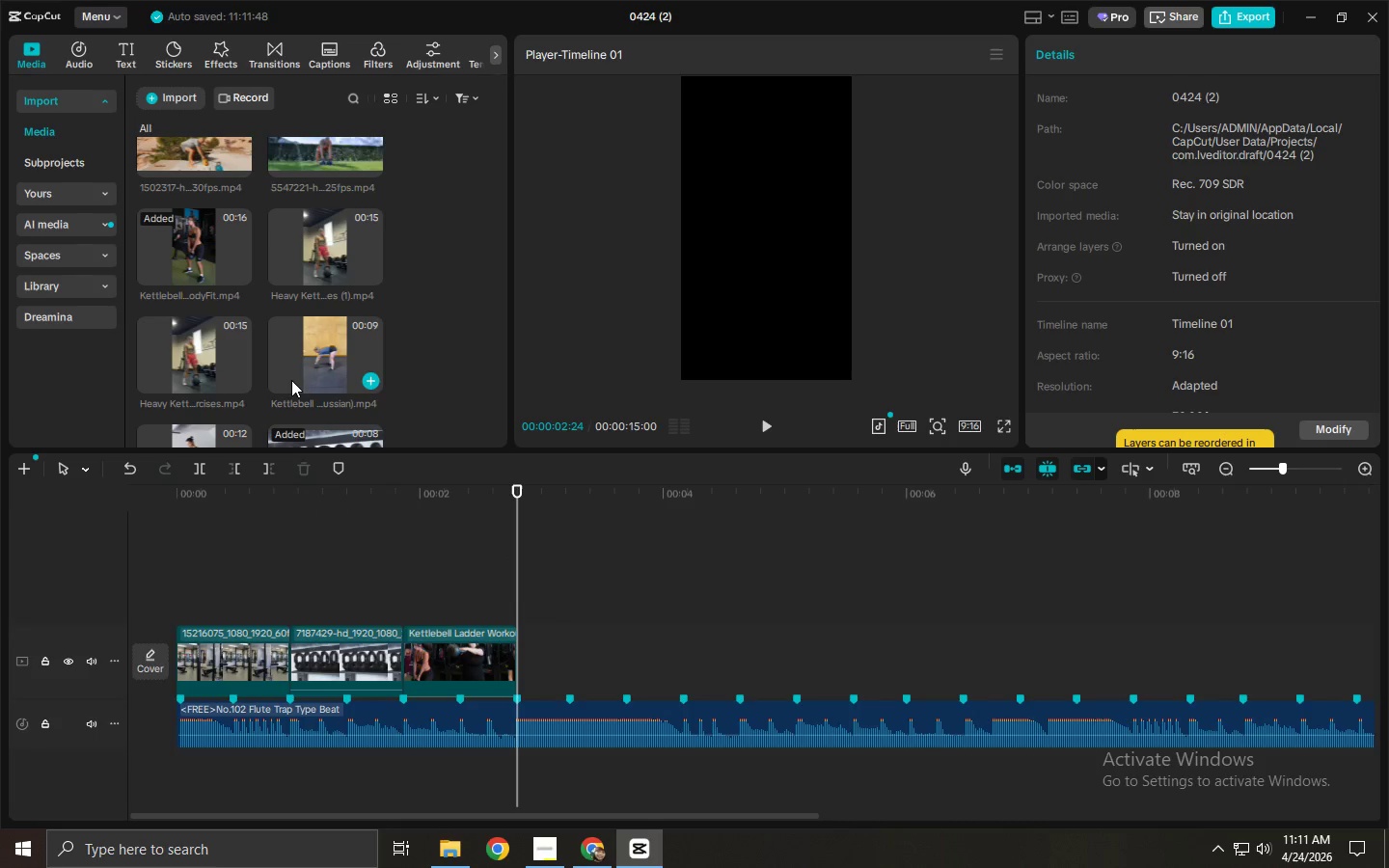 
left_click_drag(start_coordinate=[203, 355], to_coordinate=[547, 675])
 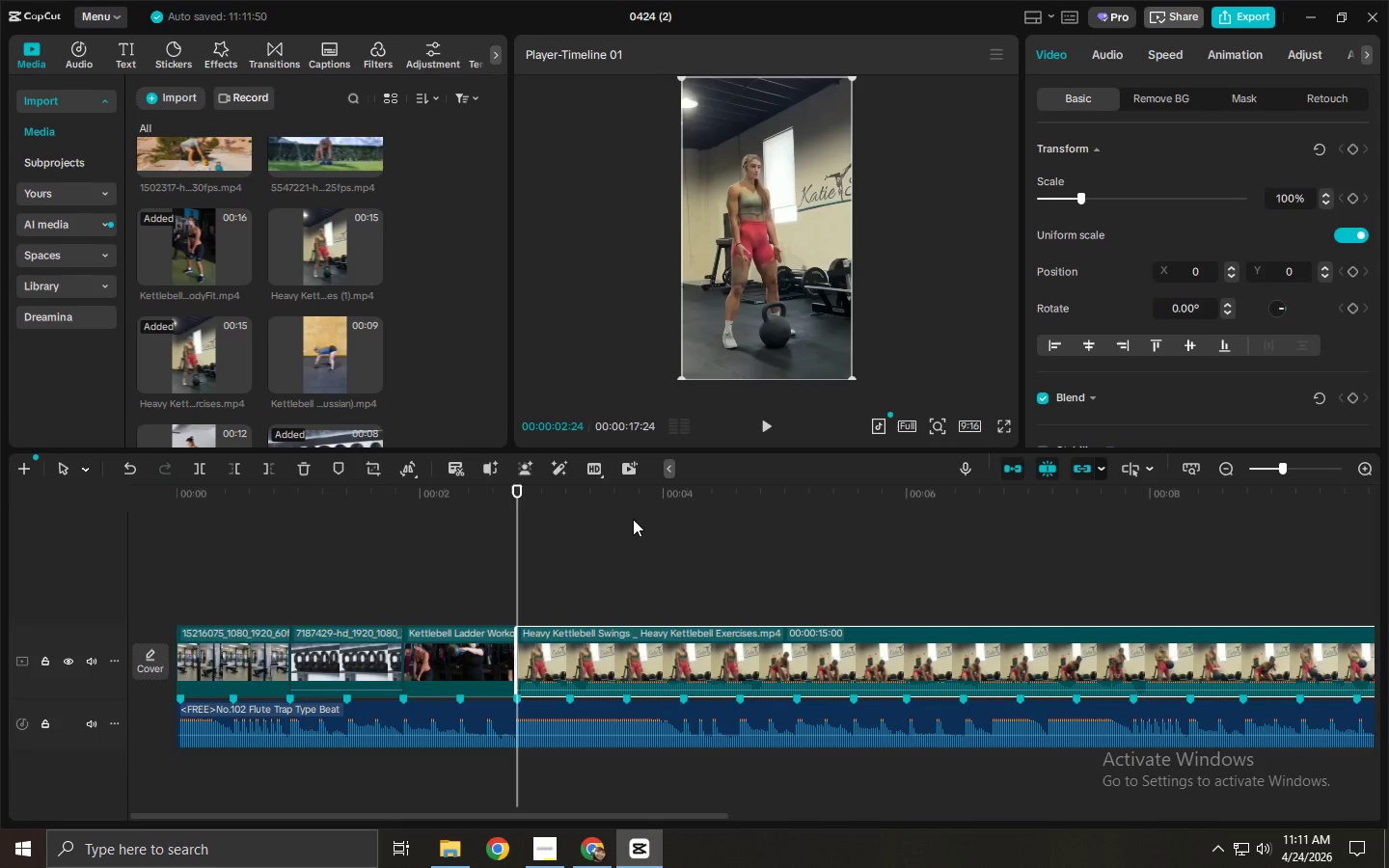 
key(Space)
 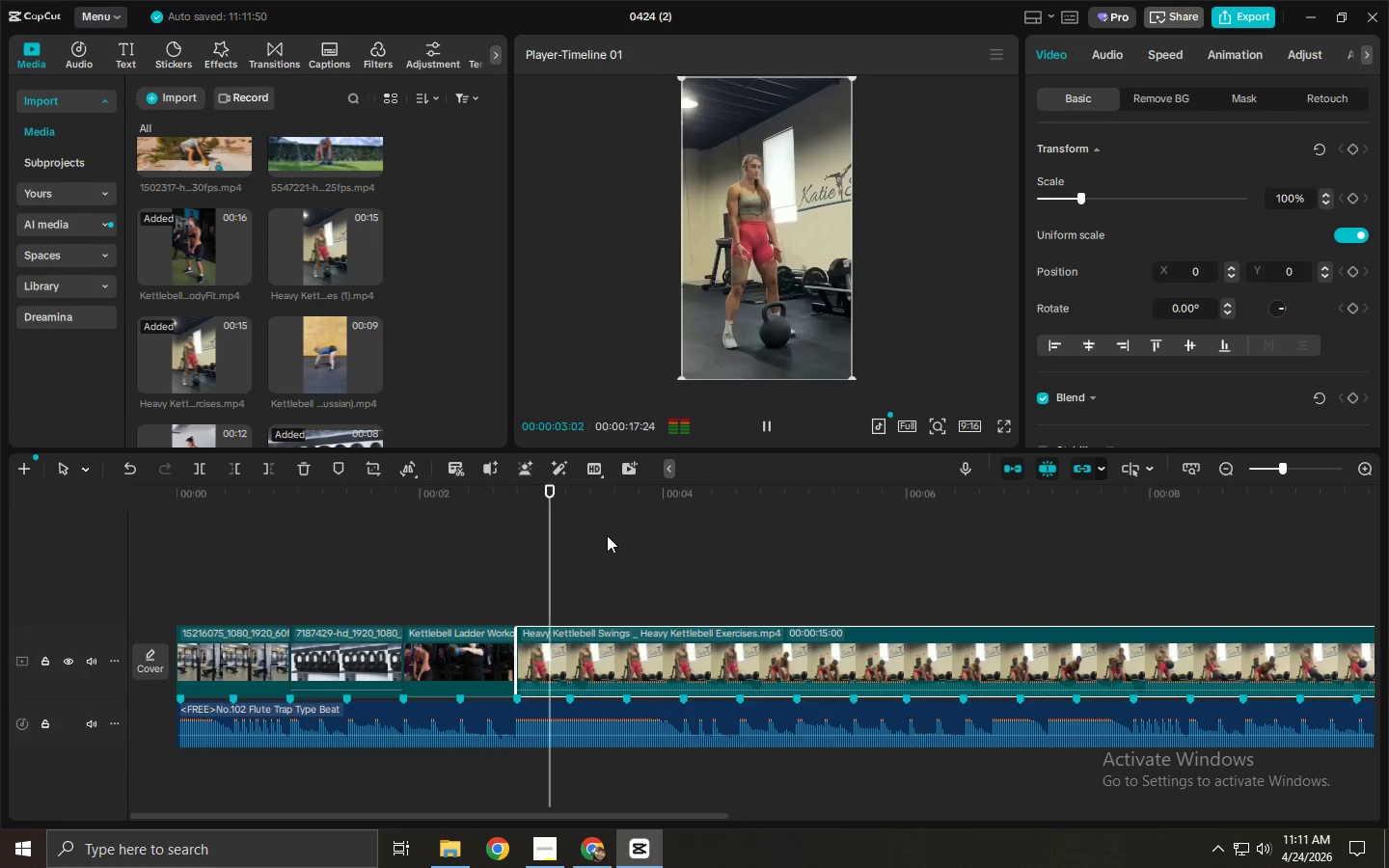 
key(Space)
 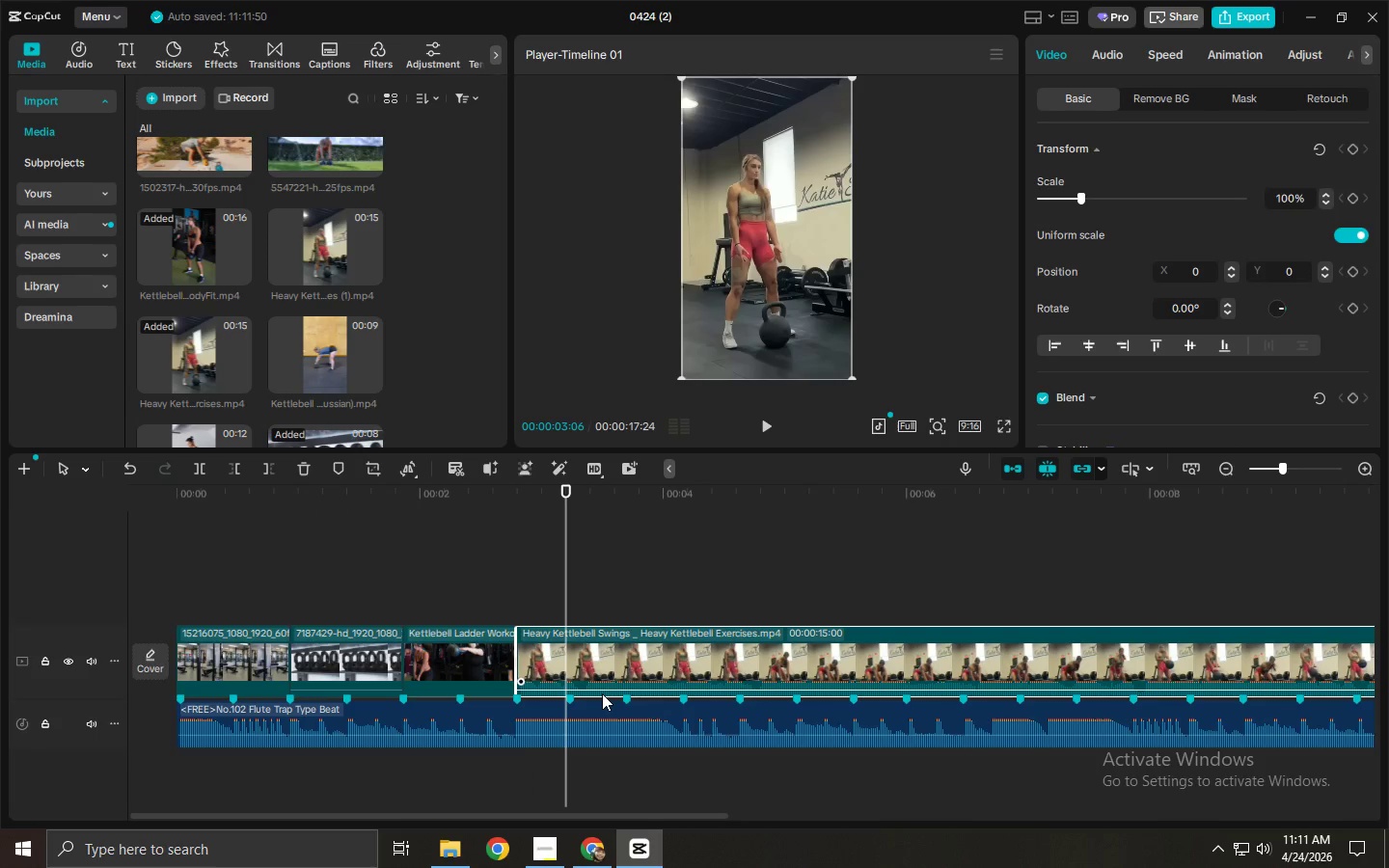 
left_click_drag(start_coordinate=[603, 692], to_coordinate=[594, 714])
 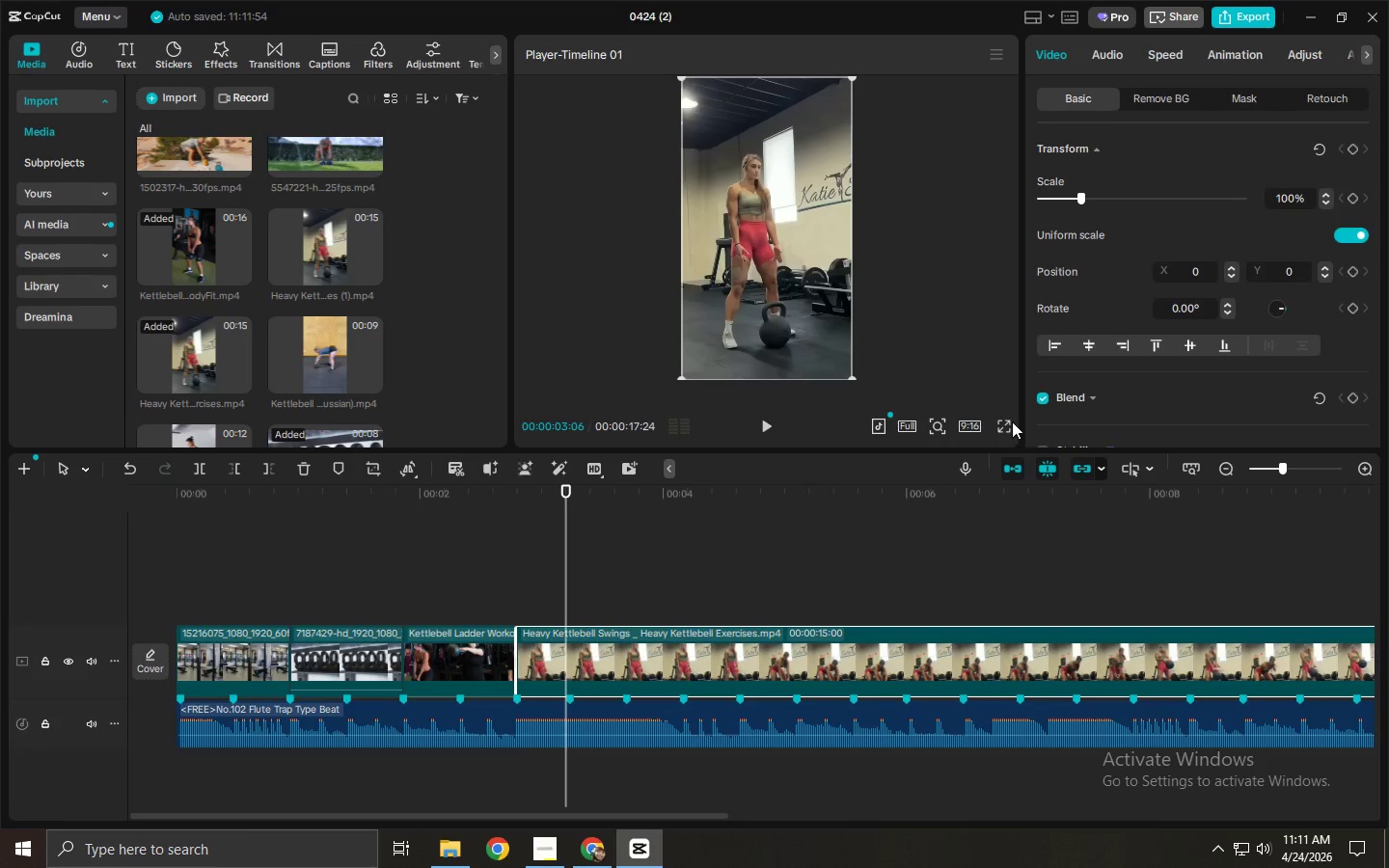 
double_click([1008, 426])
 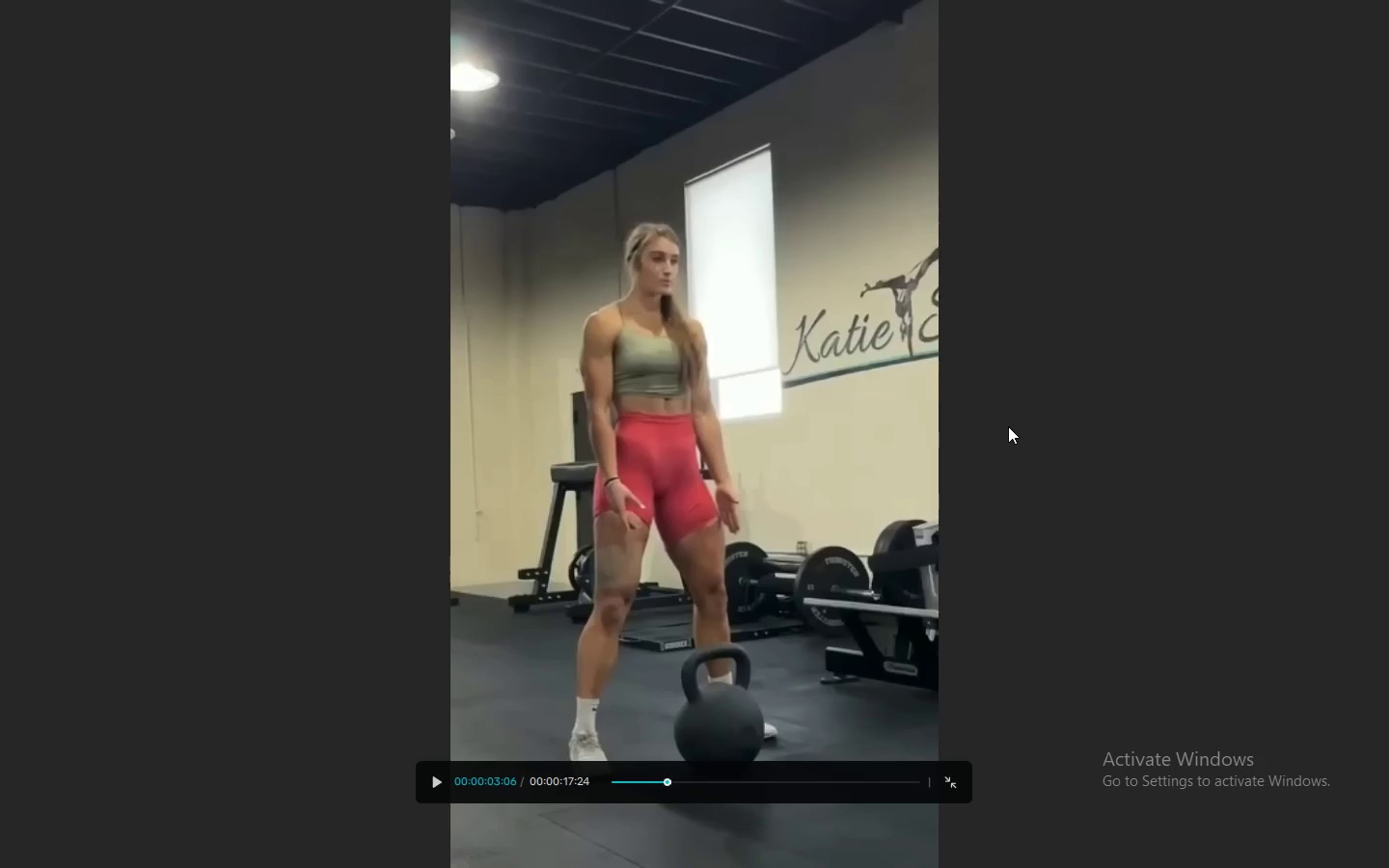 
key(Escape)
 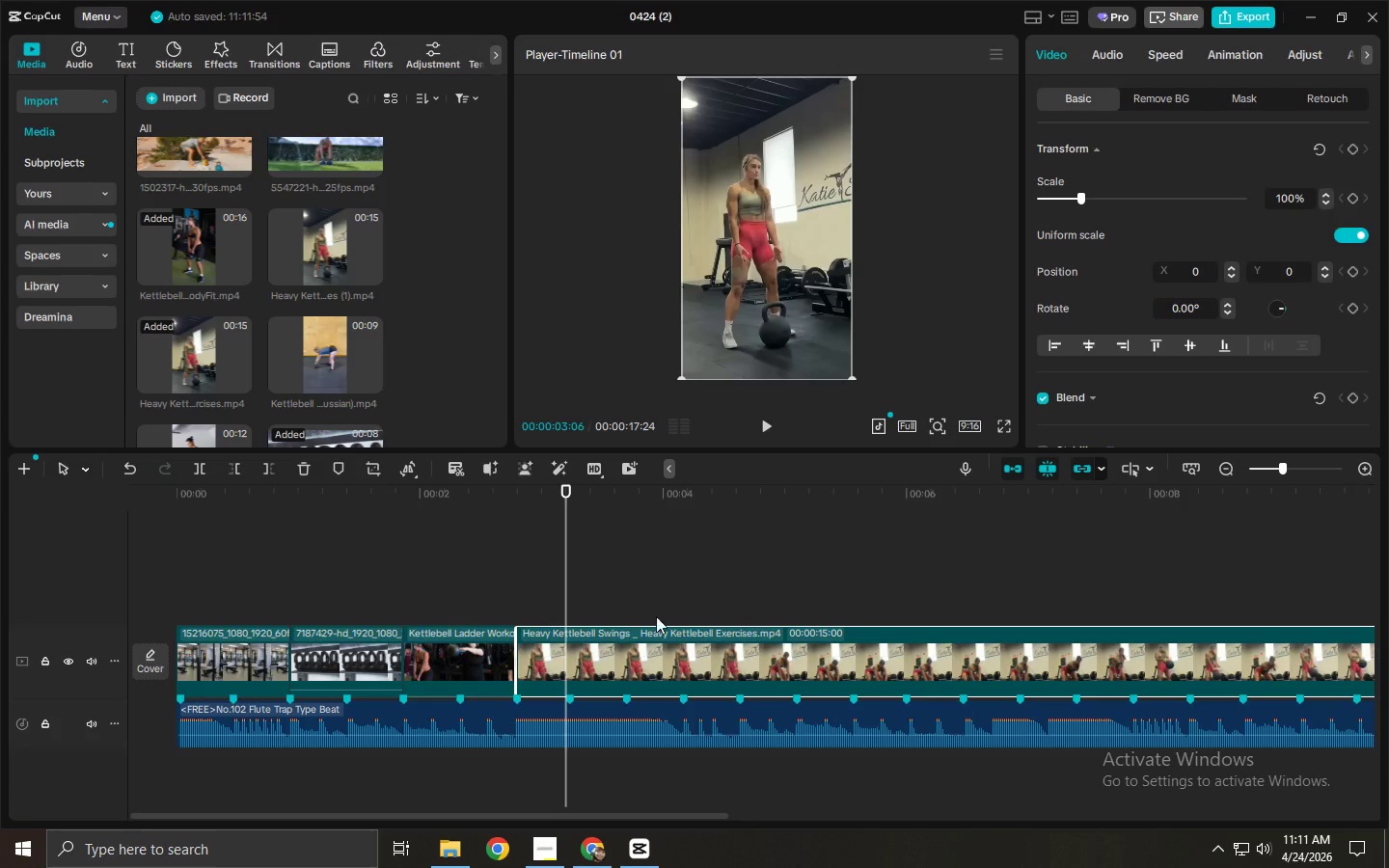 
left_click([623, 656])
 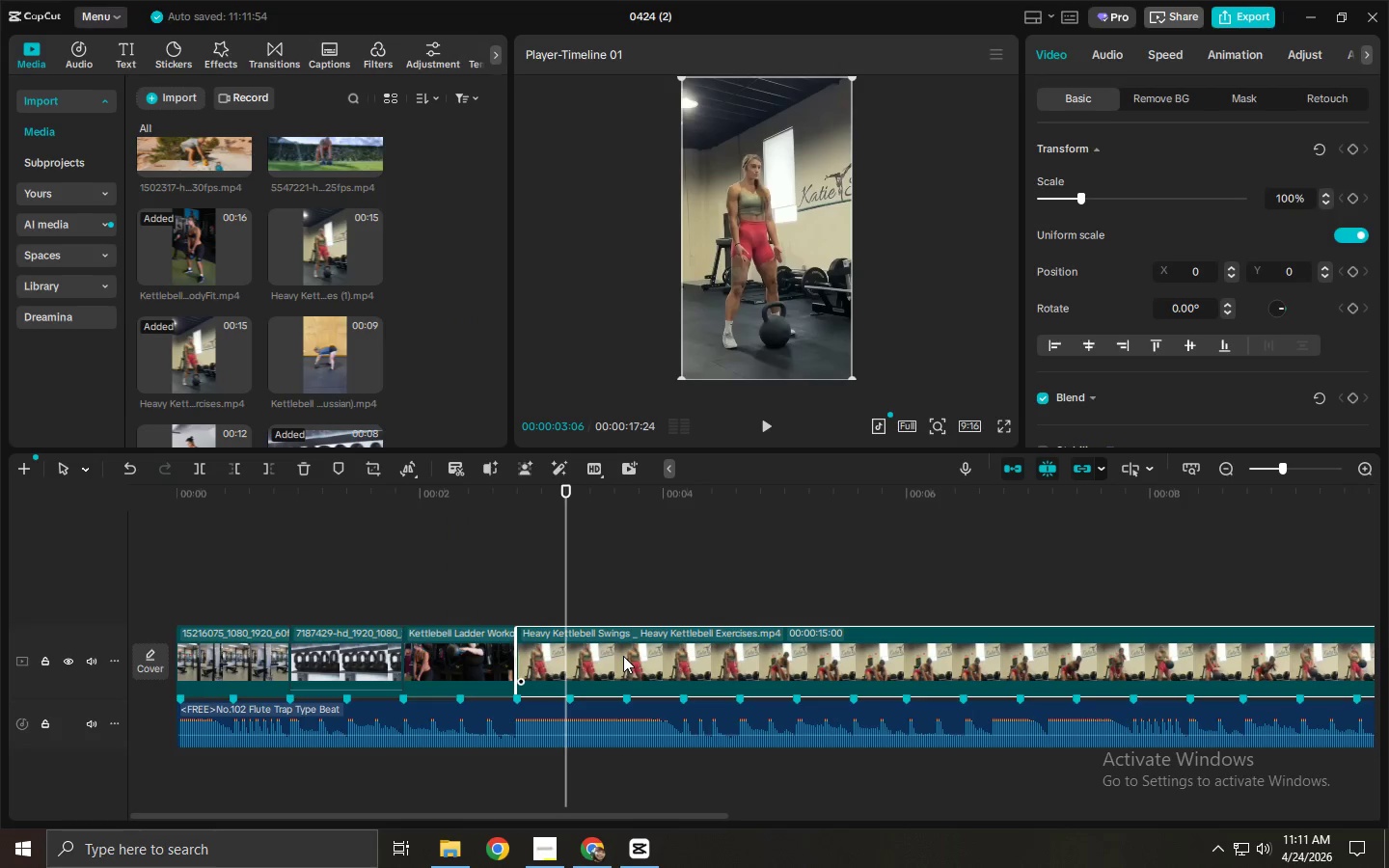 
key(Delete)
 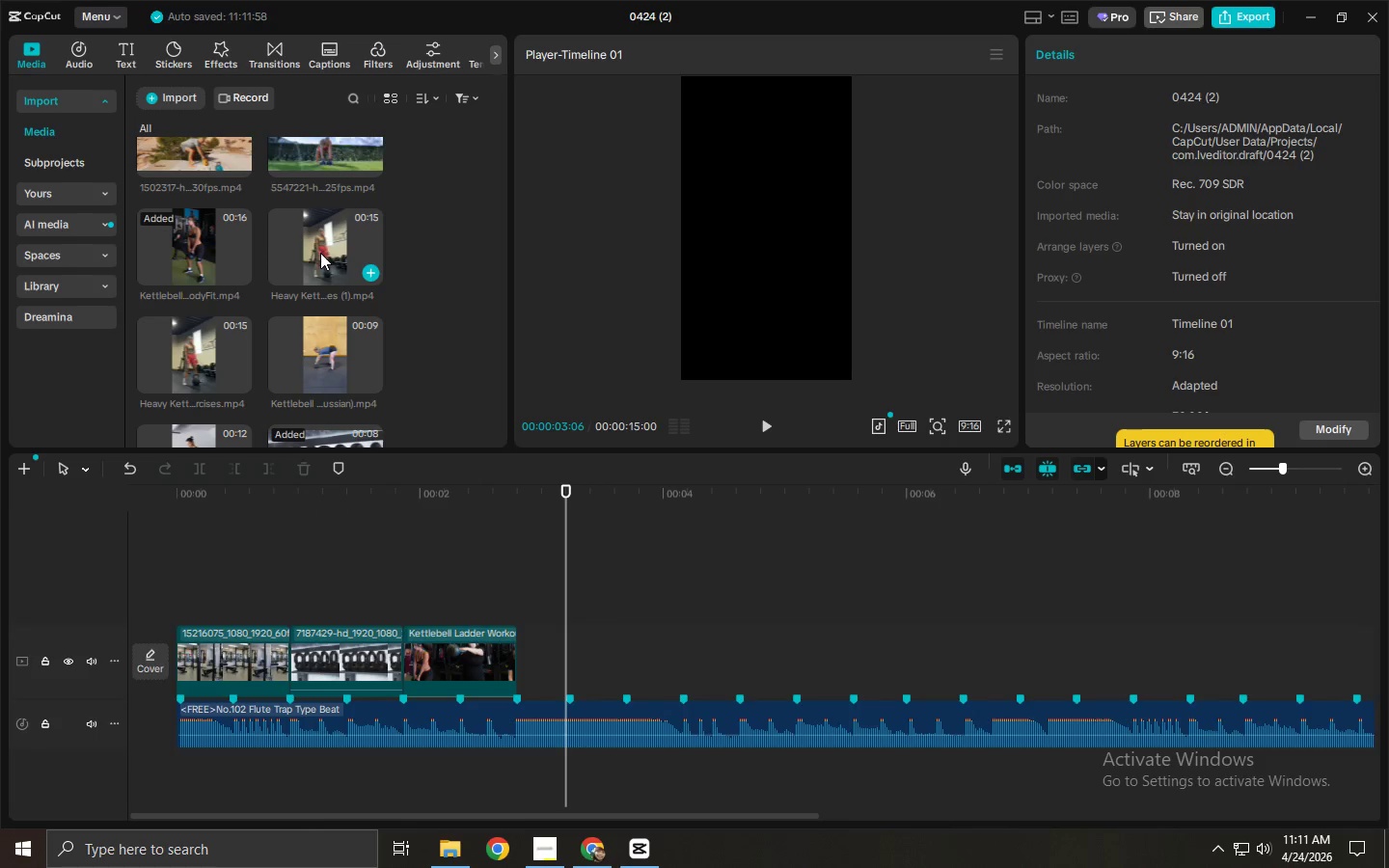 
scroll: coordinate [318, 253], scroll_direction: up, amount: 1.0
 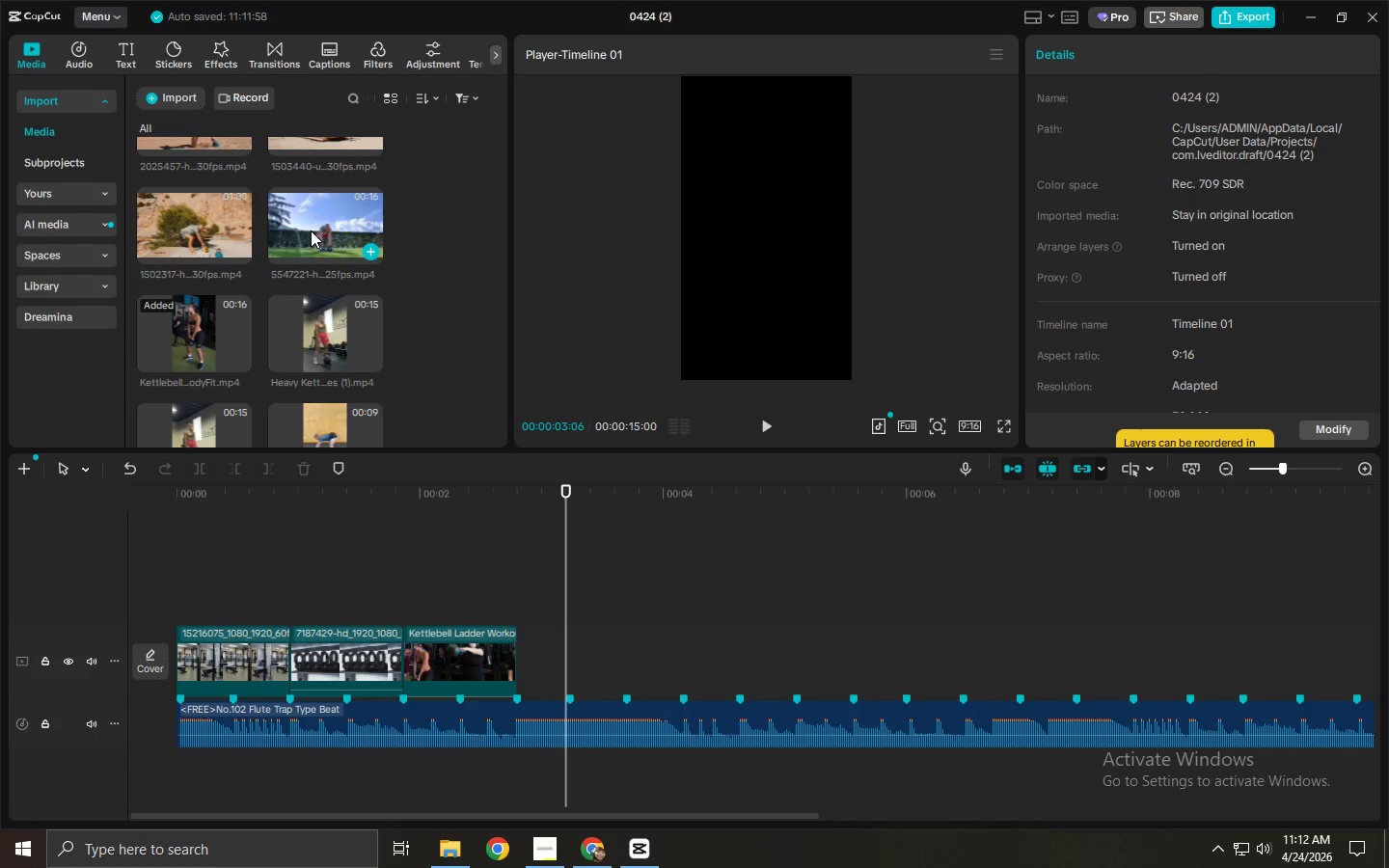 
scroll: coordinate [272, 392], scroll_direction: down, amount: 3.0
 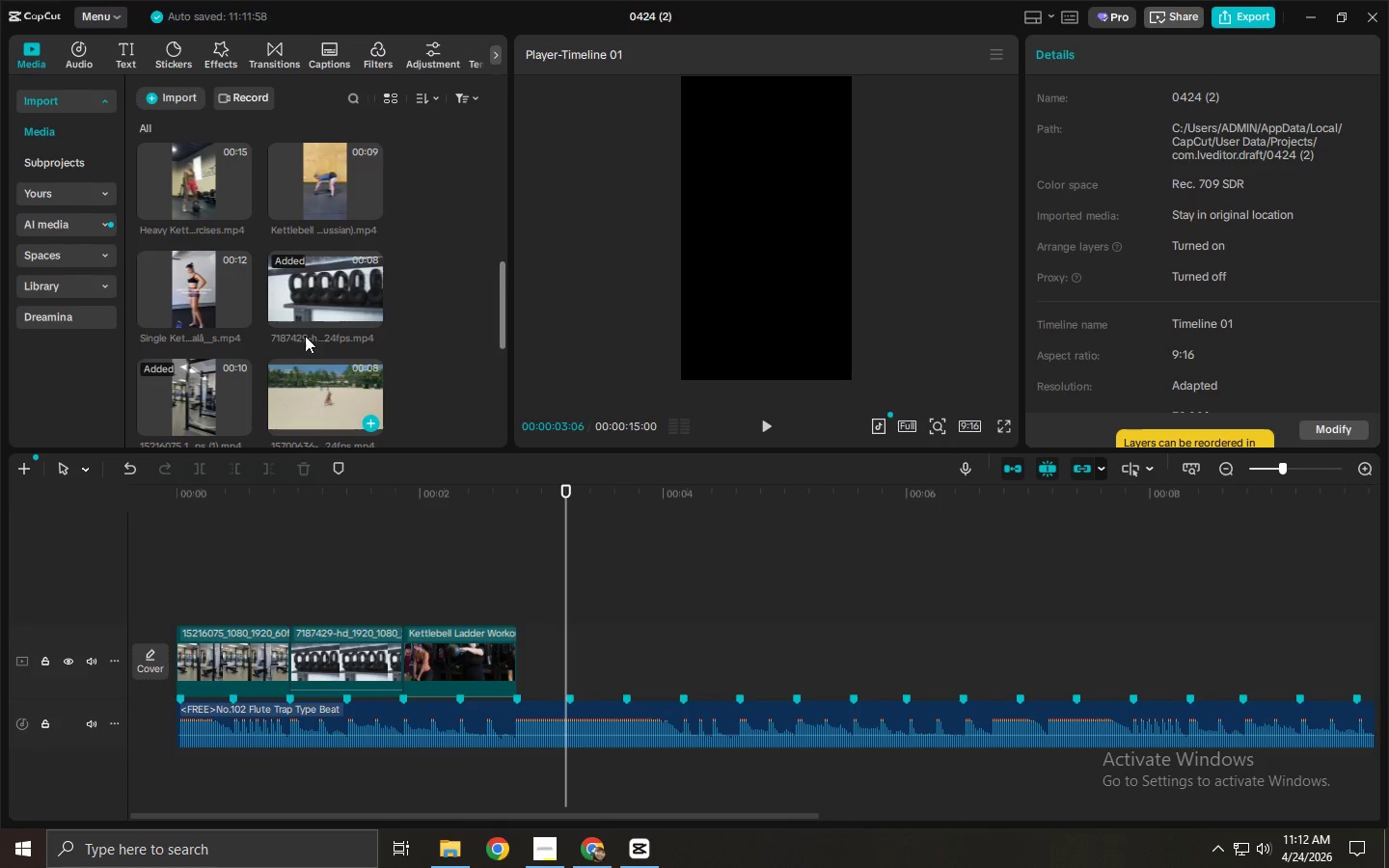 
left_click_drag(start_coordinate=[179, 296], to_coordinate=[542, 670])
 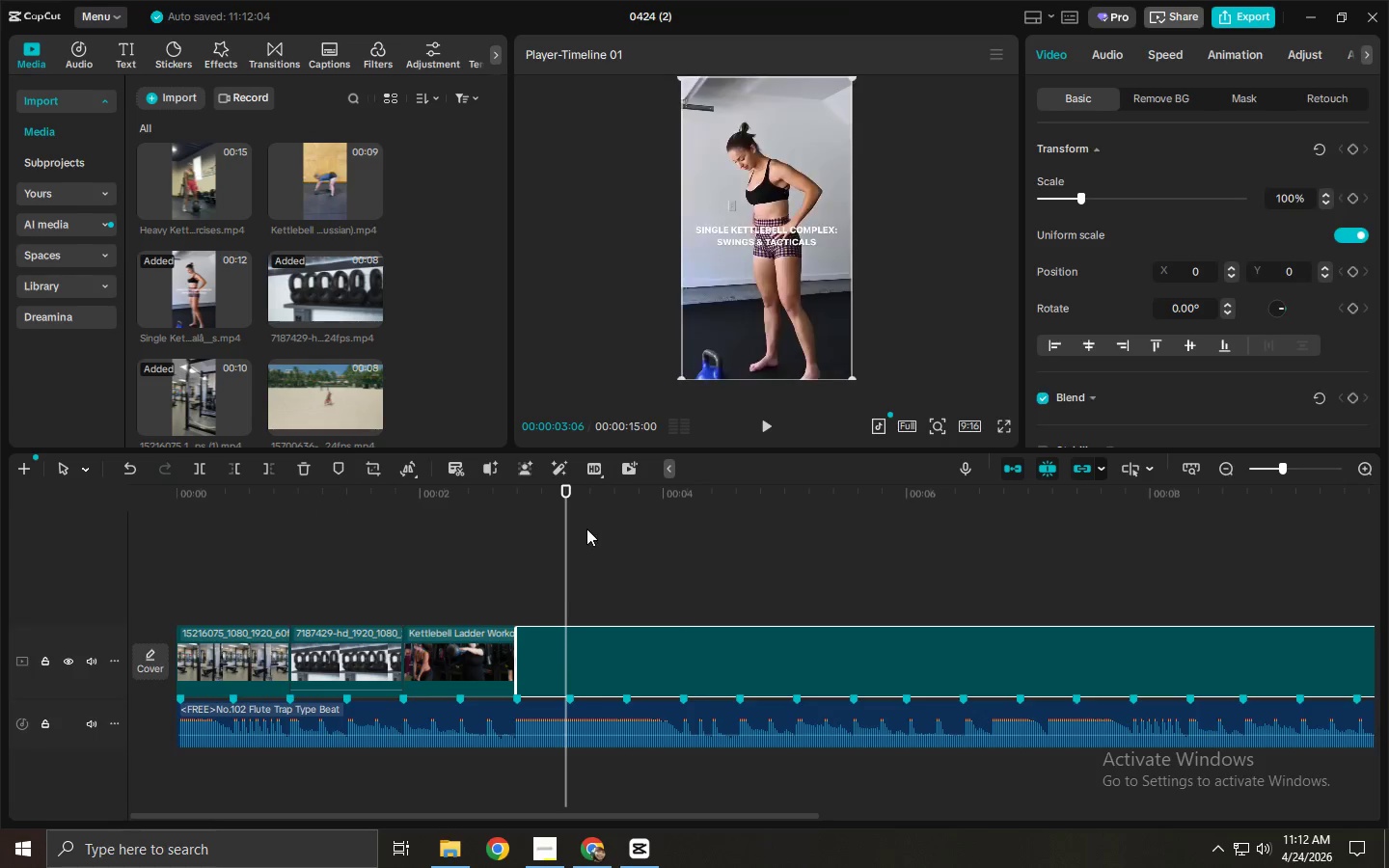 
key(Space)
 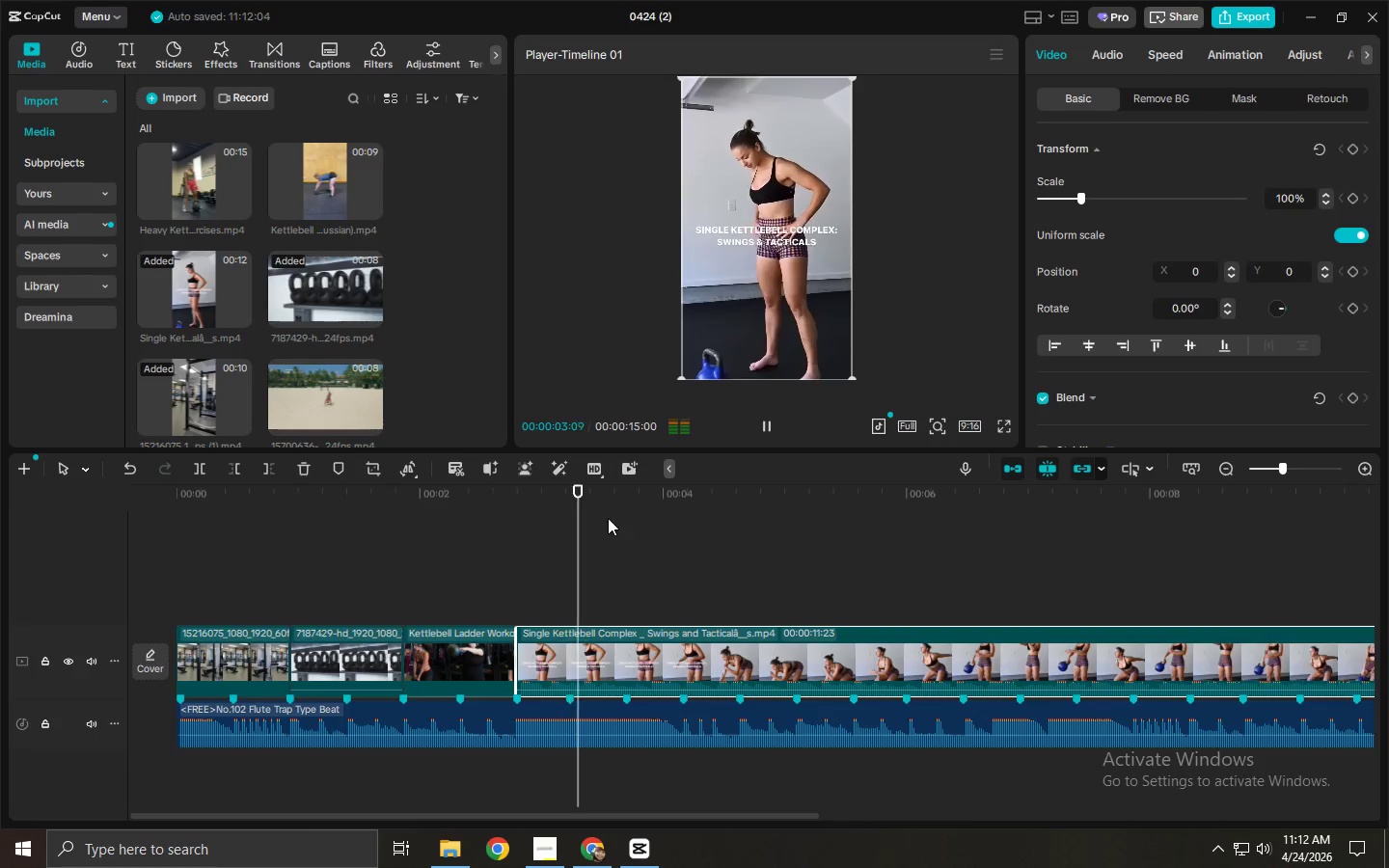 
left_click_drag(start_coordinate=[609, 517], to_coordinate=[726, 526])
 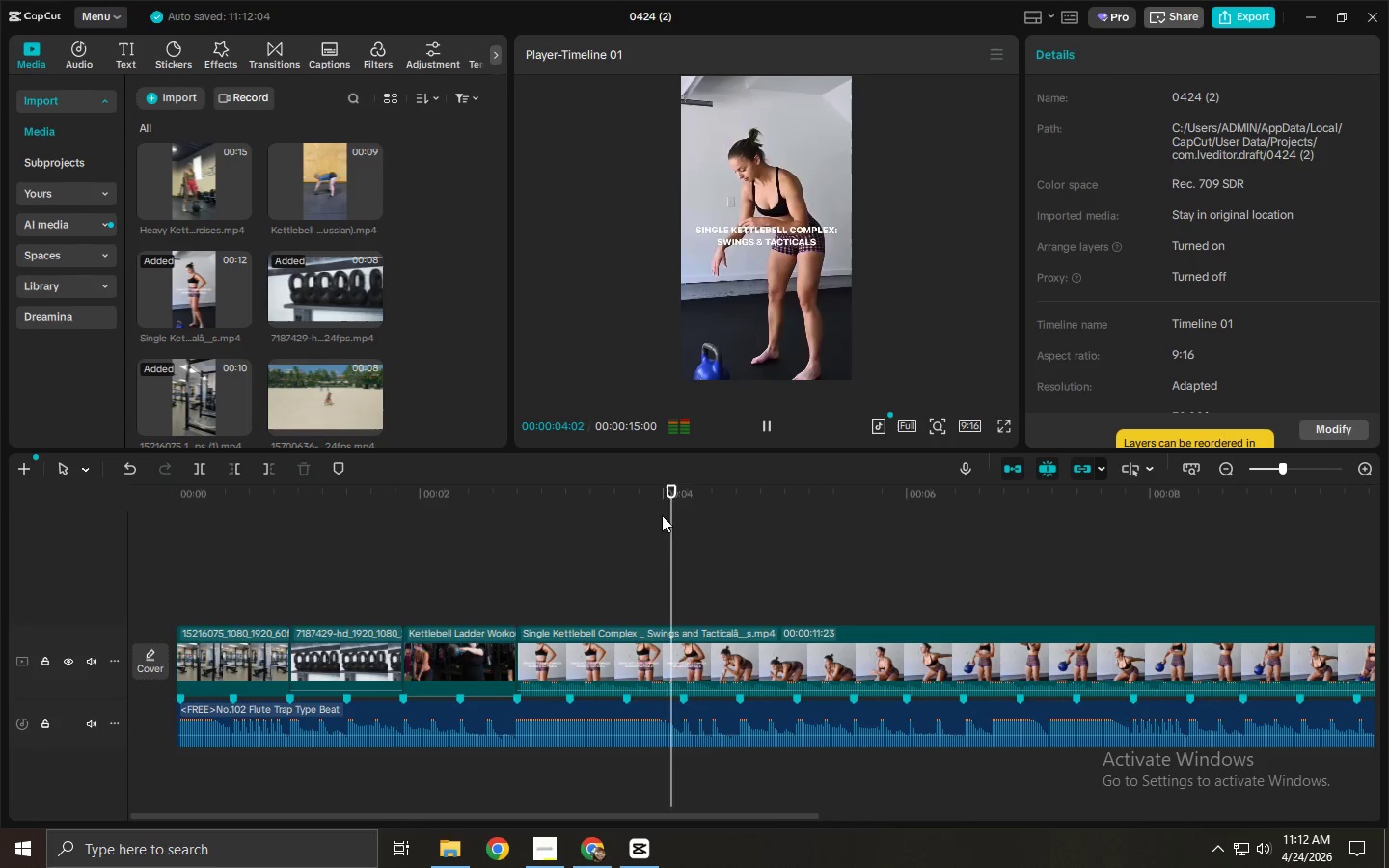 
left_click_drag(start_coordinate=[659, 504], to_coordinate=[921, 557])
 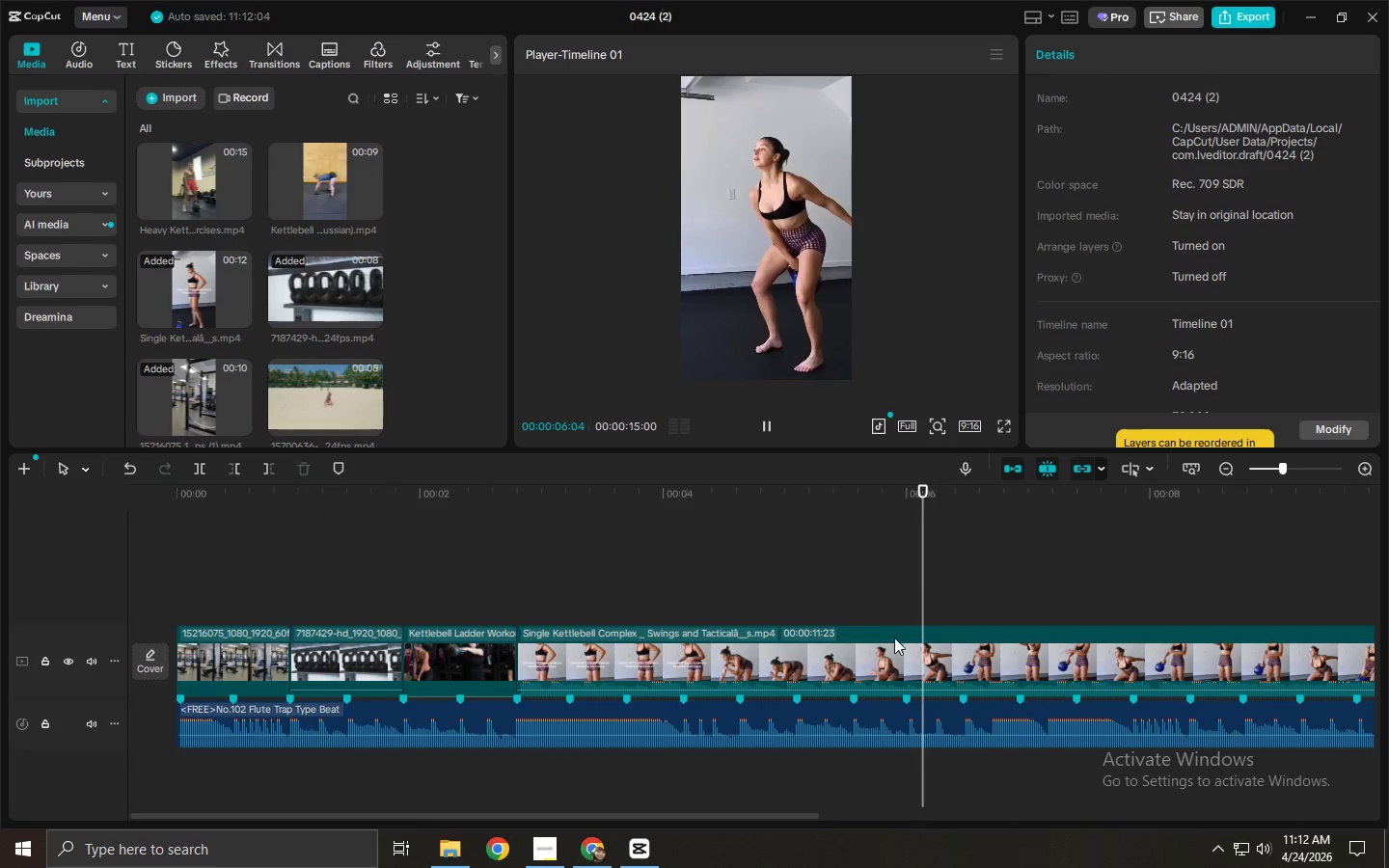 
key(Control+ControlLeft)
 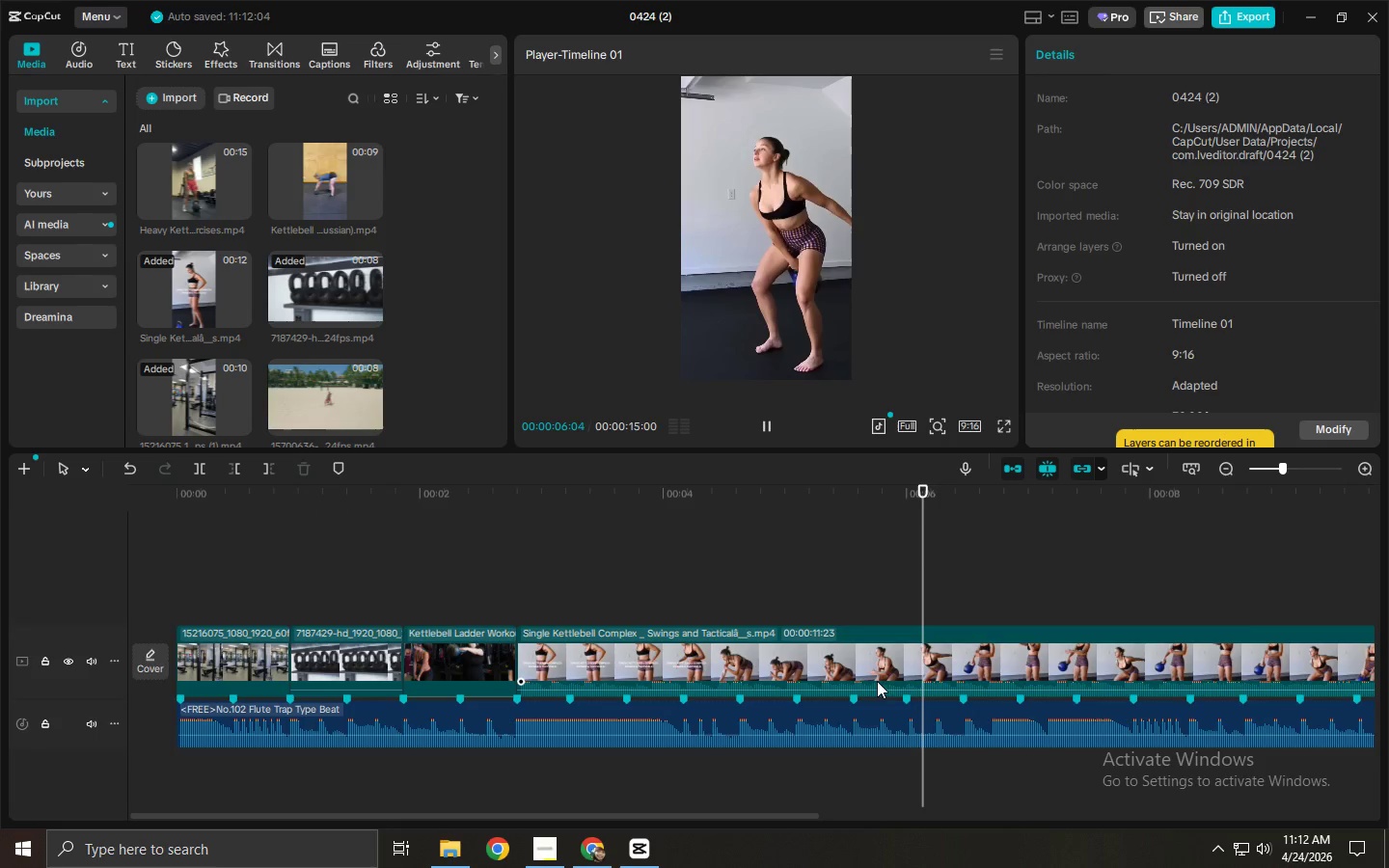 
key(Control+B)
 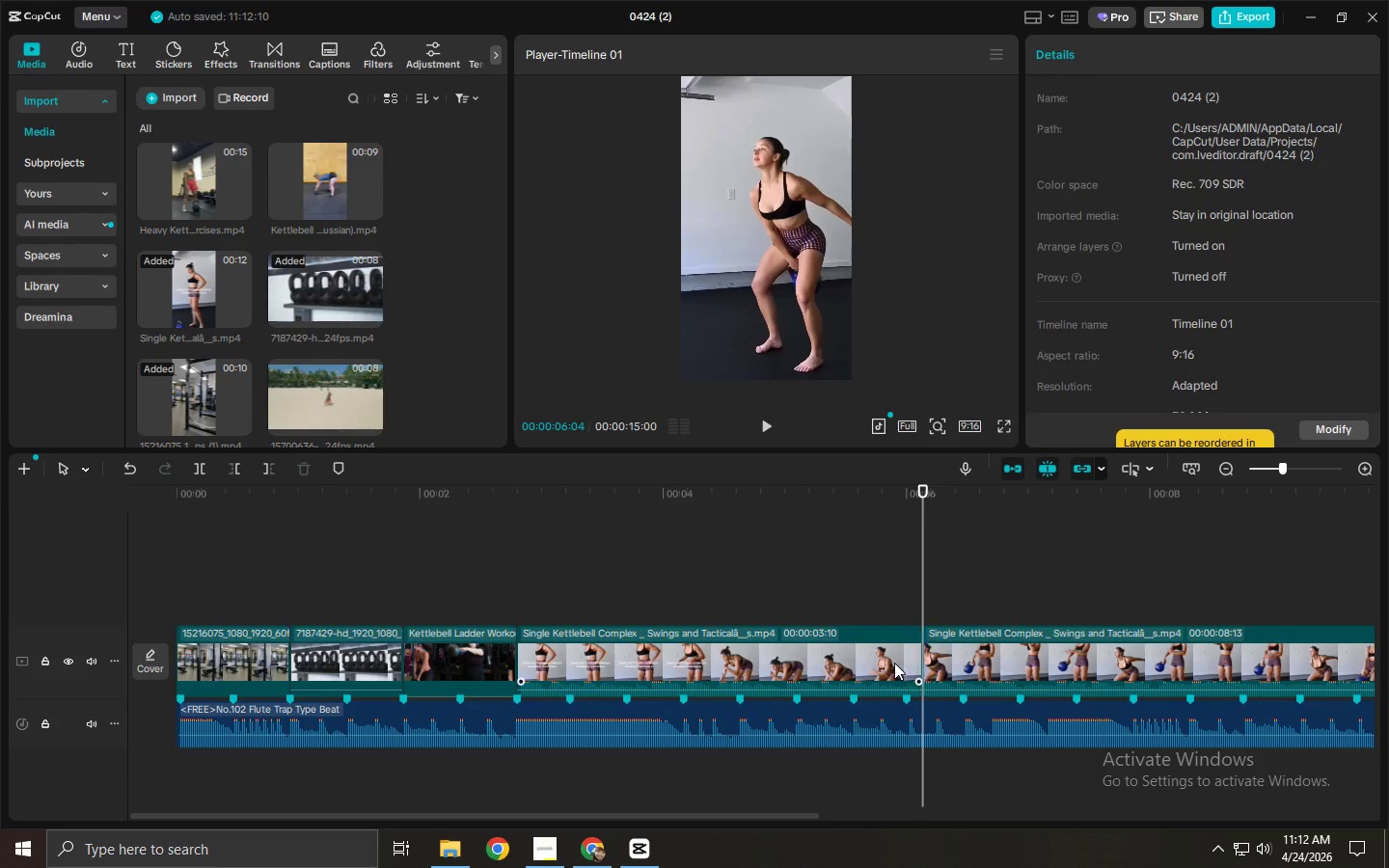 
key(Delete)
 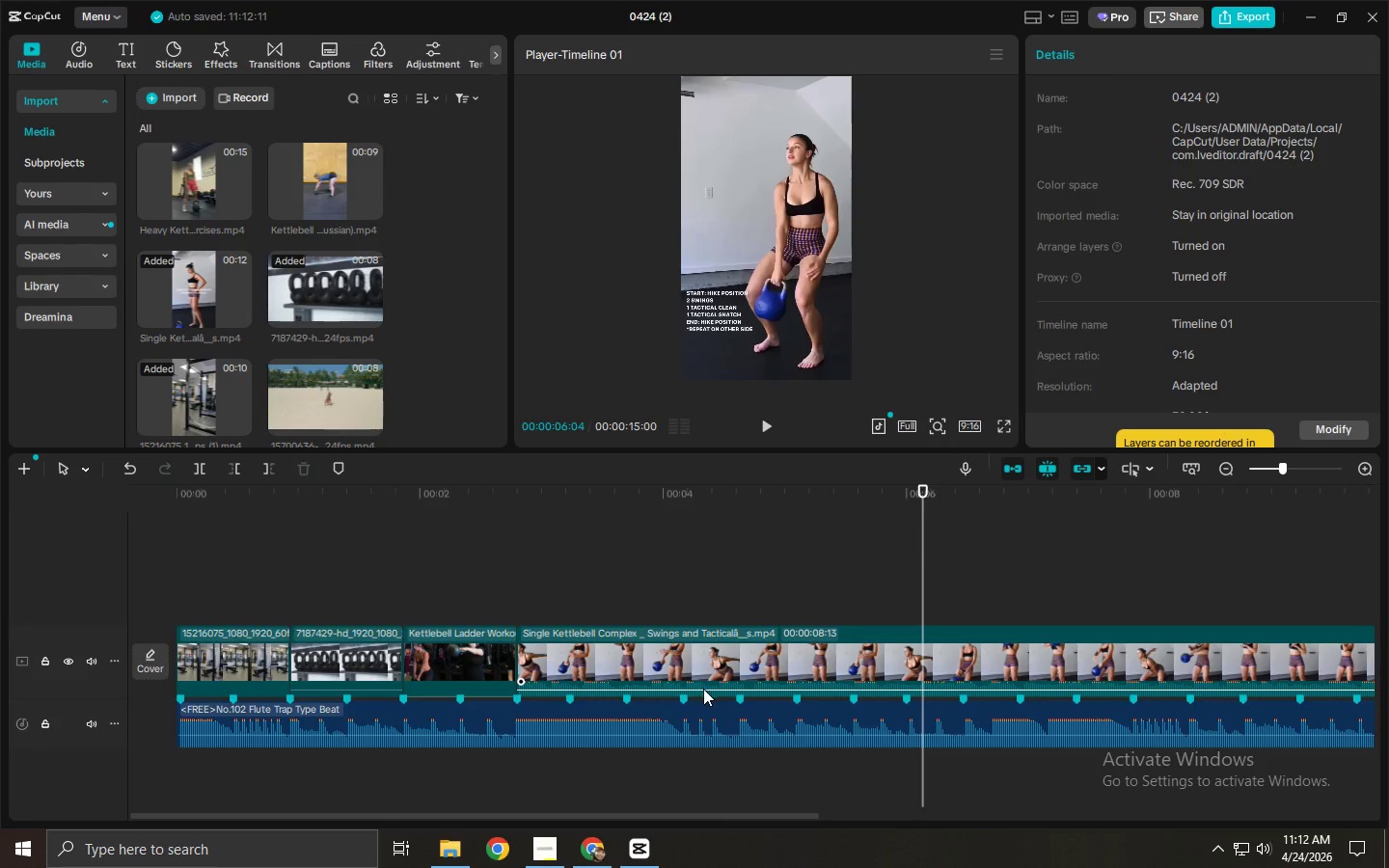 
left_click_drag(start_coordinate=[704, 689], to_coordinate=[702, 714])
 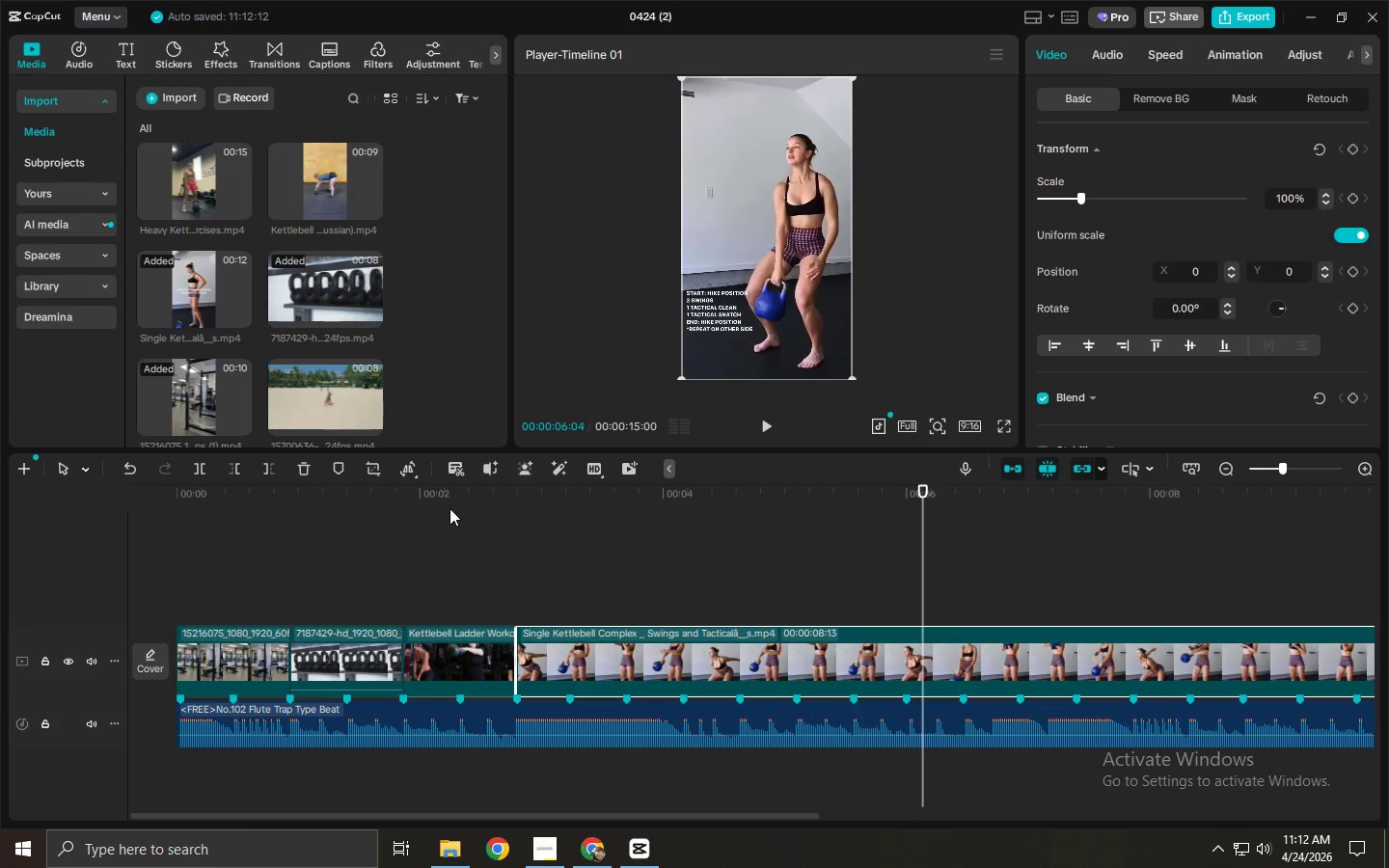 
left_click_drag(start_coordinate=[422, 498], to_coordinate=[409, 496])
 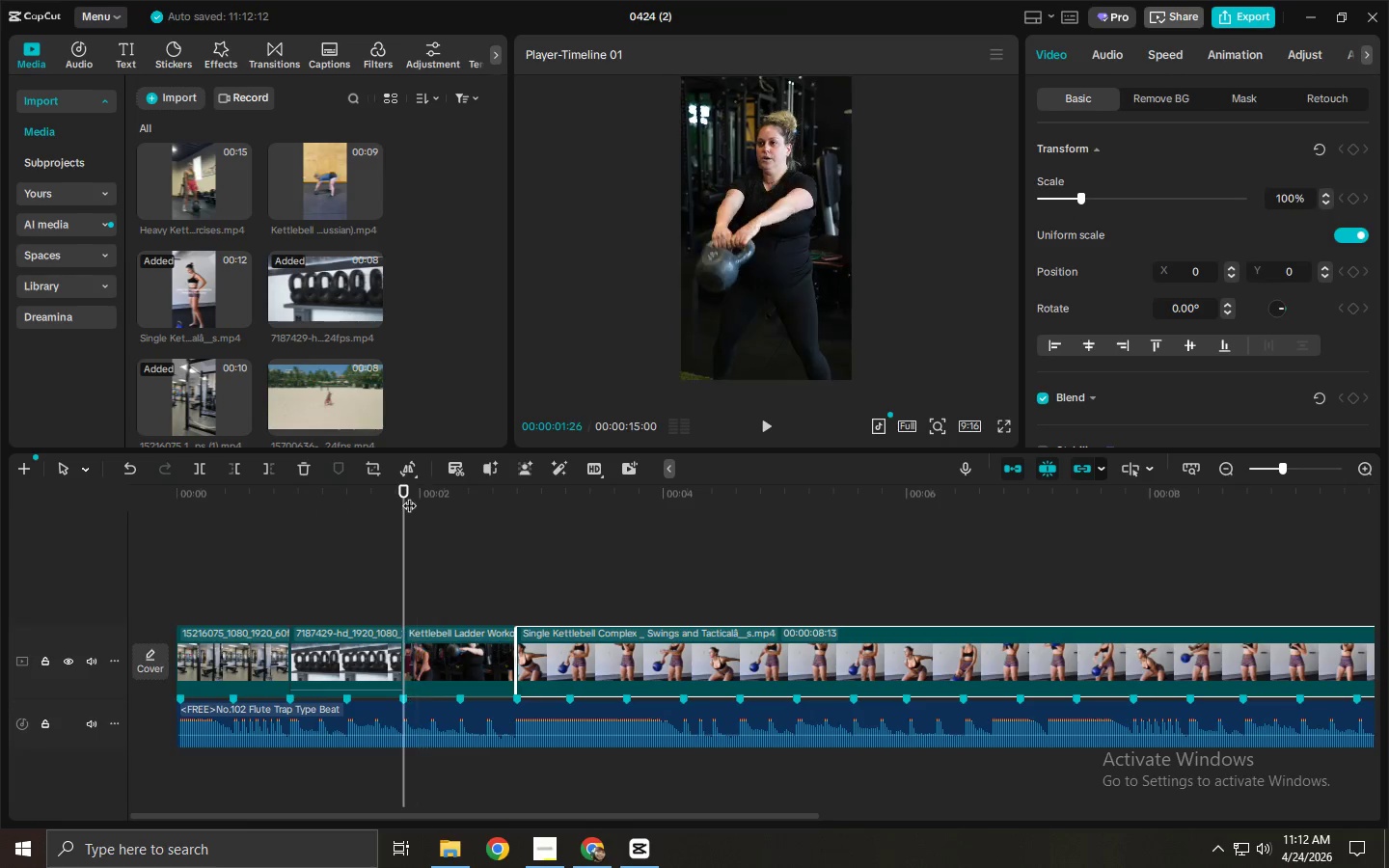 
key(Space)
 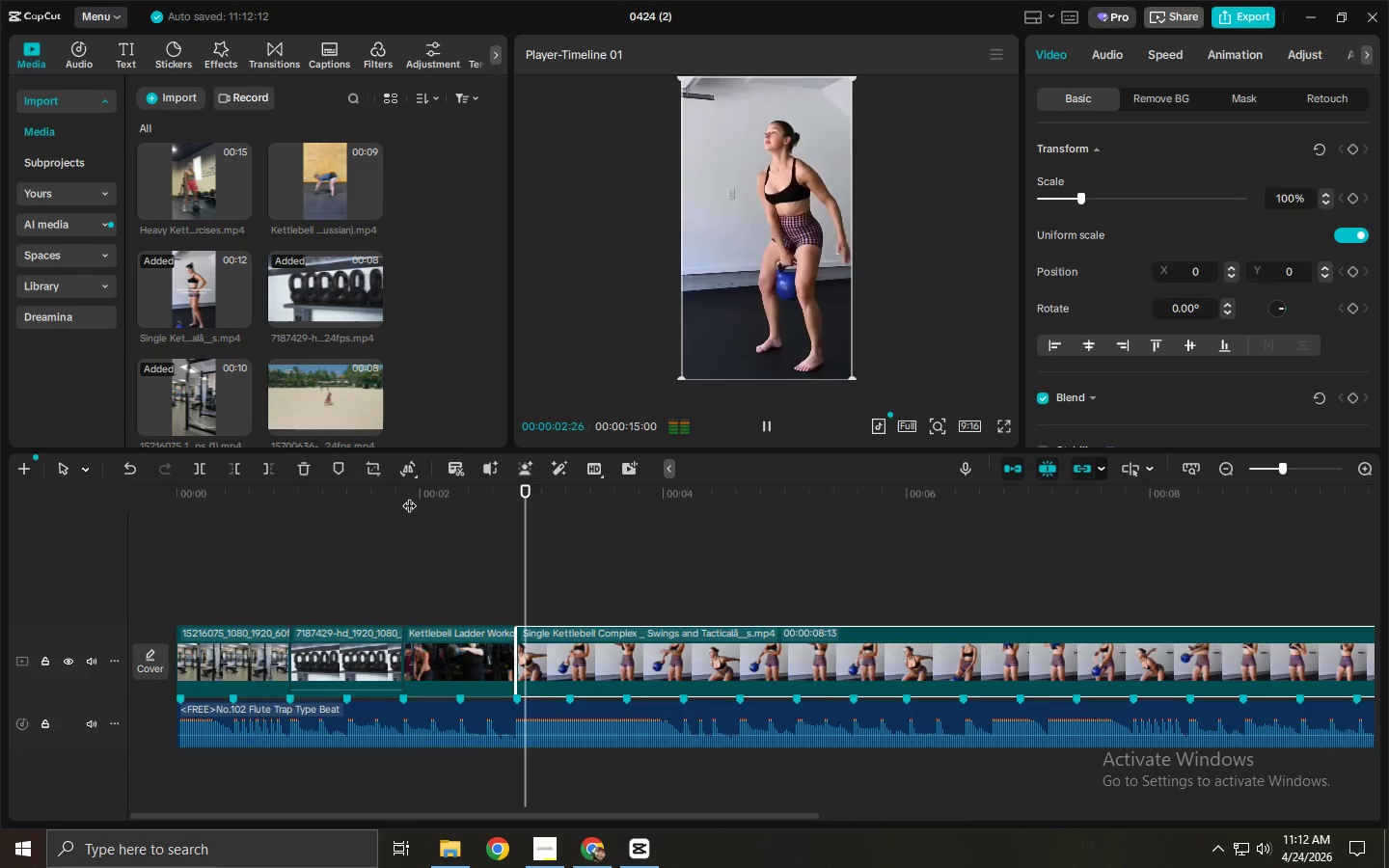 
key(Space)
 